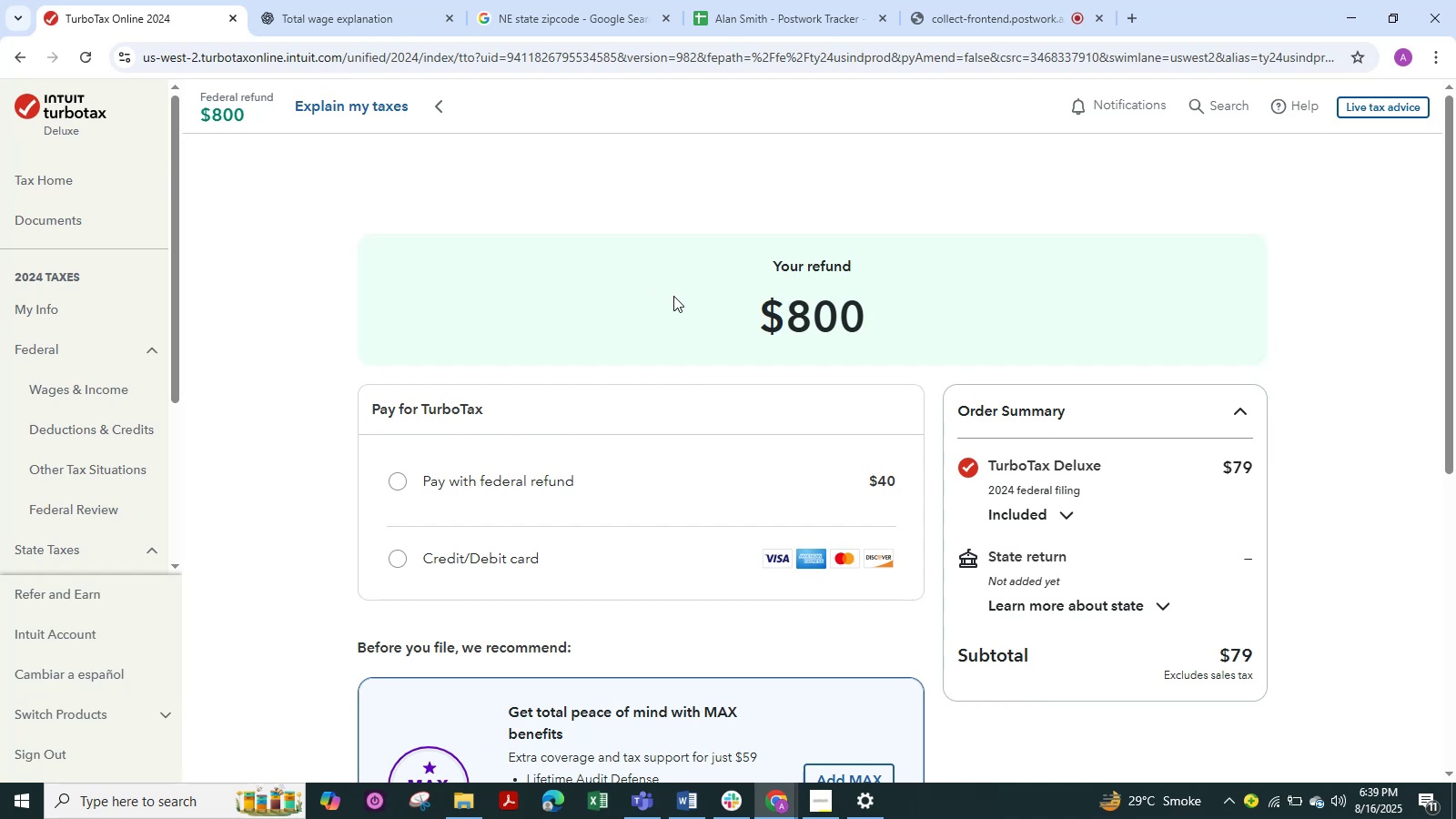 
left_click([368, 27])
 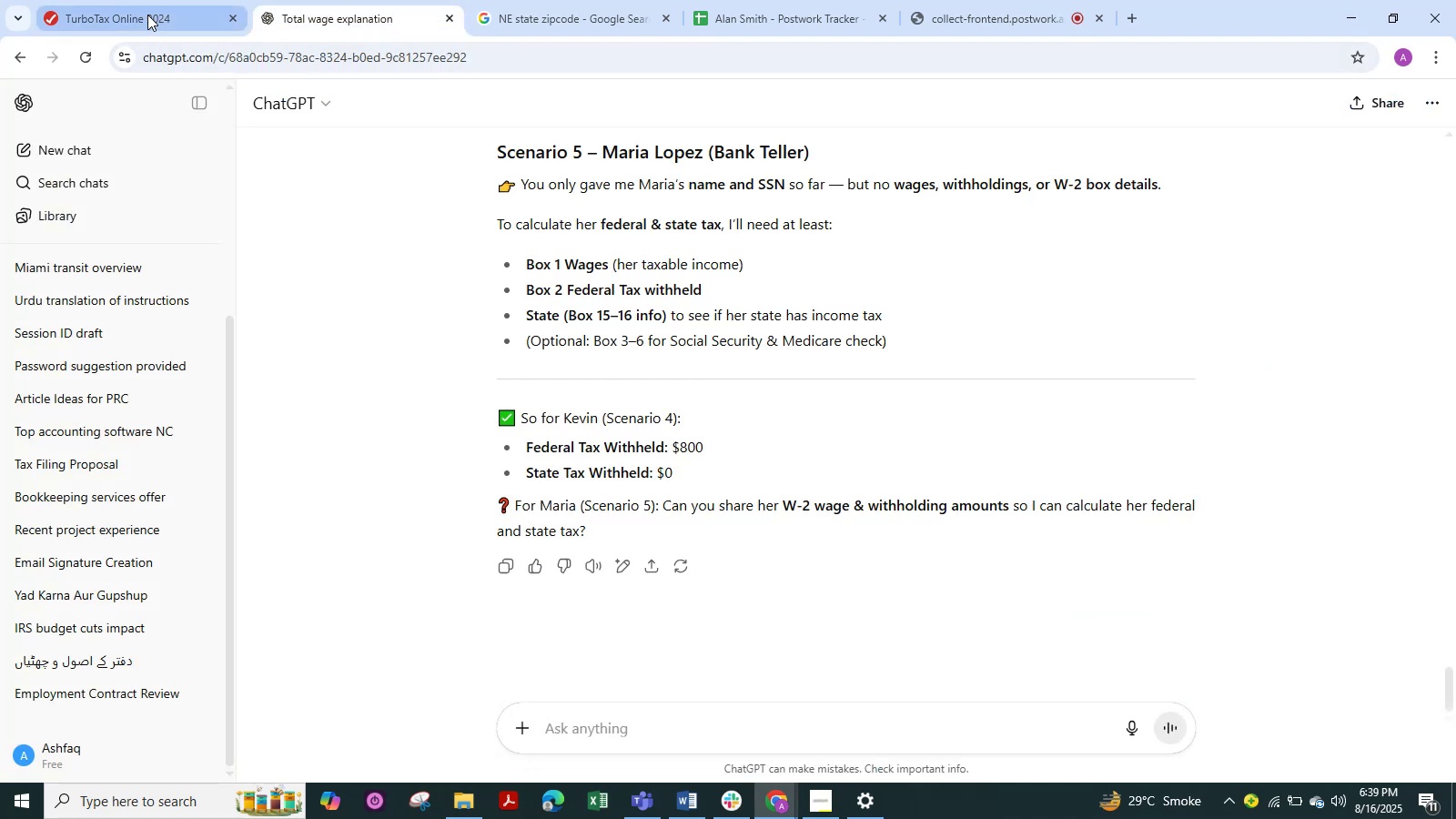 
left_click([147, 15])
 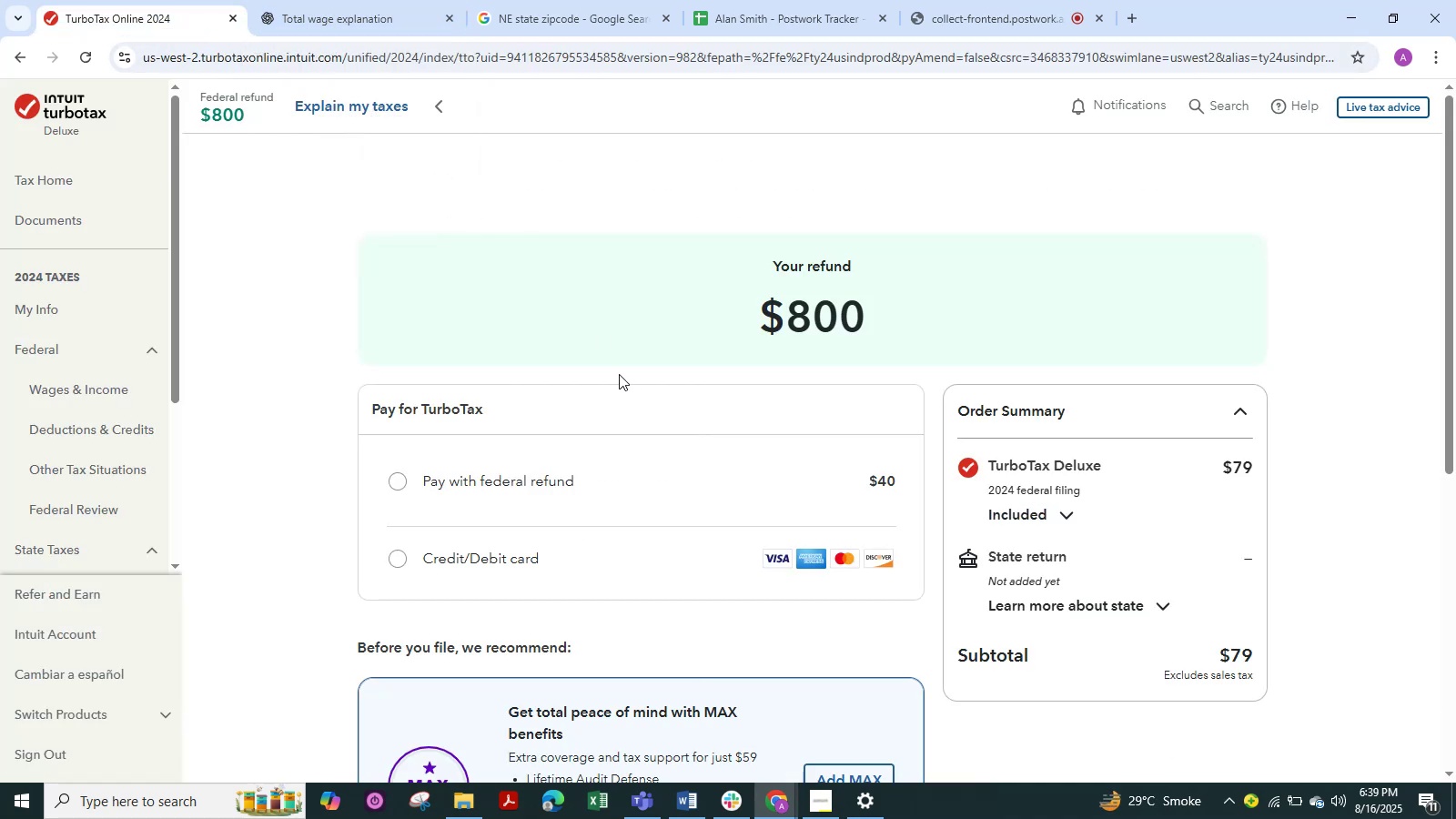 
left_click([365, 25])
 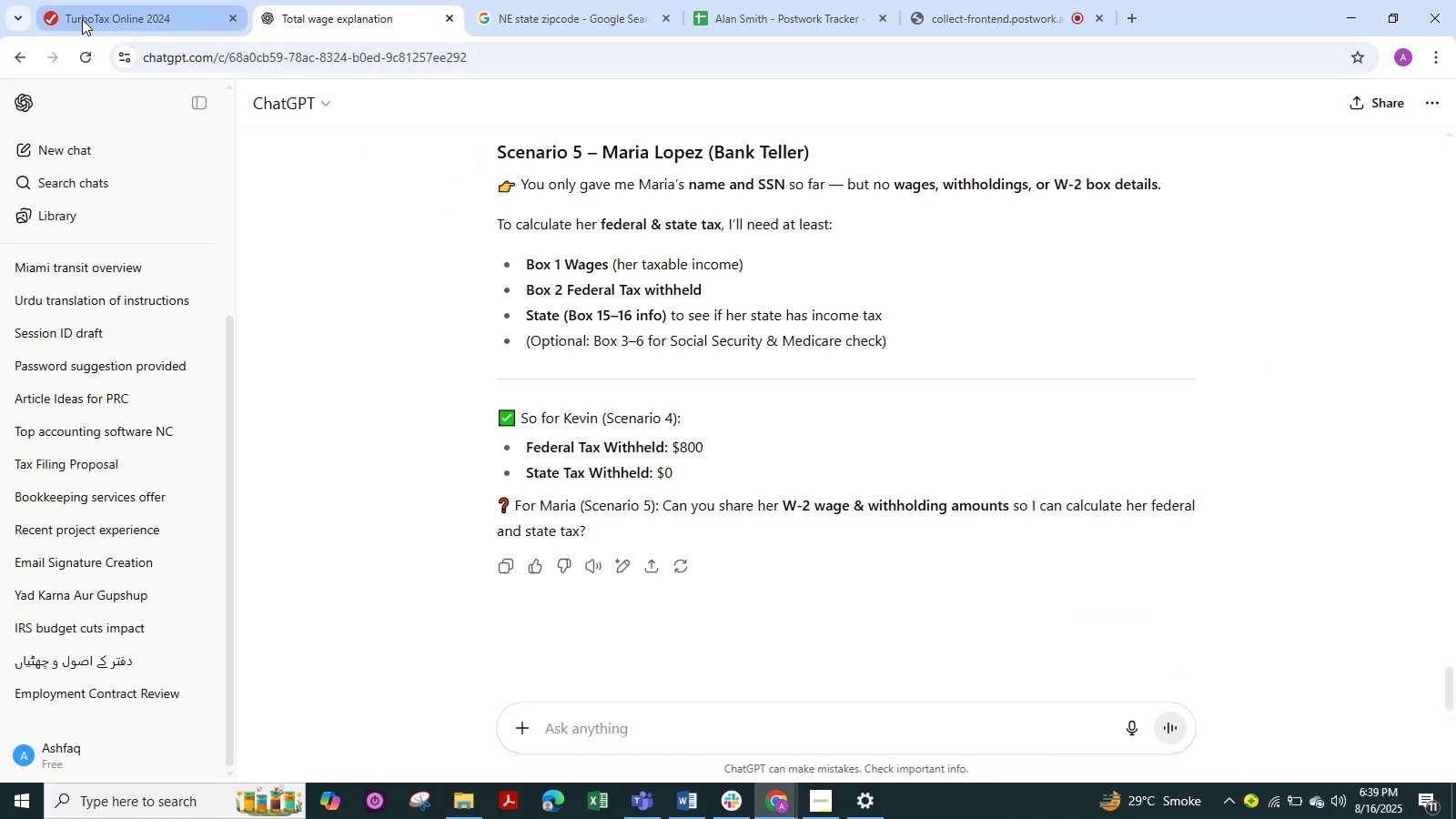 
left_click([86, 17])
 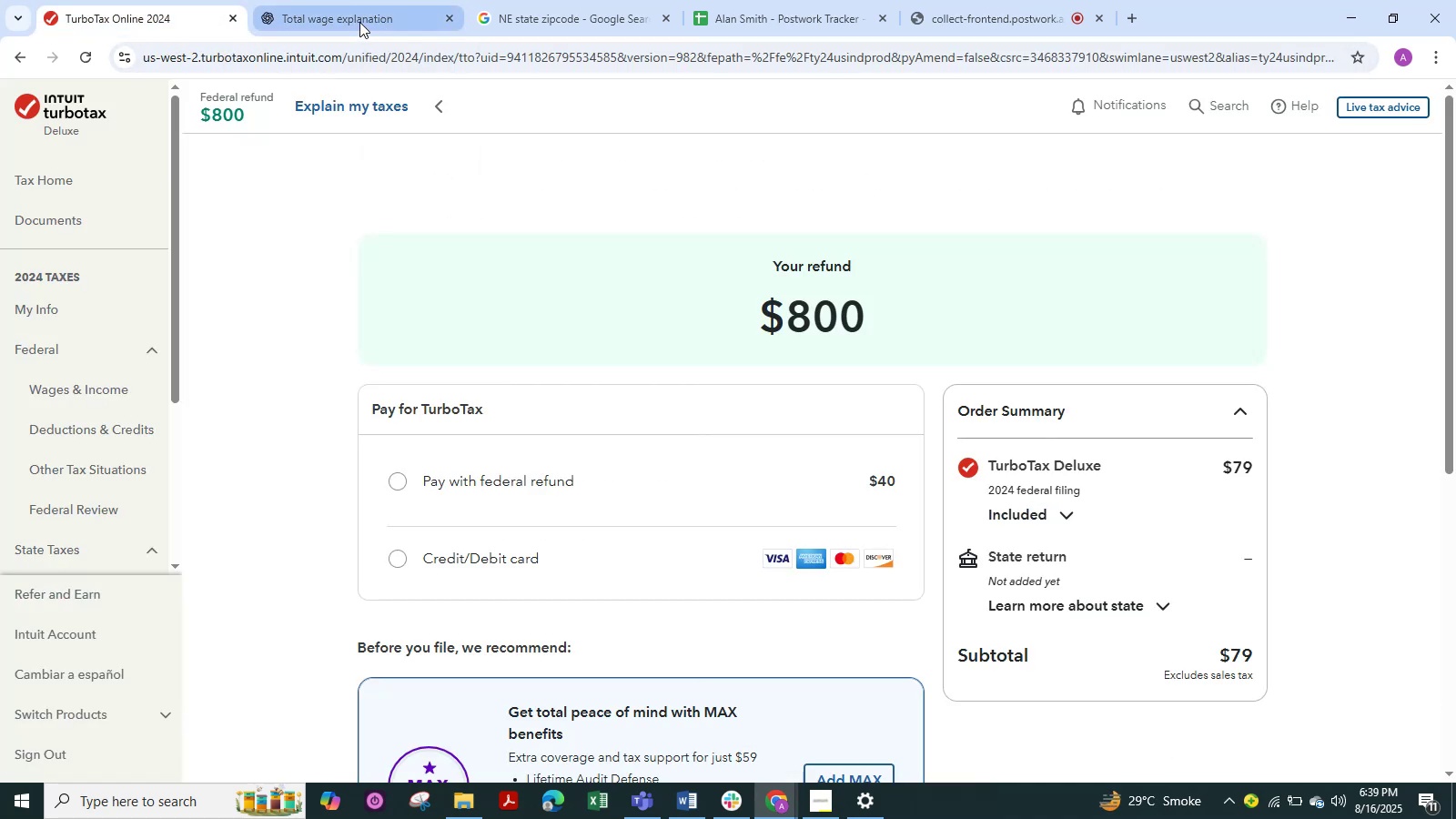 
left_click([359, 22])
 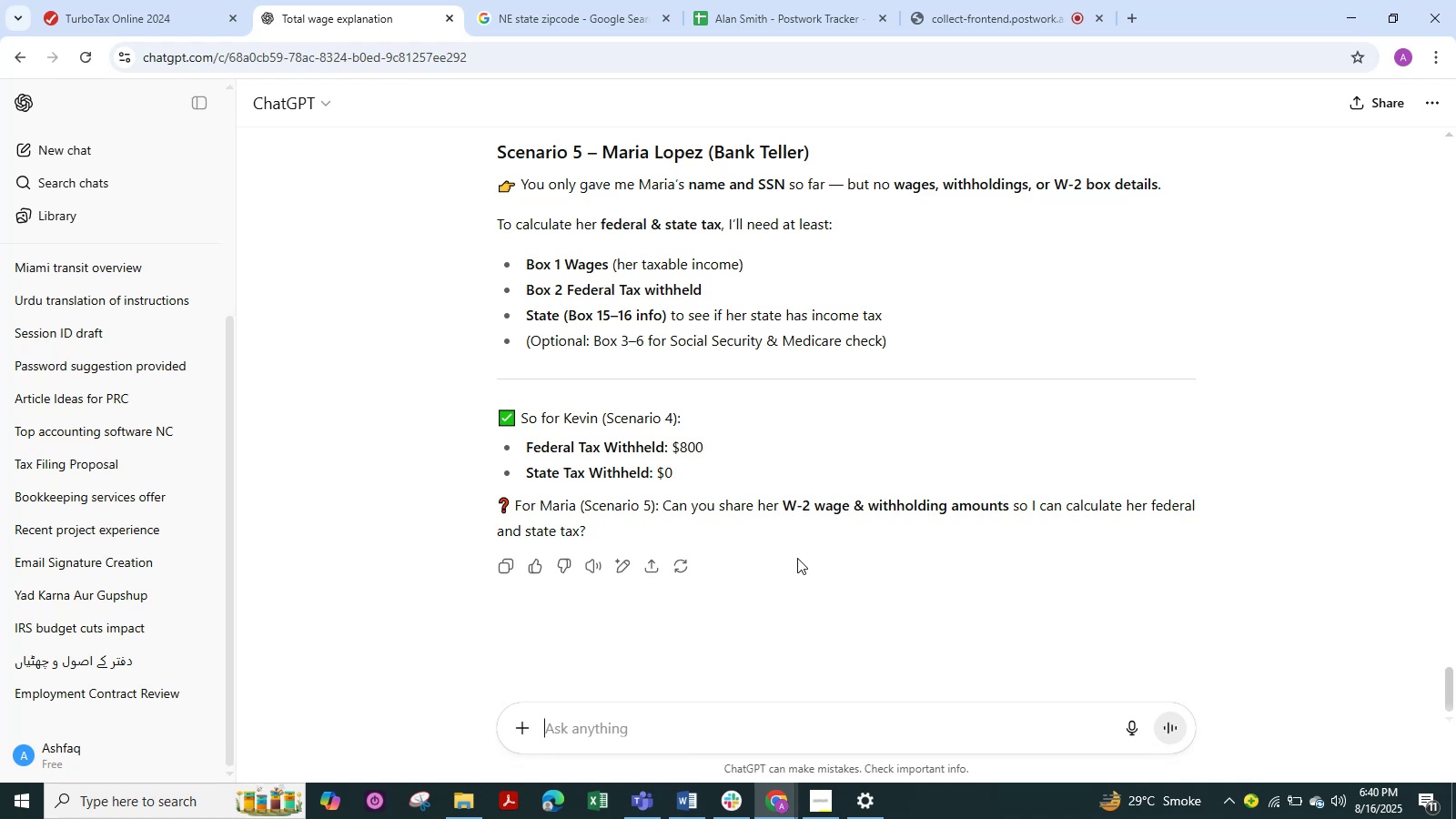 
wait(40.34)
 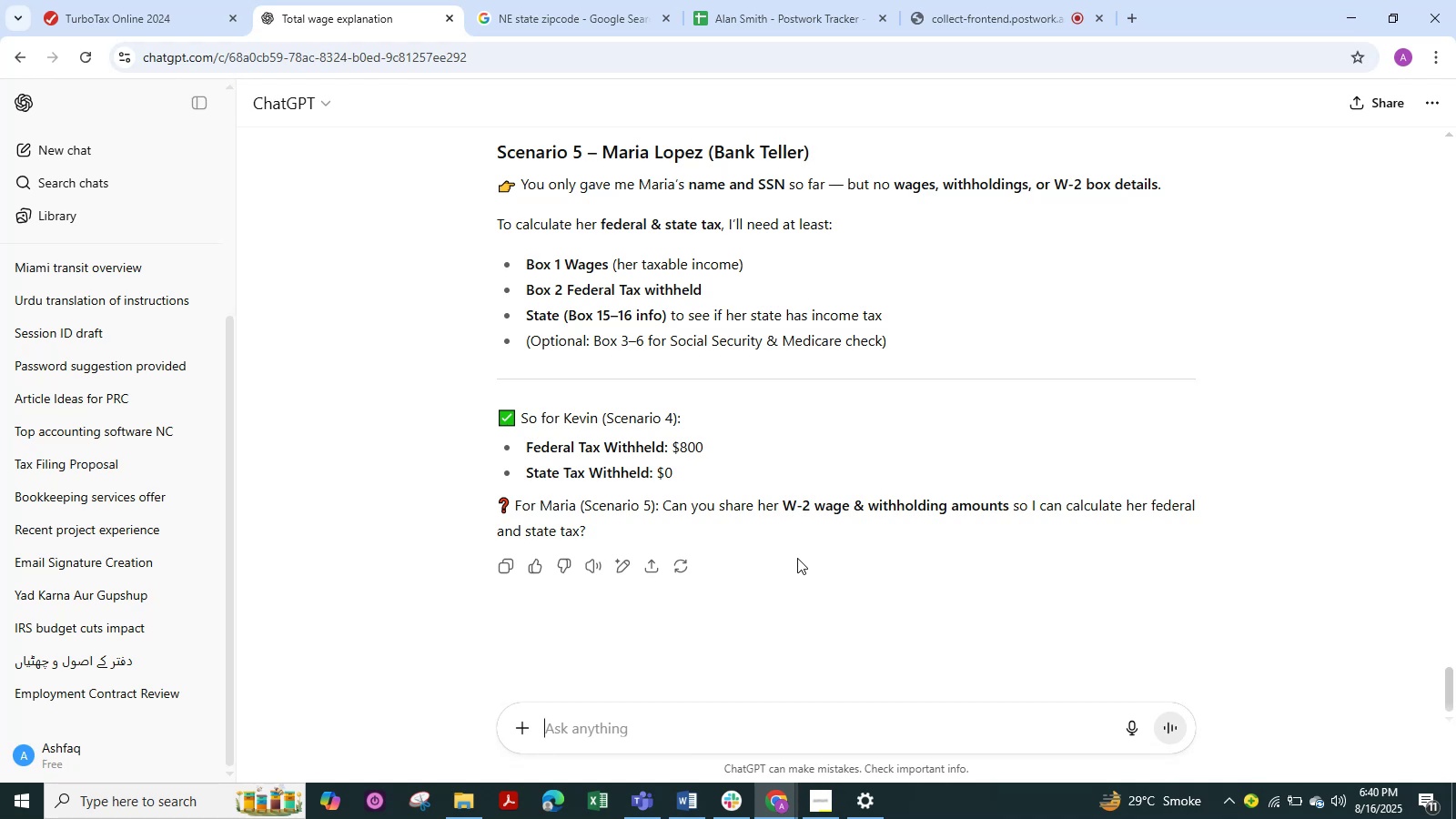 
mouse_move([158, 23])
 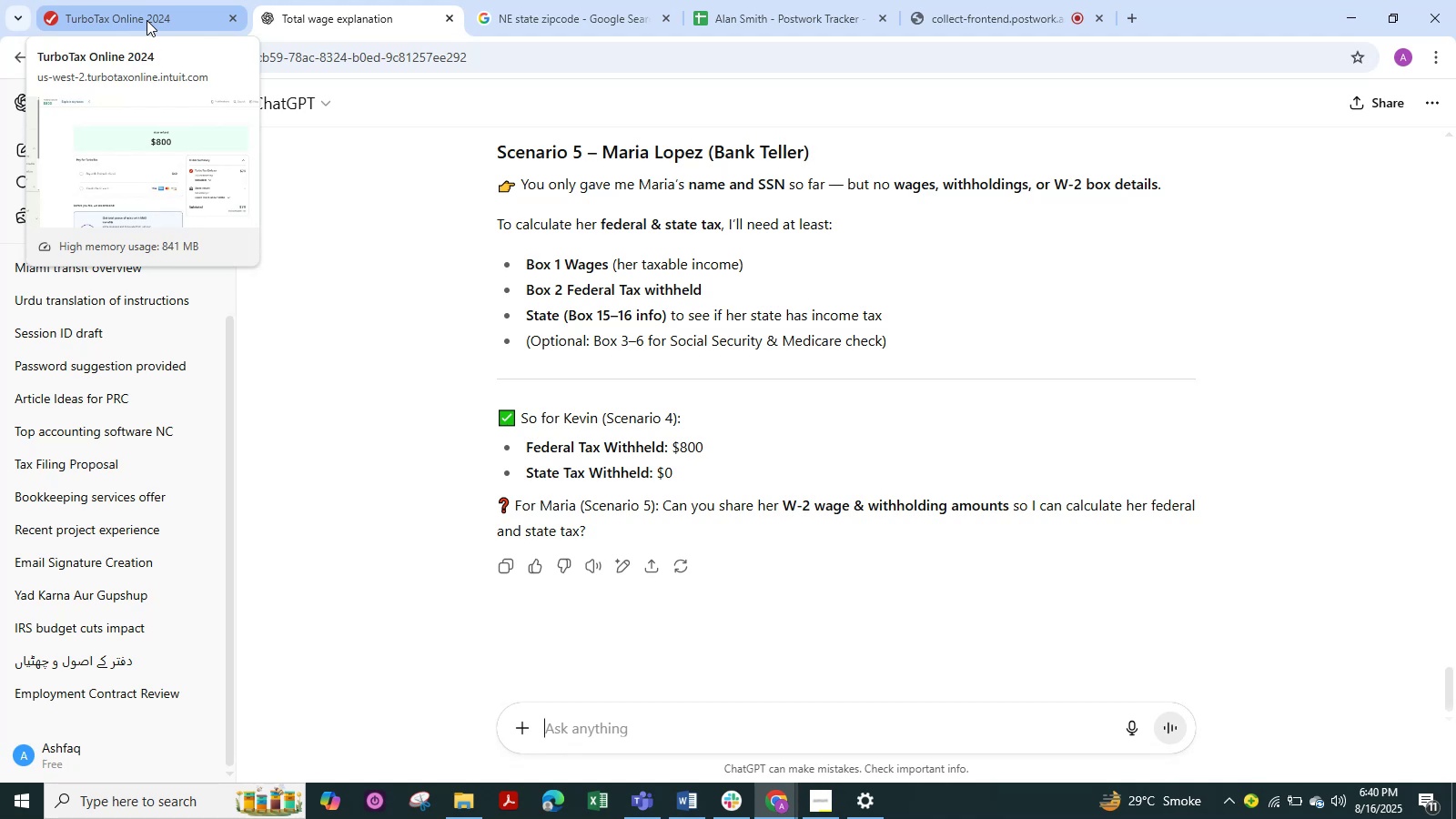 
left_click([147, 20])
 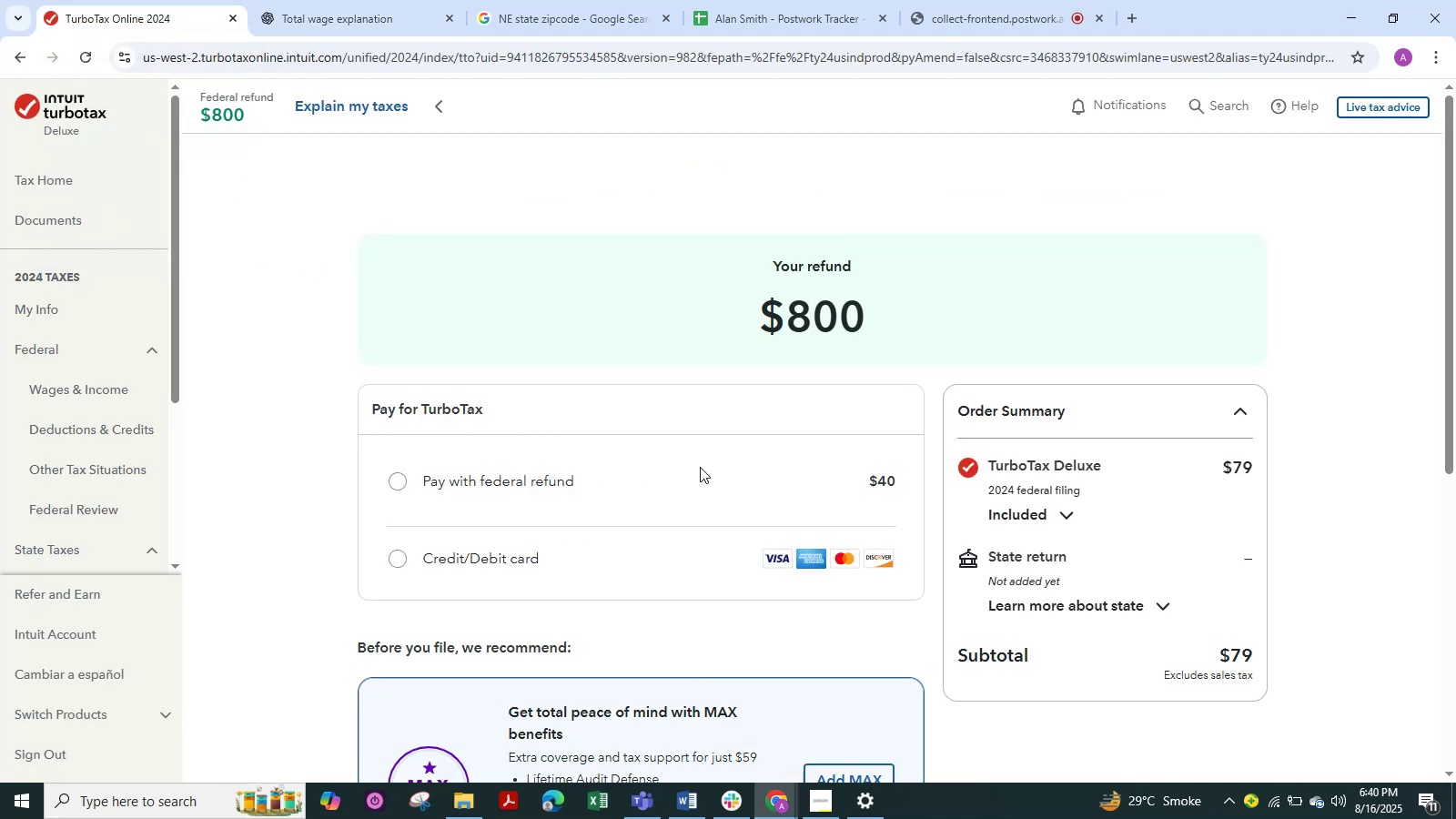 
wait(8.19)
 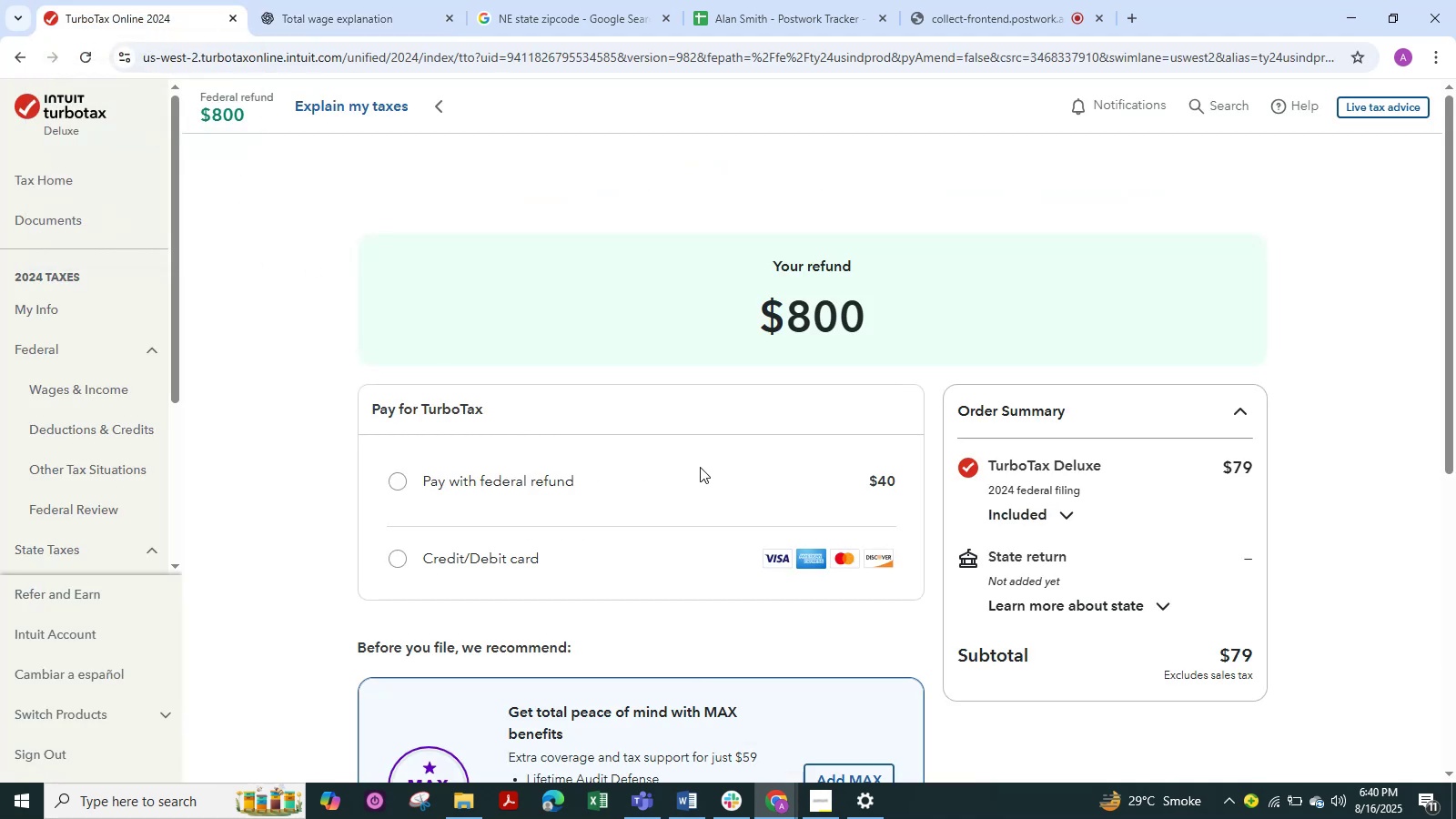 
left_click([293, 18])
 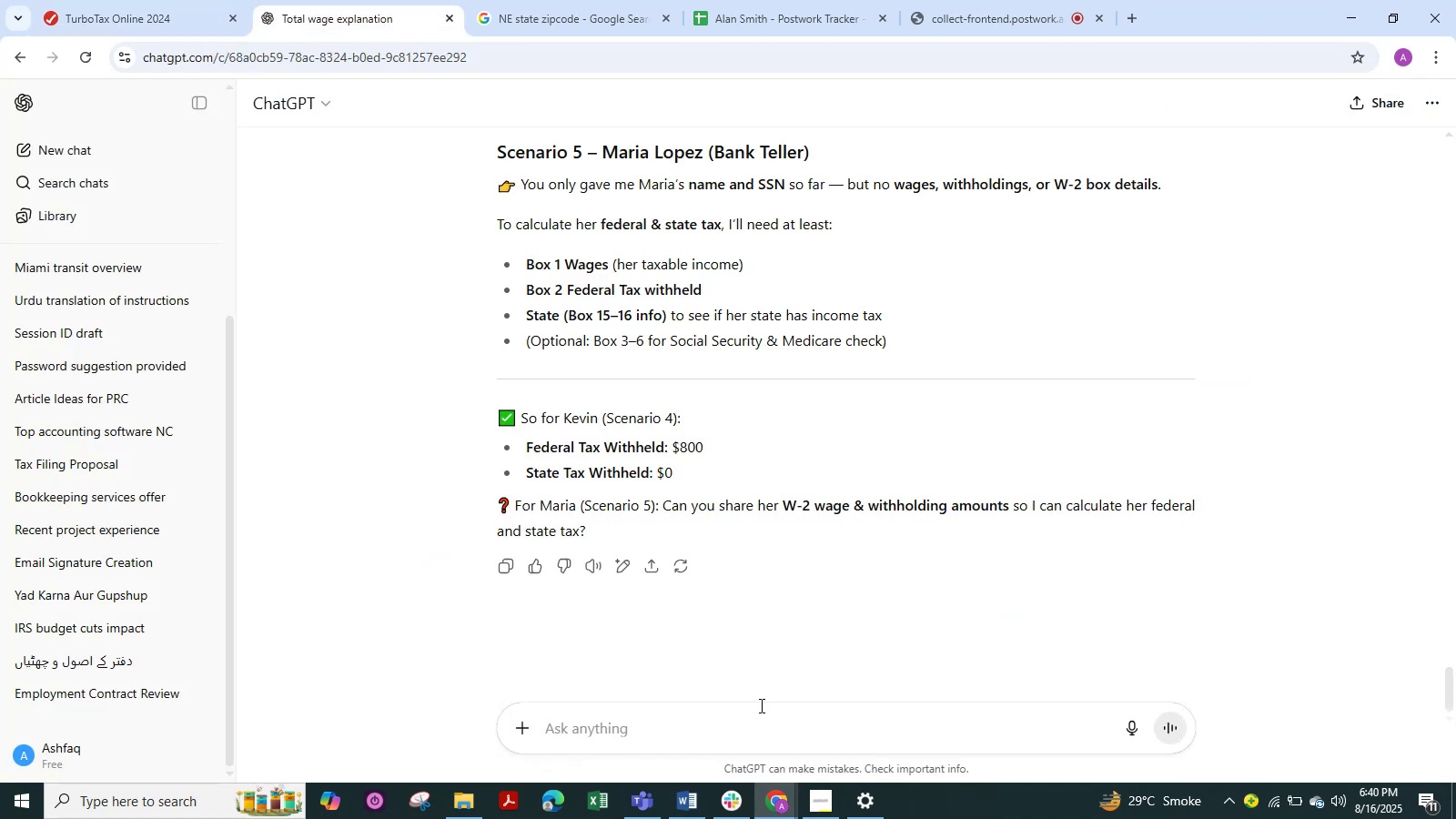 
wait(6.97)
 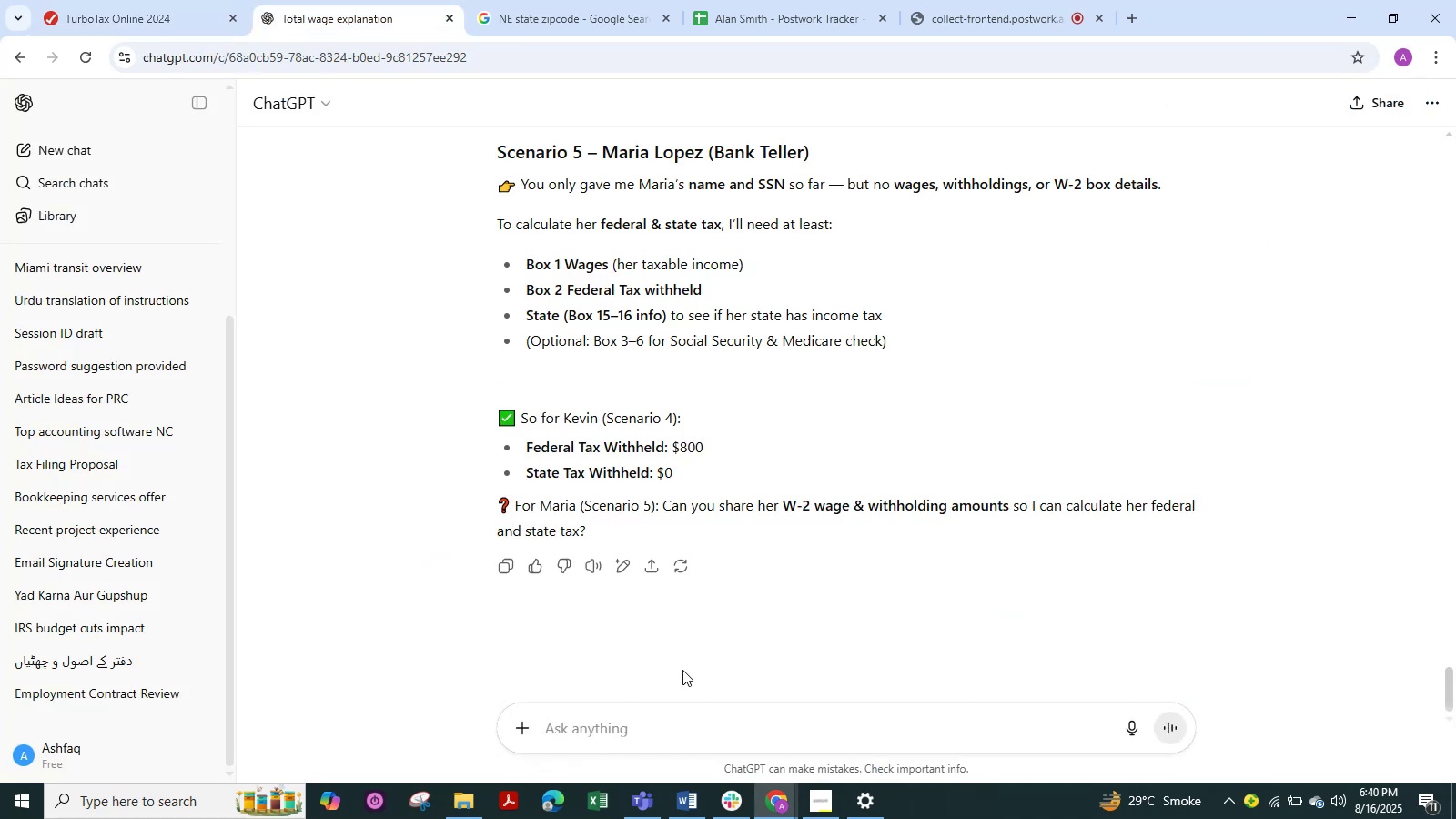 
left_click([97, 2])
 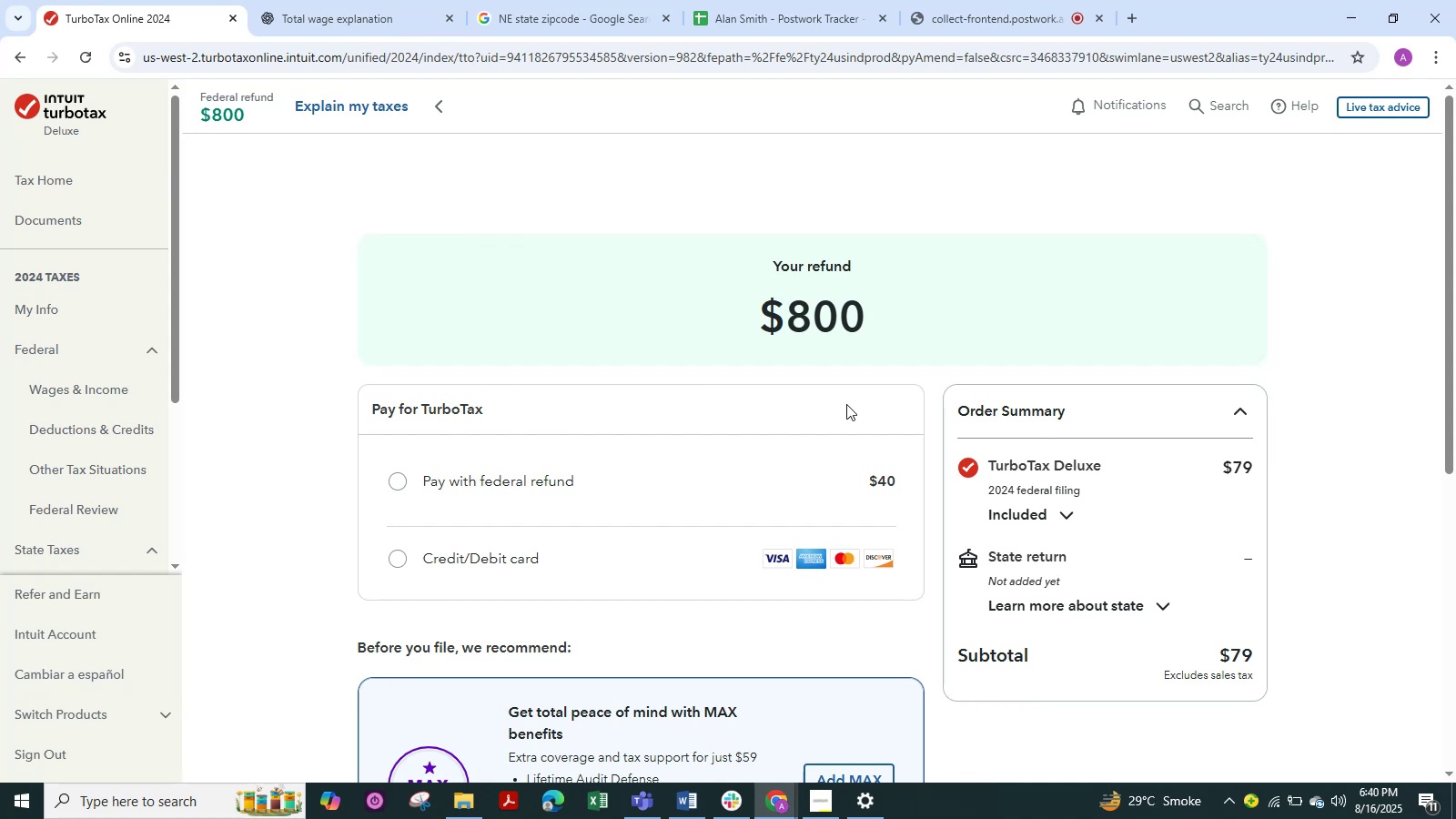 
wait(5.87)
 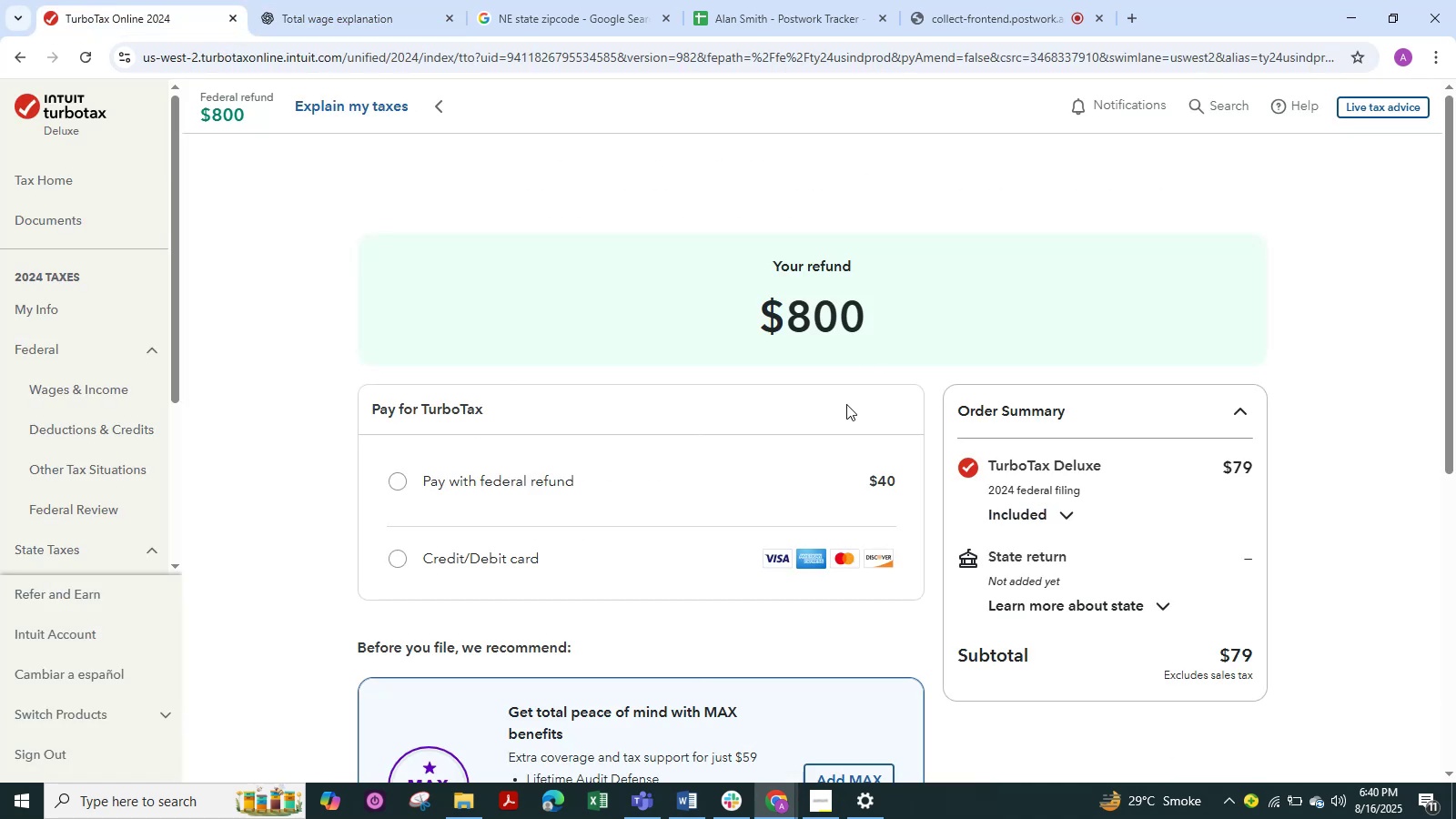 
left_click([339, 16])
 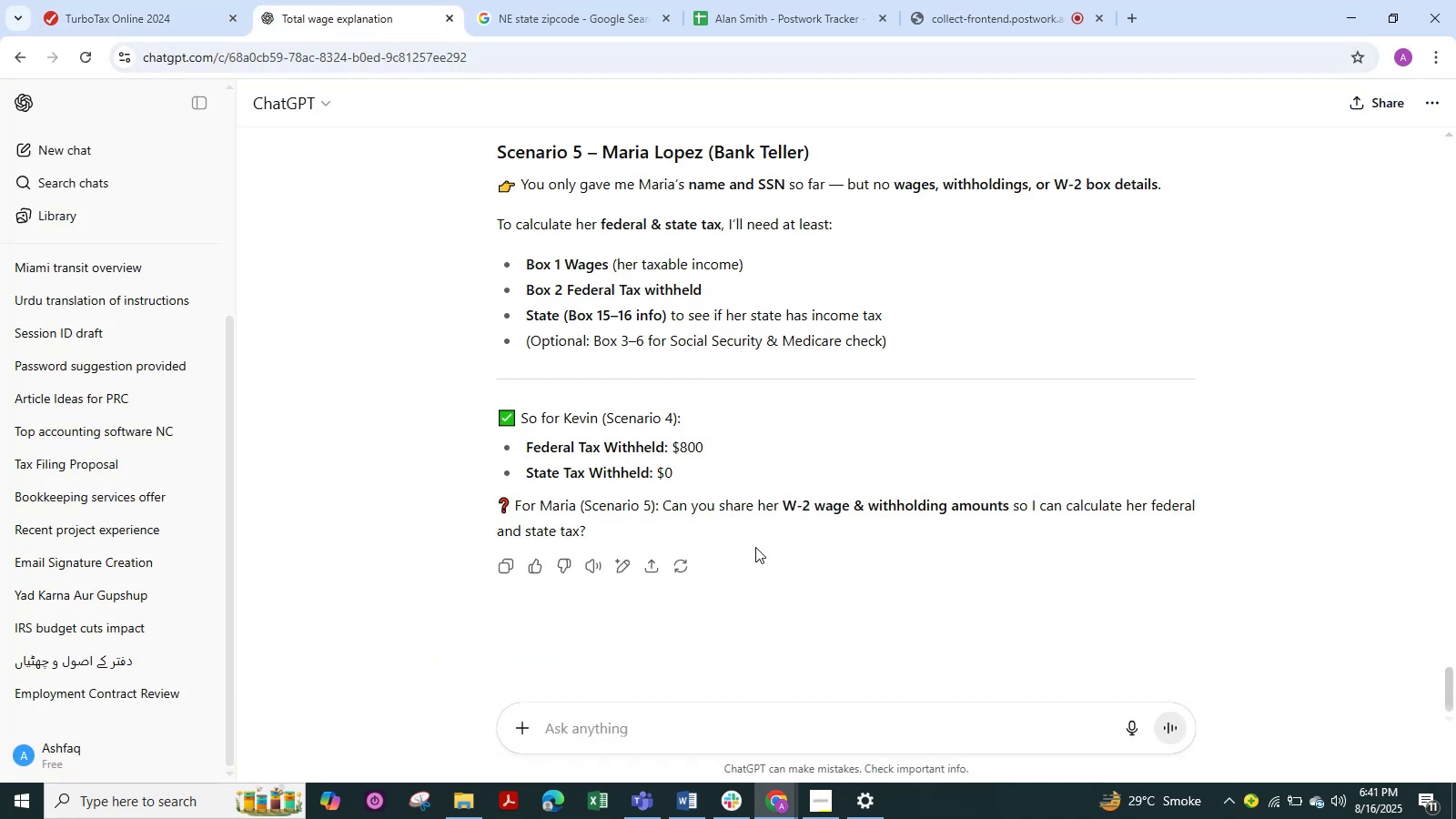 
scroll: coordinate [750, 399], scroll_direction: up, amount: 2.0
 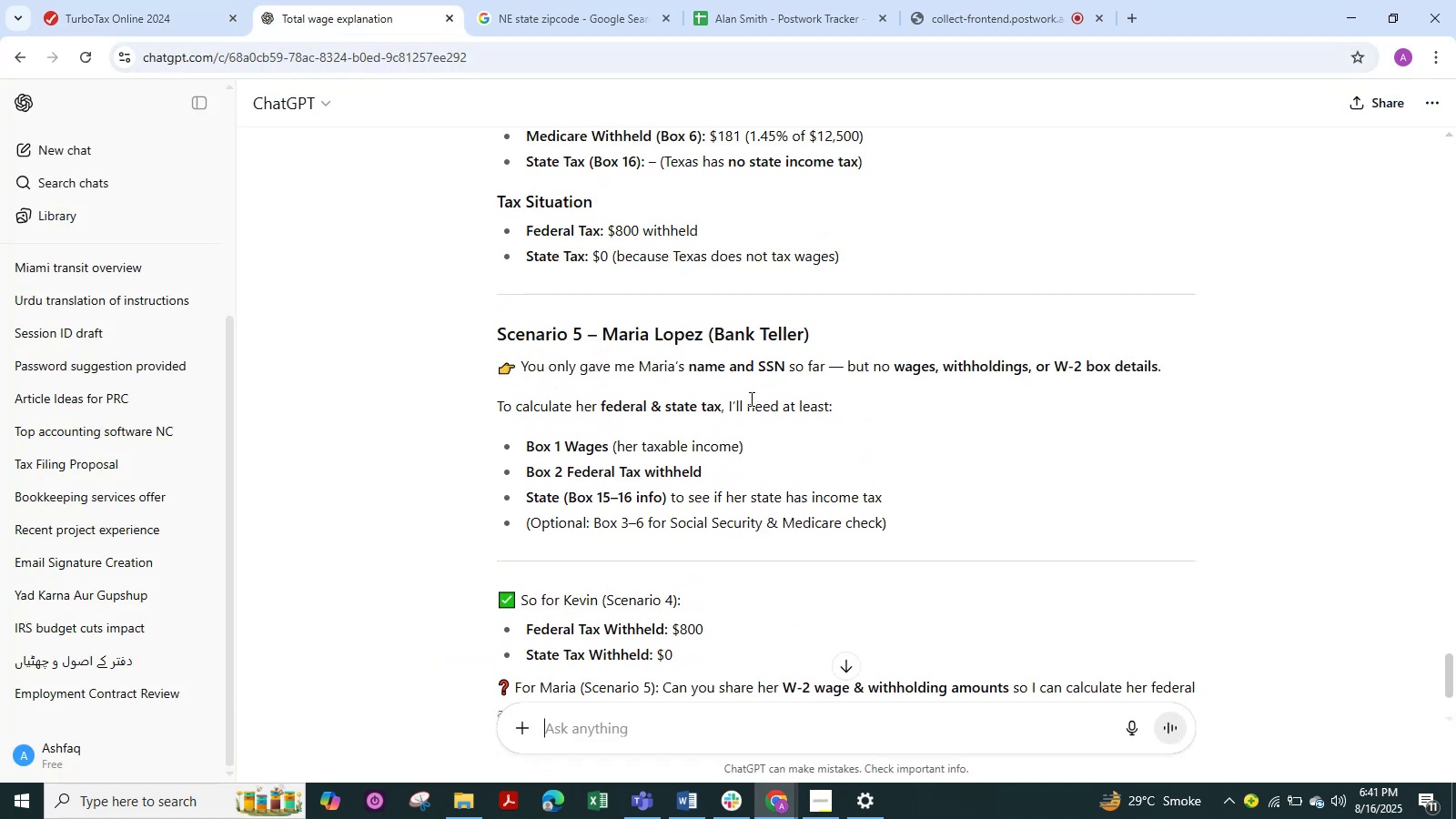 
scroll: coordinate [696, 476], scroll_direction: down, amount: 2.0
 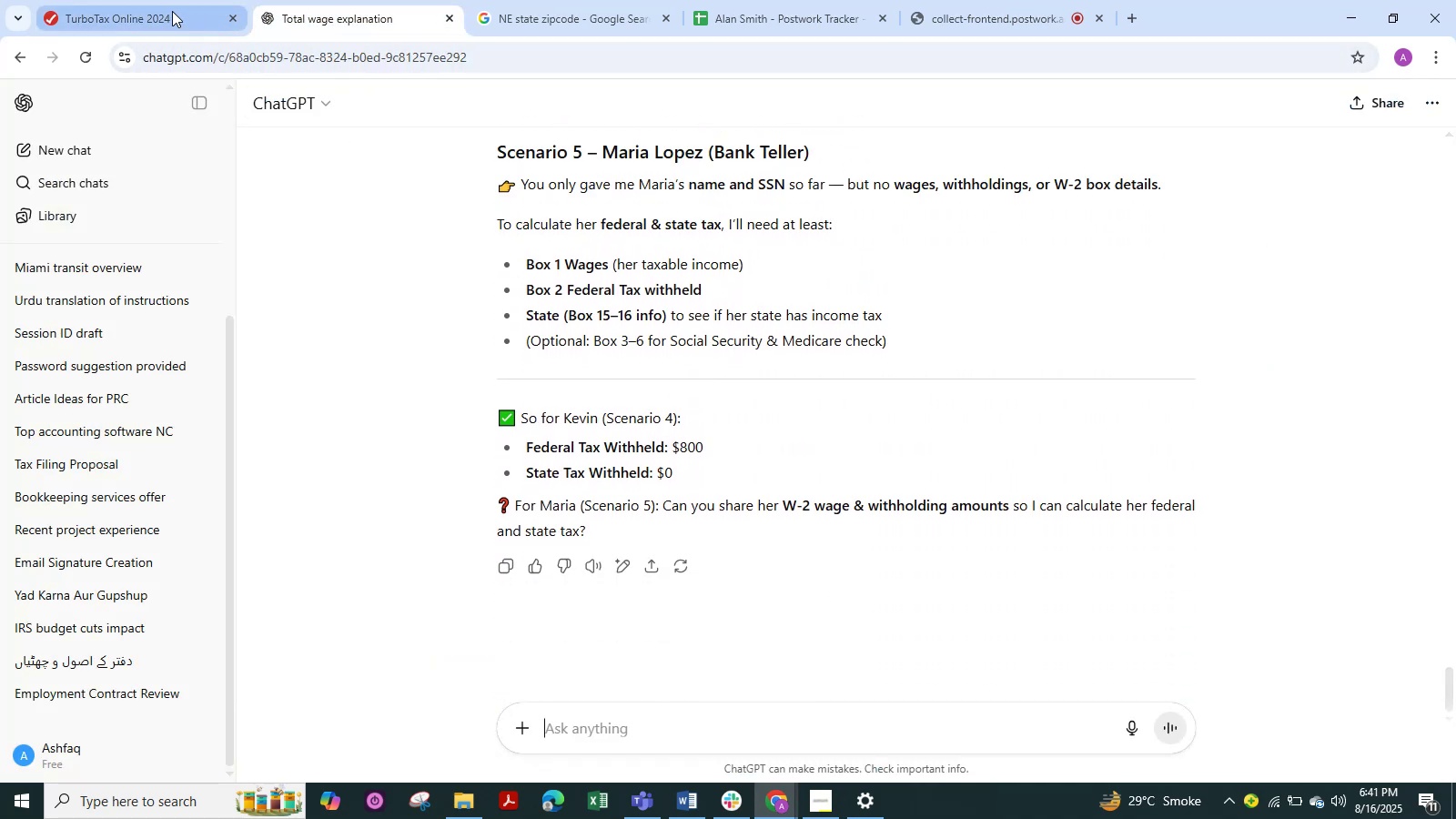 
left_click([156, 9])
 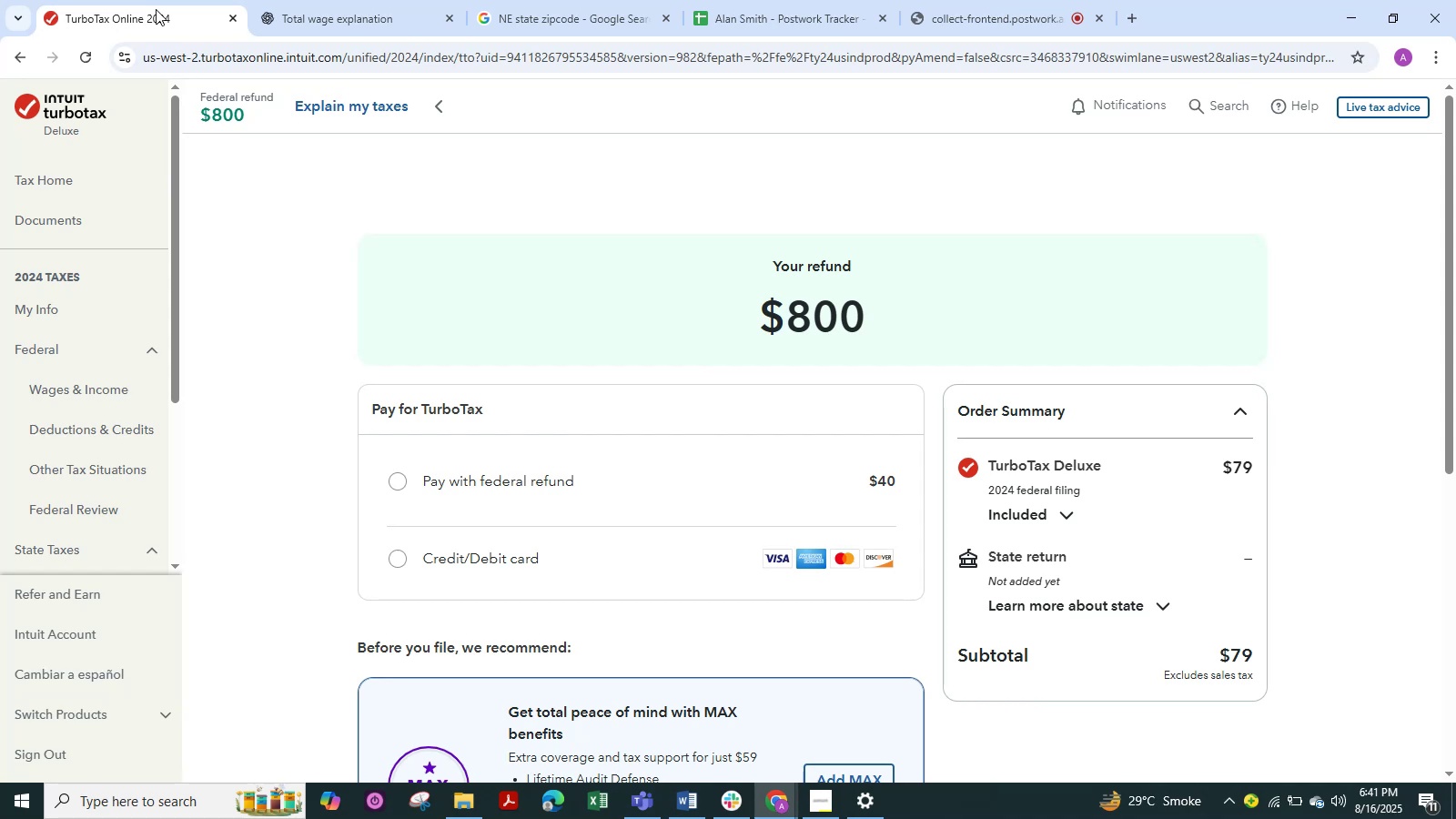 
wait(11.71)
 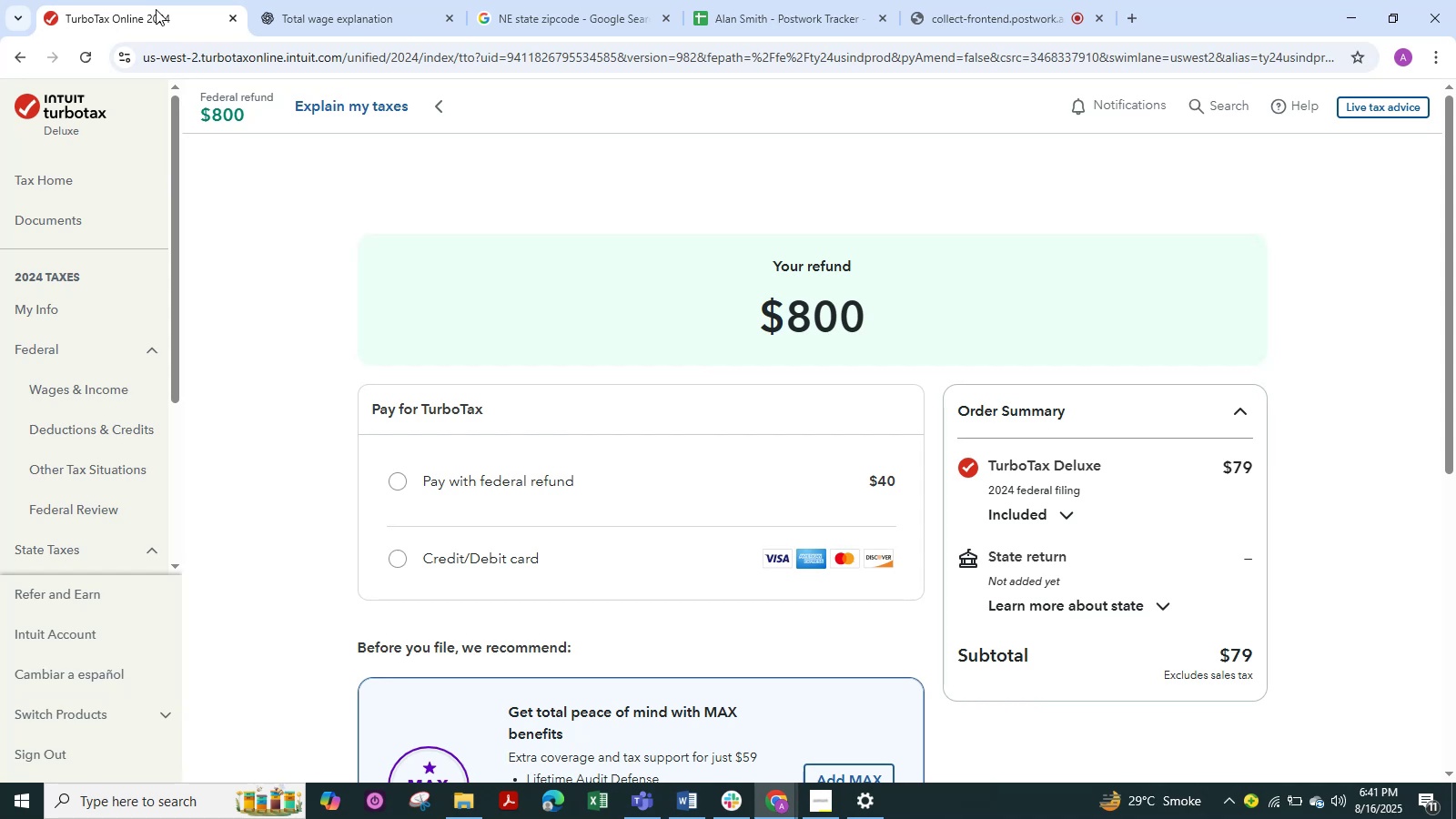 
left_click([349, 25])
 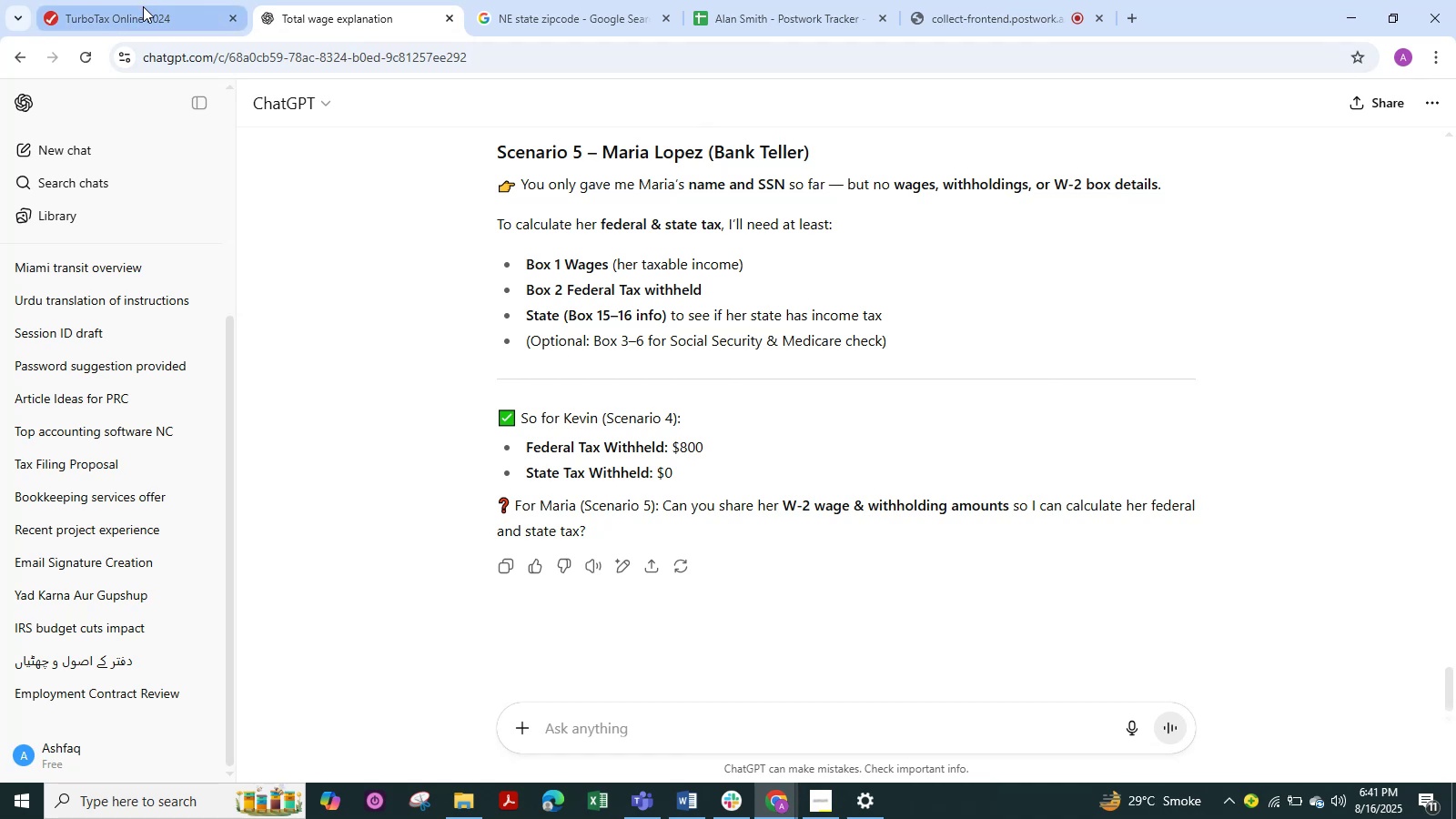 
left_click([143, 6])
 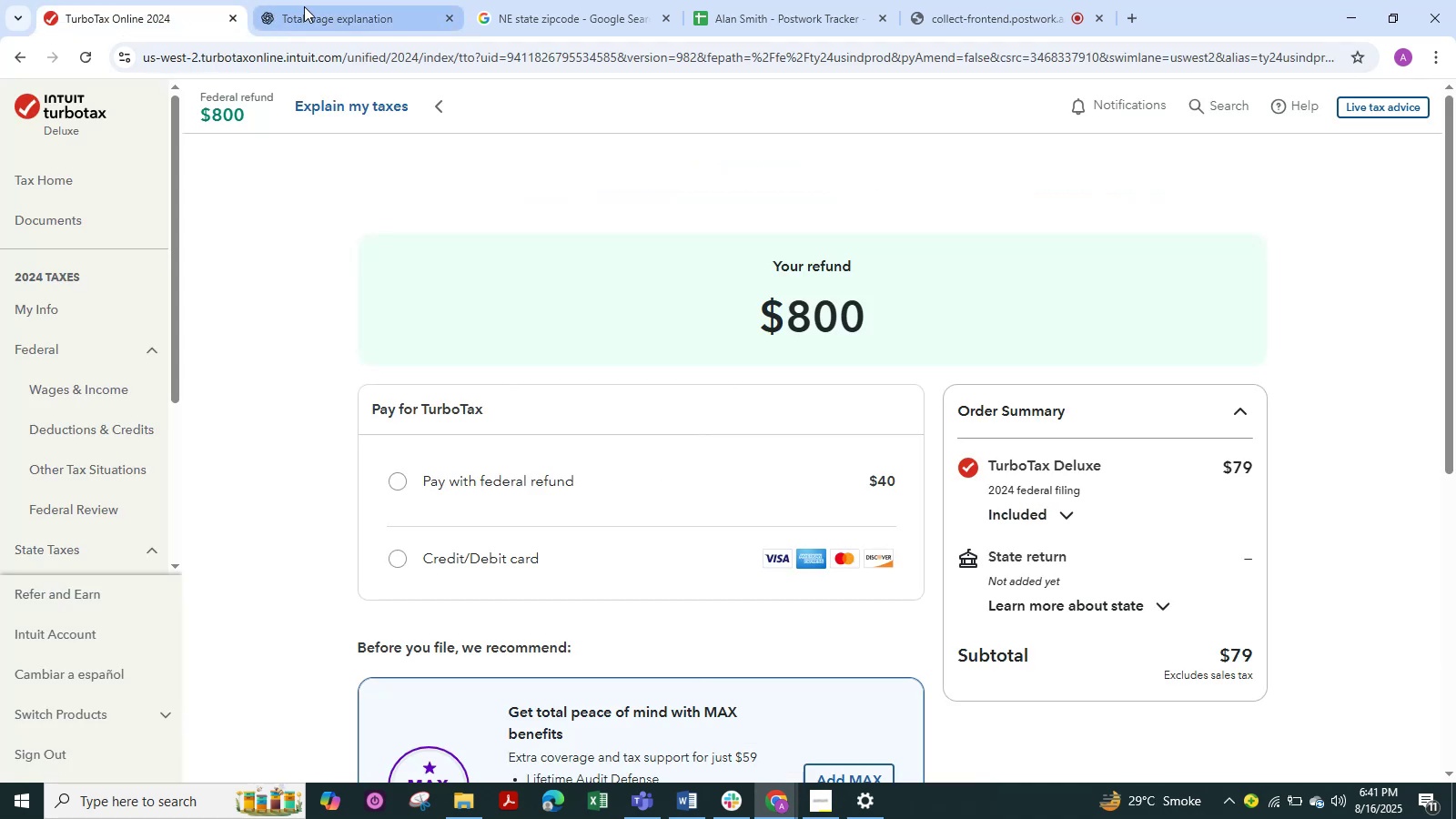 
left_click([304, 6])
 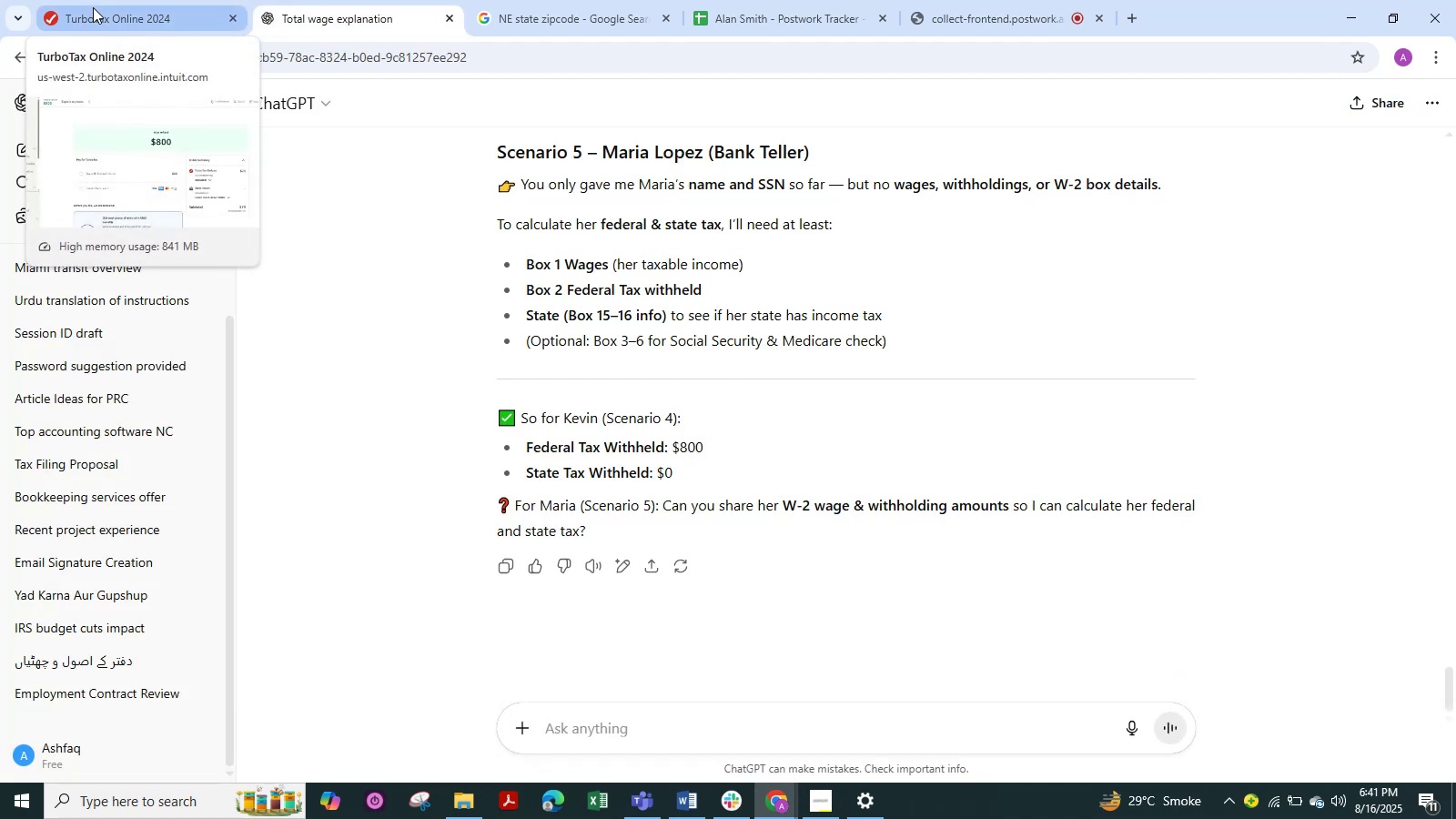 
left_click([93, 7])
 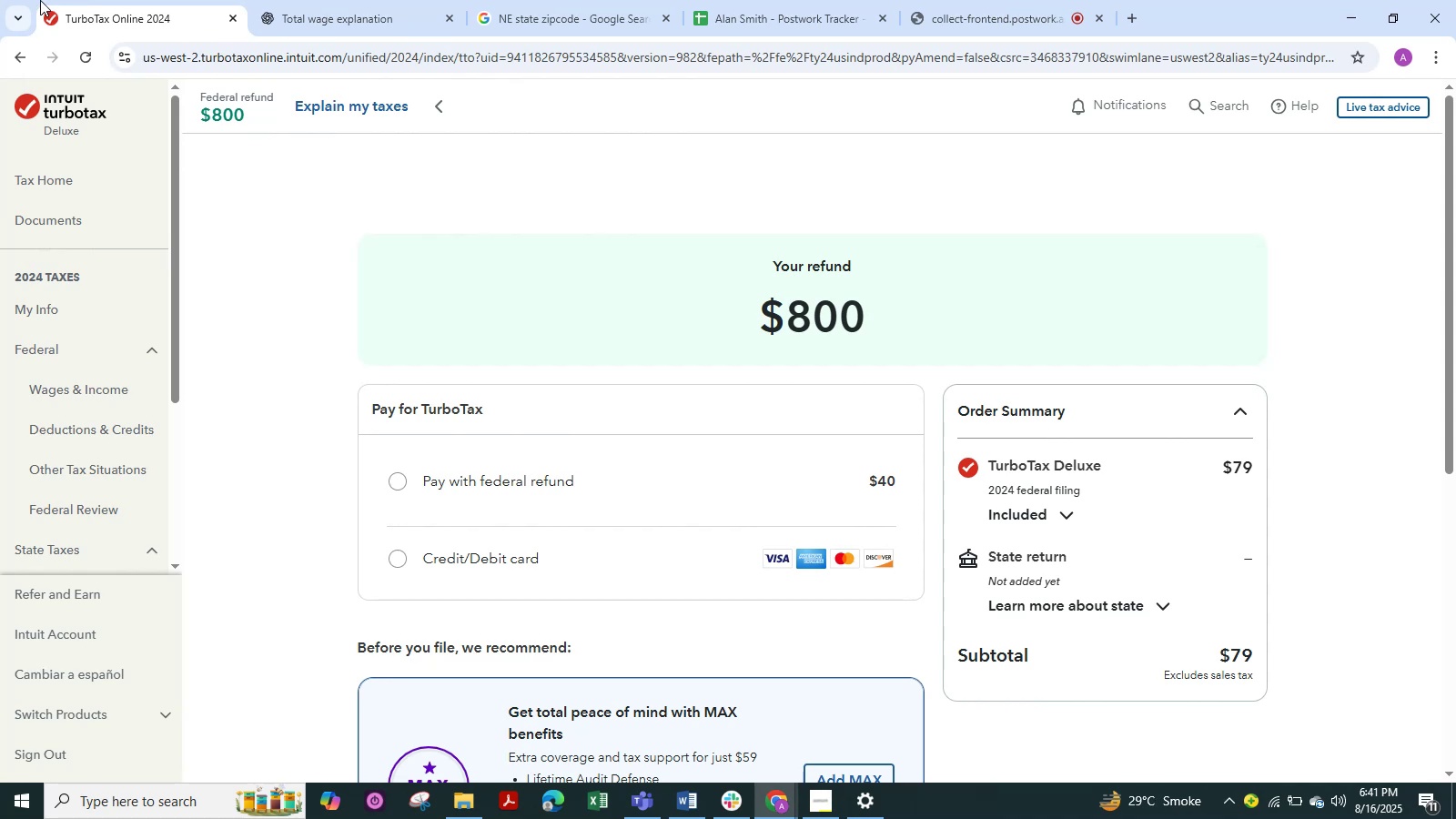 
wait(14.5)
 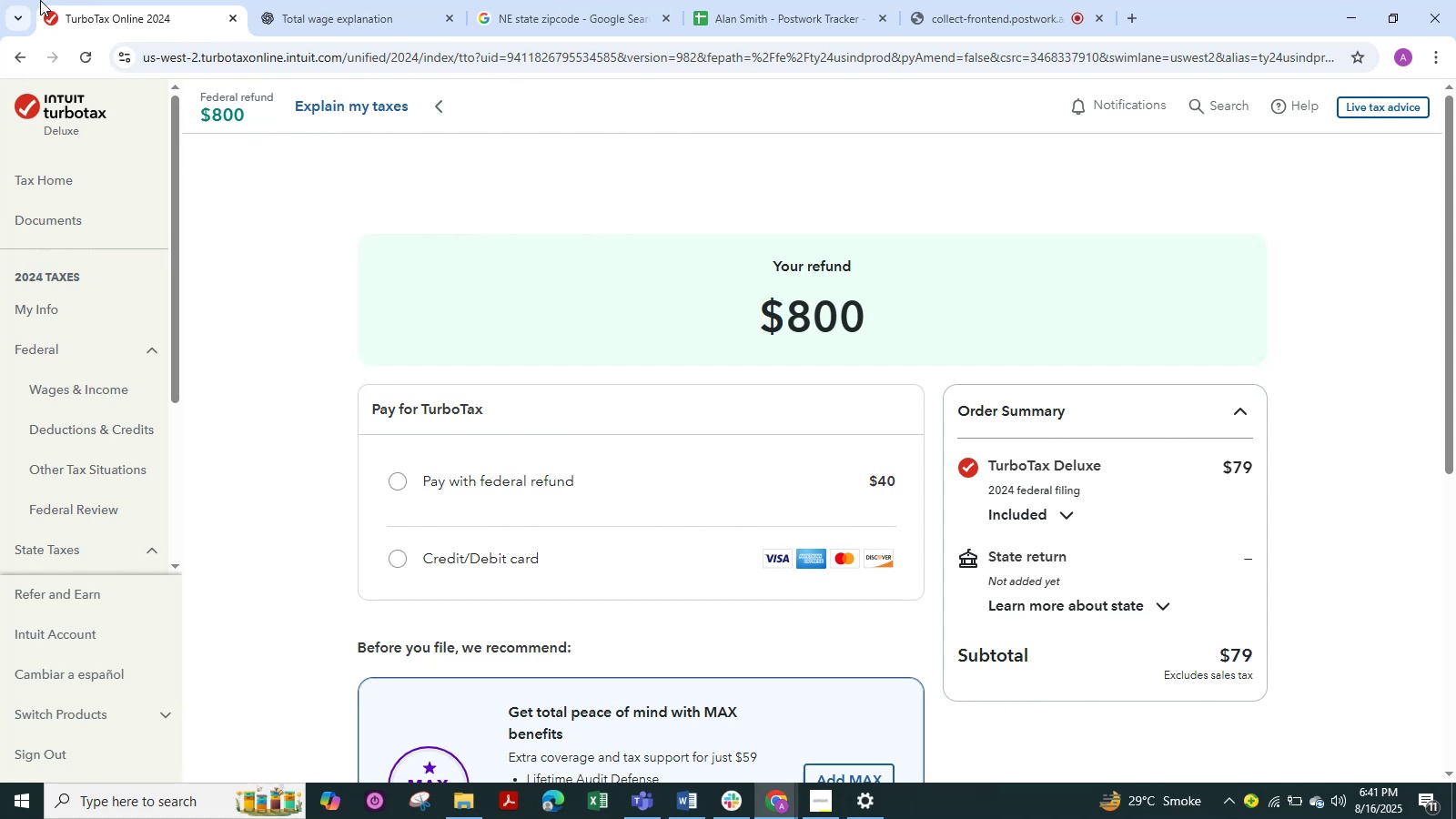 
left_click([344, 16])
 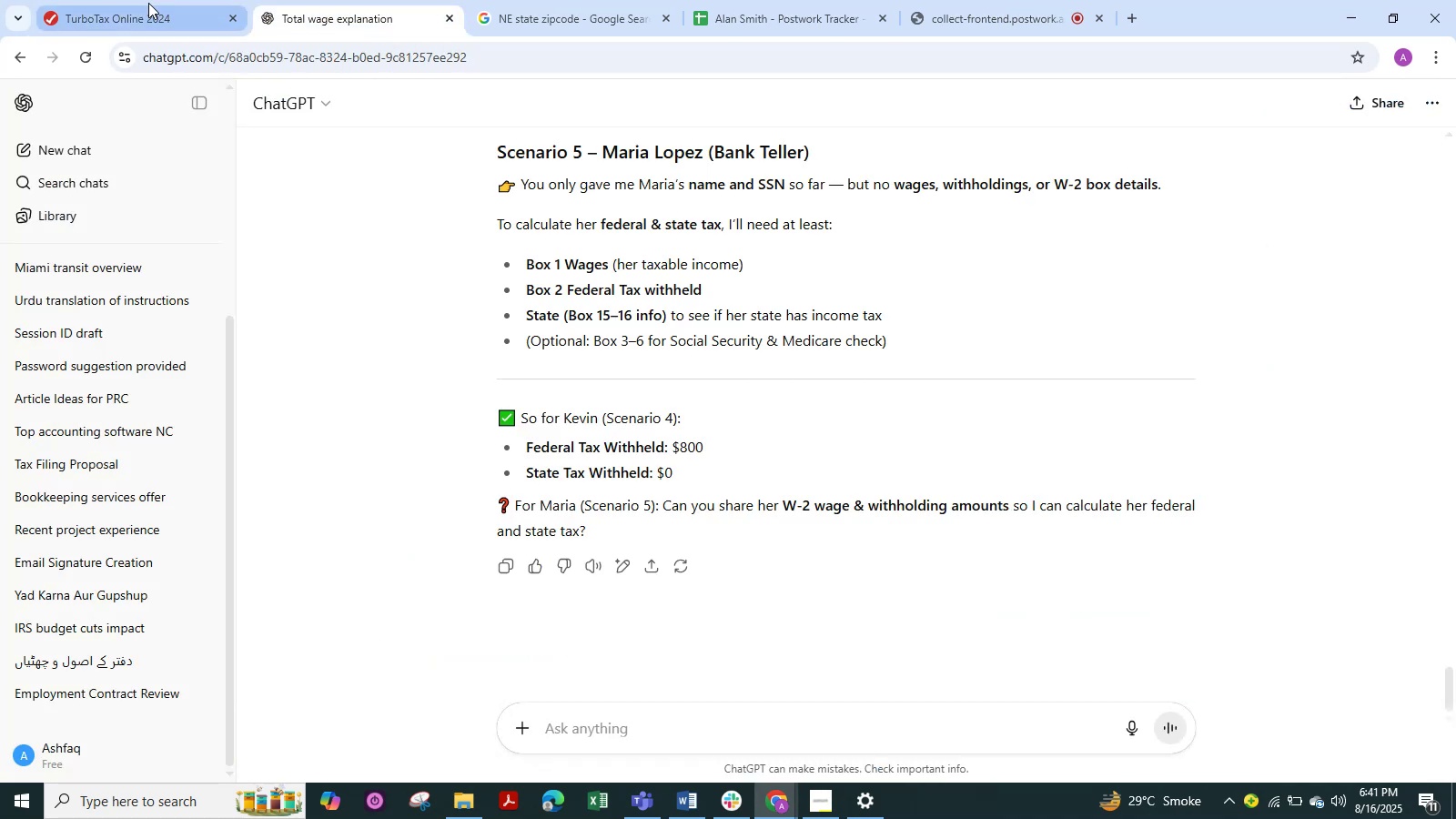 
left_click([148, 3])
 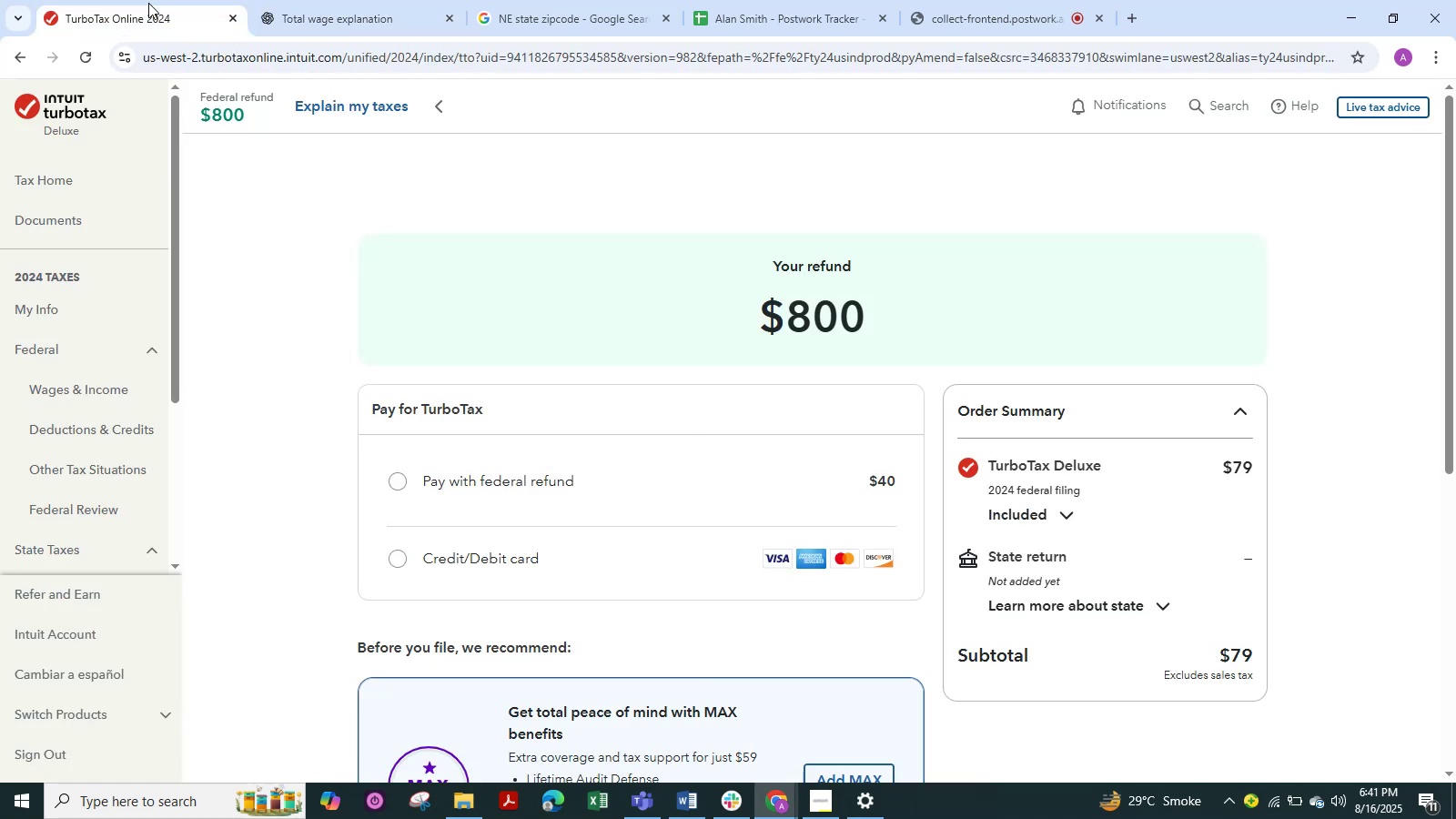 
wait(11.34)
 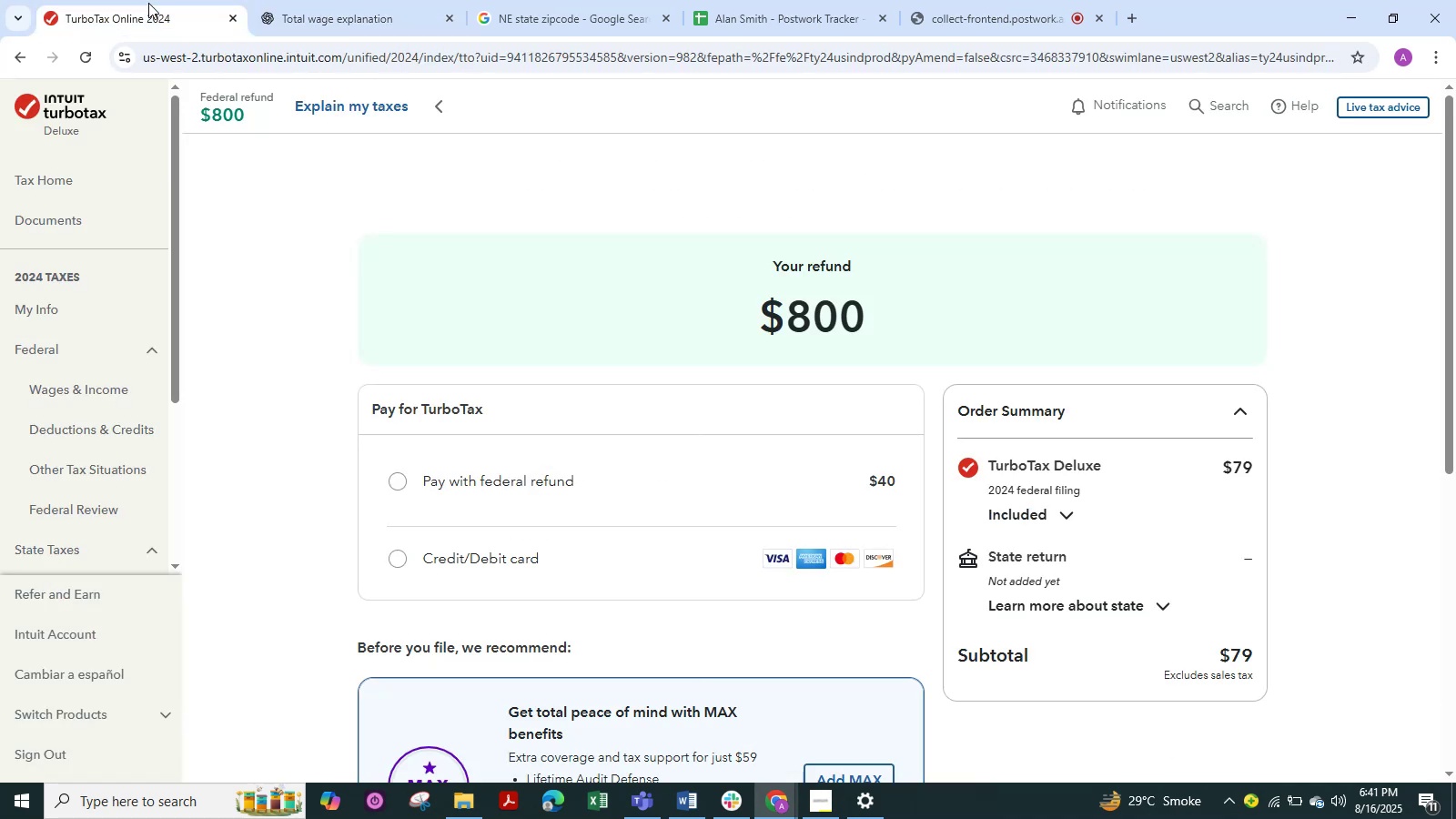 
left_click([339, 22])
 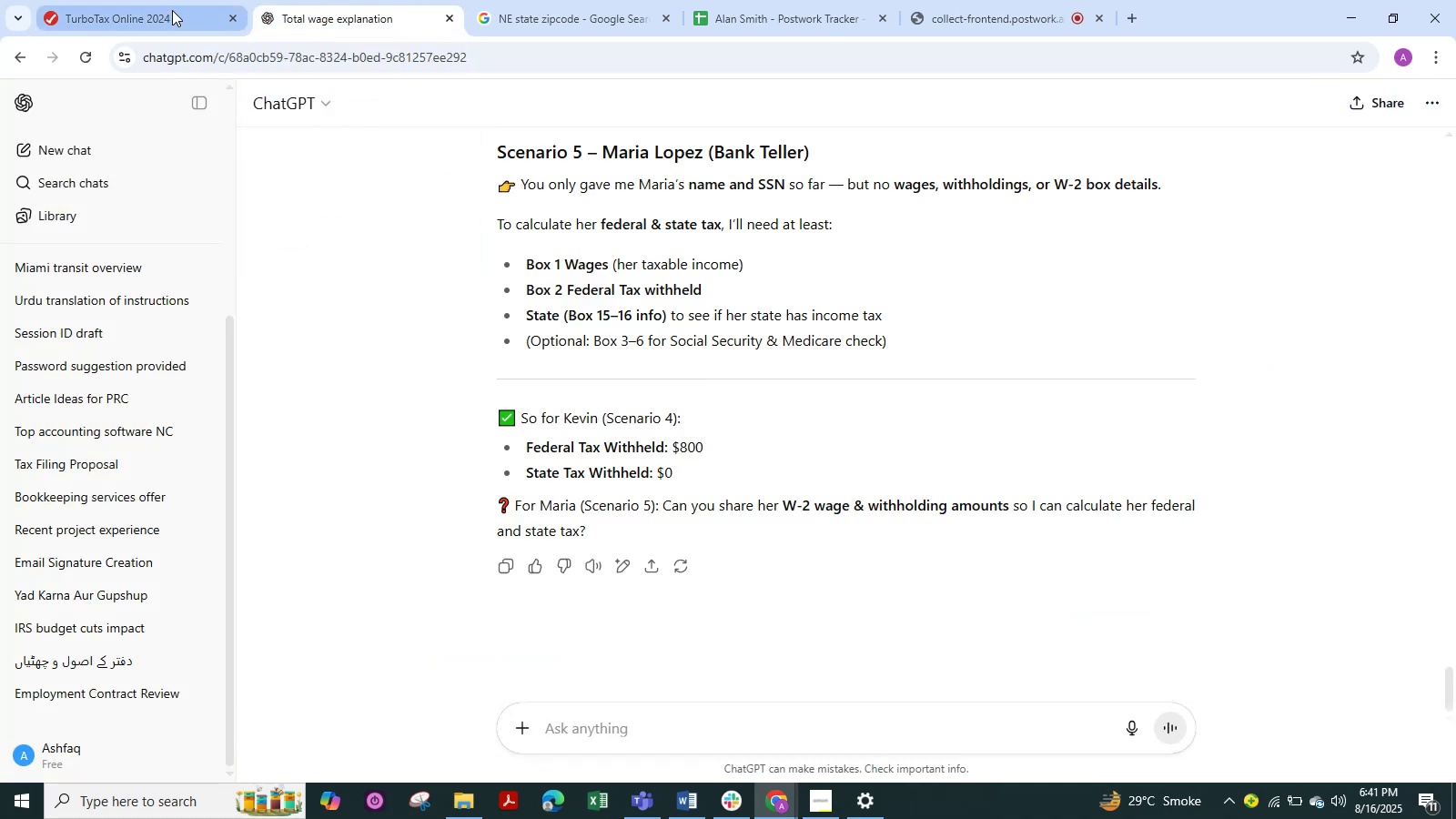 
left_click([172, 10])
 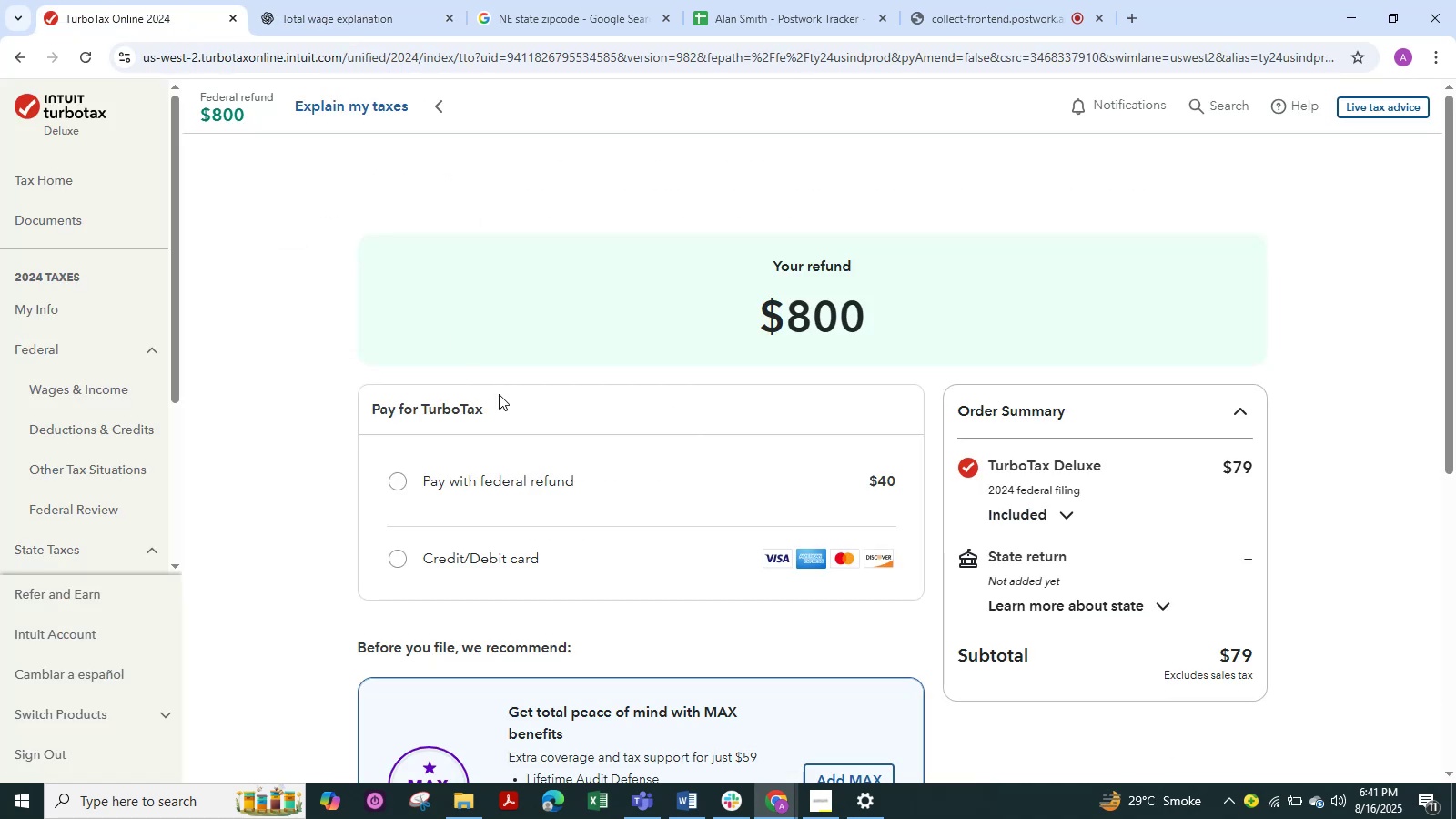 
scroll: coordinate [499, 394], scroll_direction: down, amount: 1.0
 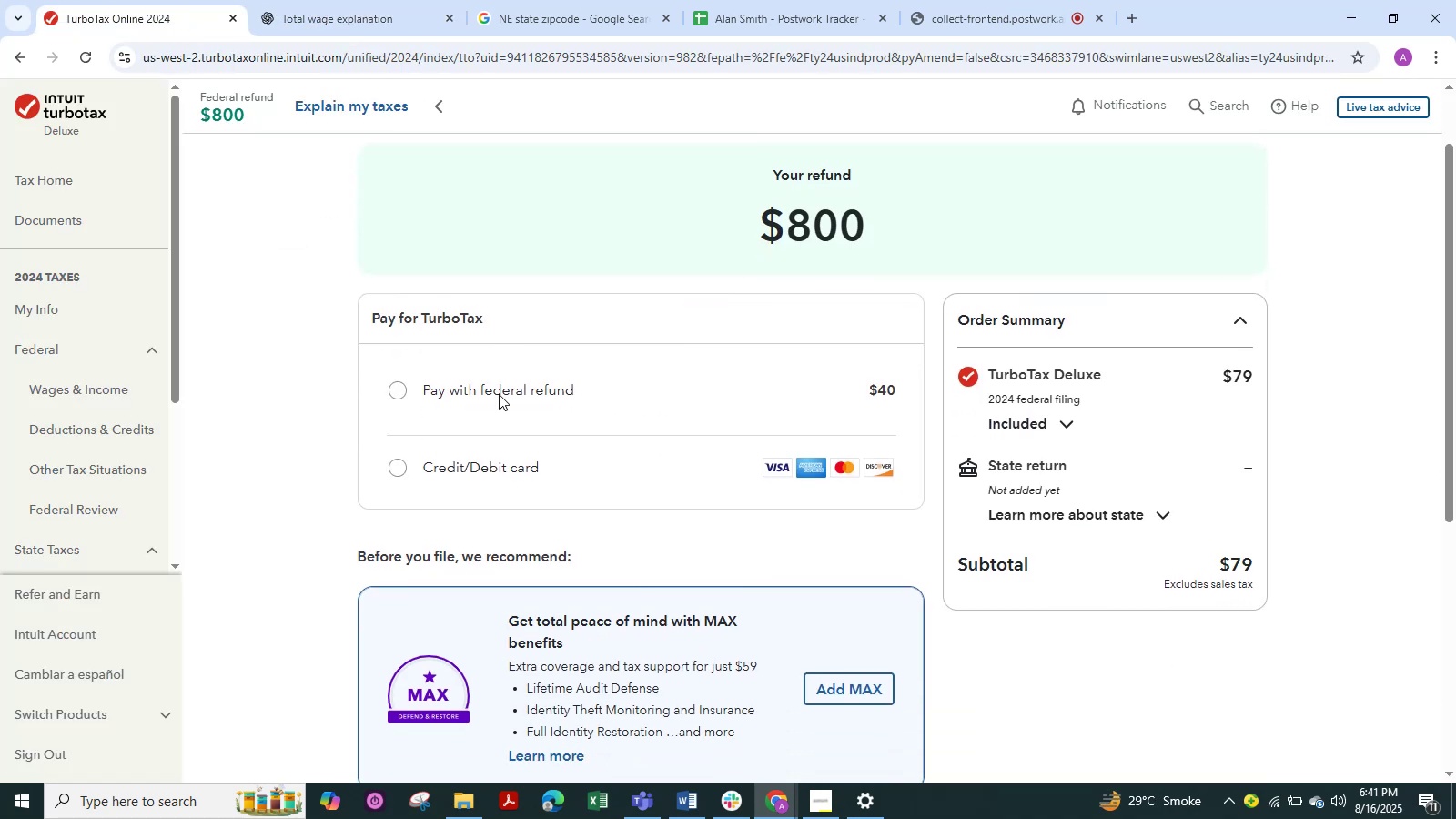 
scroll: coordinate [499, 394], scroll_direction: up, amount: 2.0
 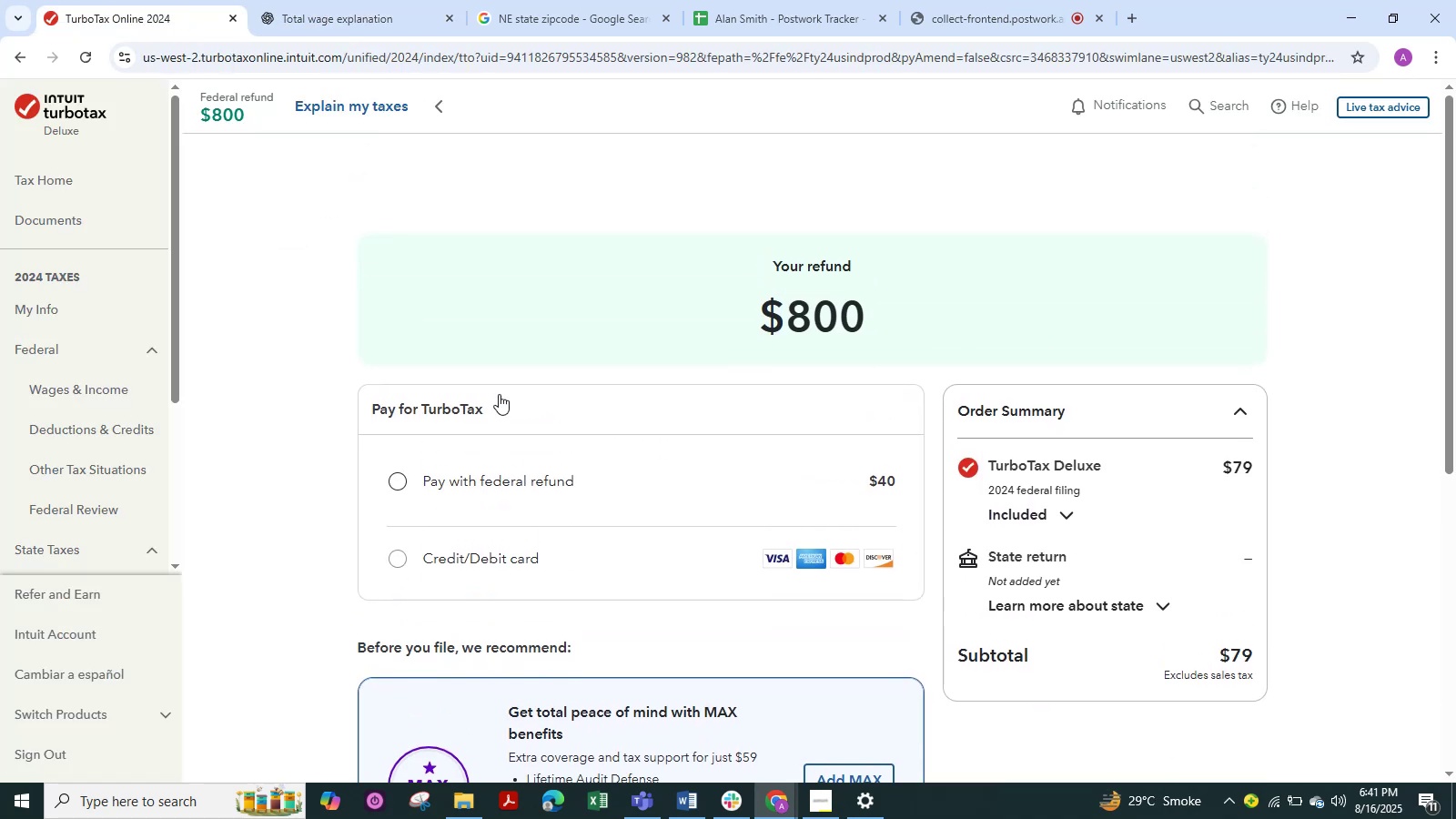 
scroll: coordinate [499, 394], scroll_direction: down, amount: 1.0
 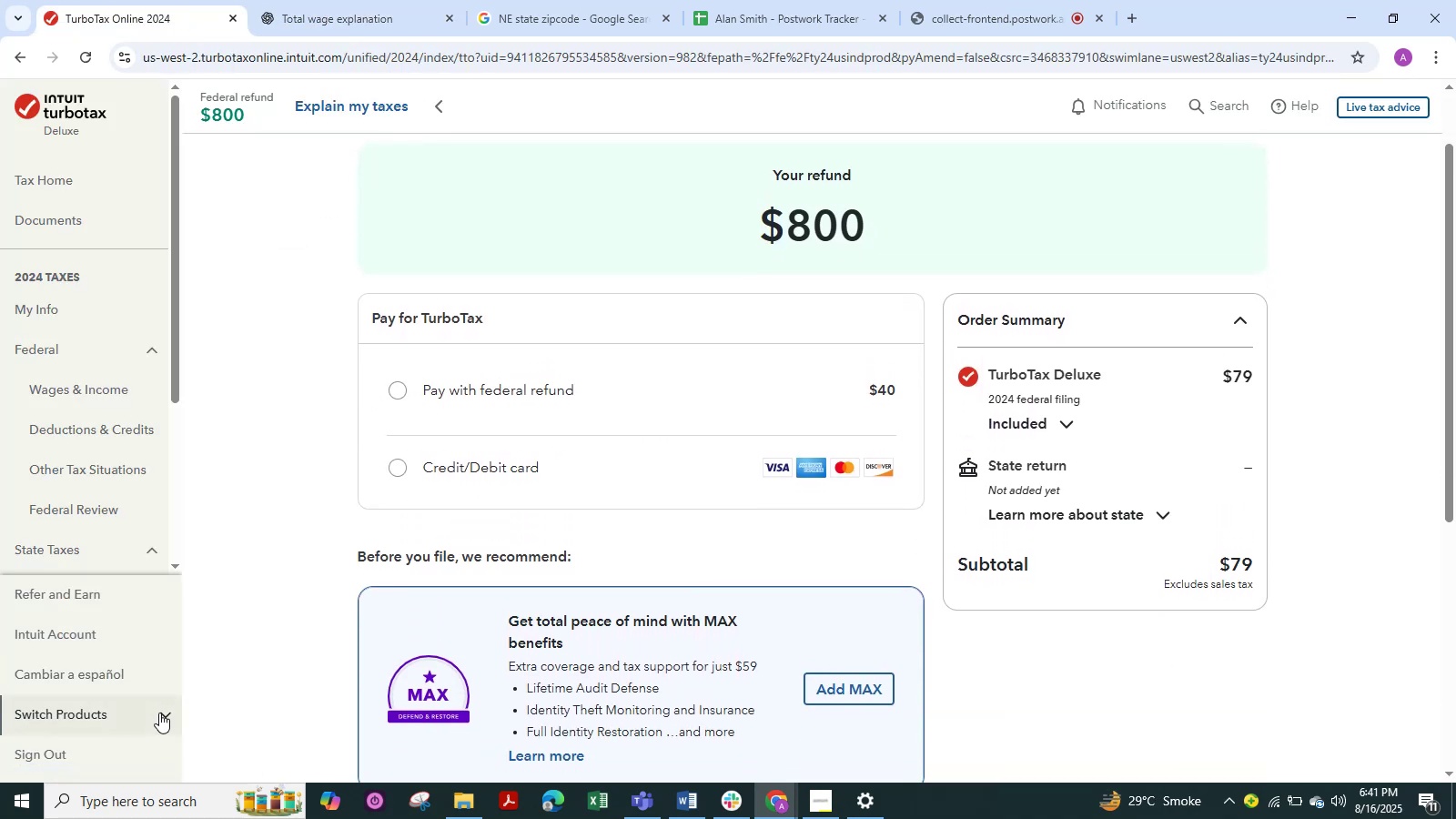 
scroll: coordinate [567, 345], scroll_direction: up, amount: 1.0
 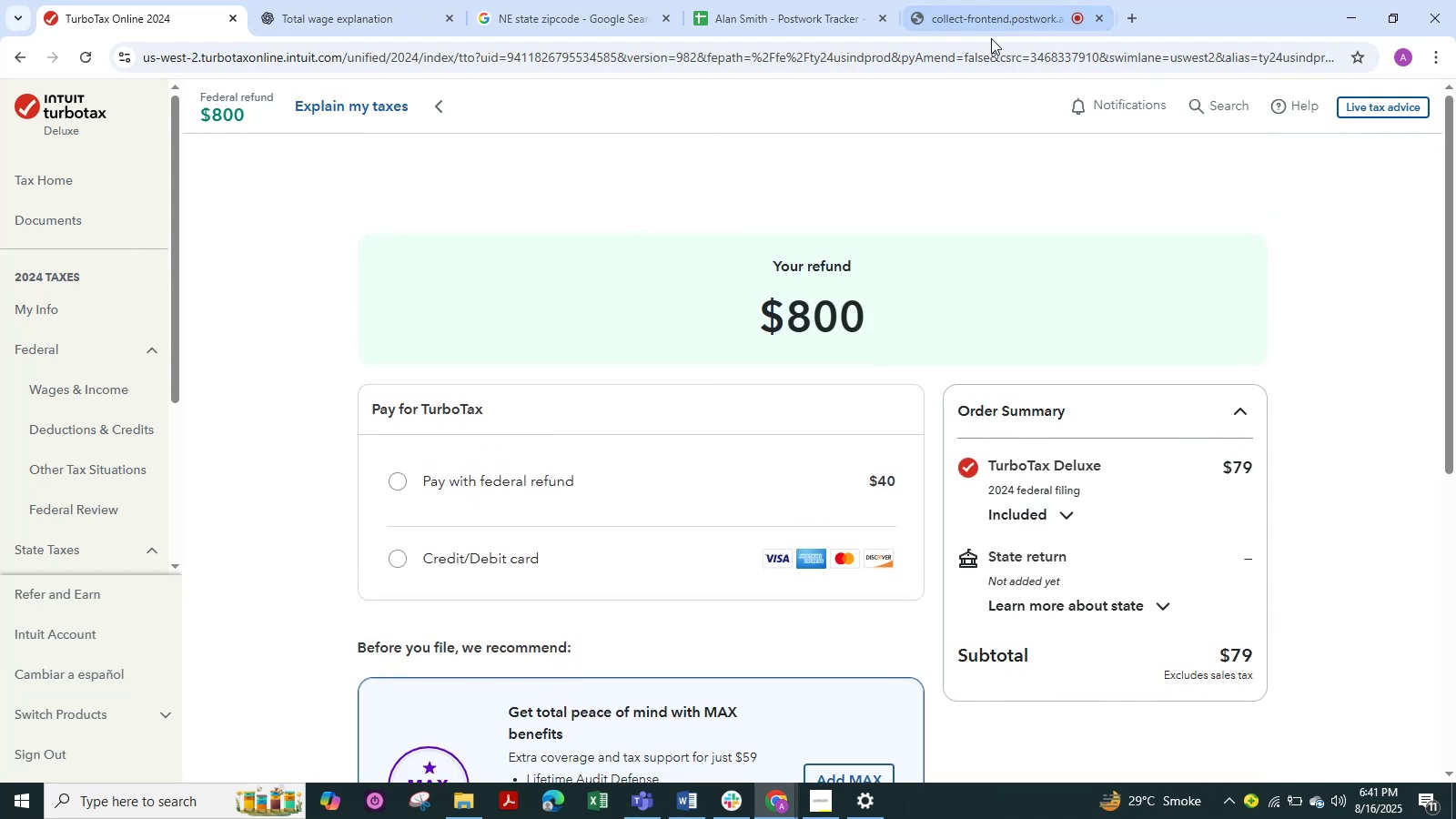 
left_click([996, 12])
 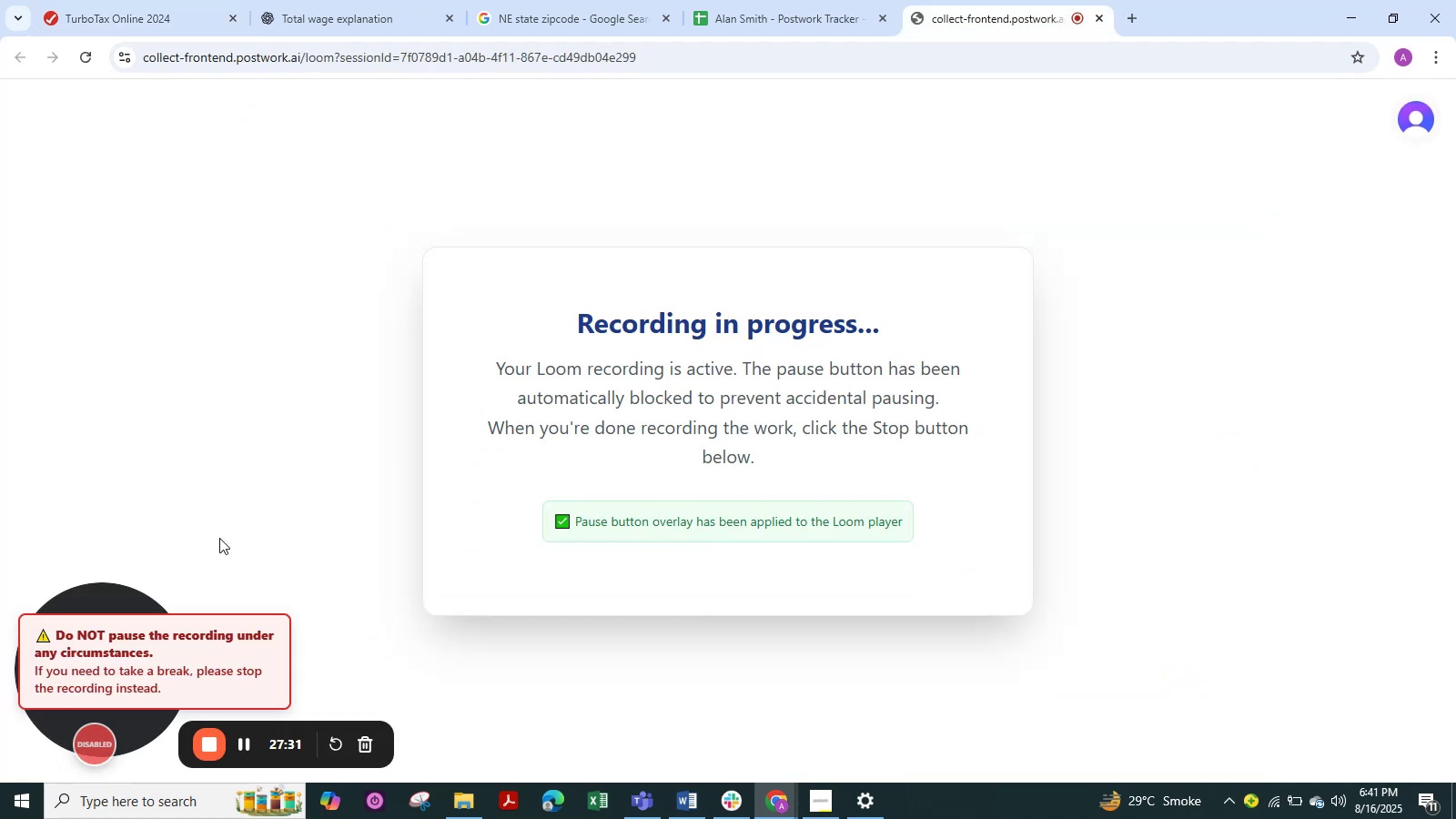 
scroll: coordinate [219, 538], scroll_direction: none, amount: 0.0
 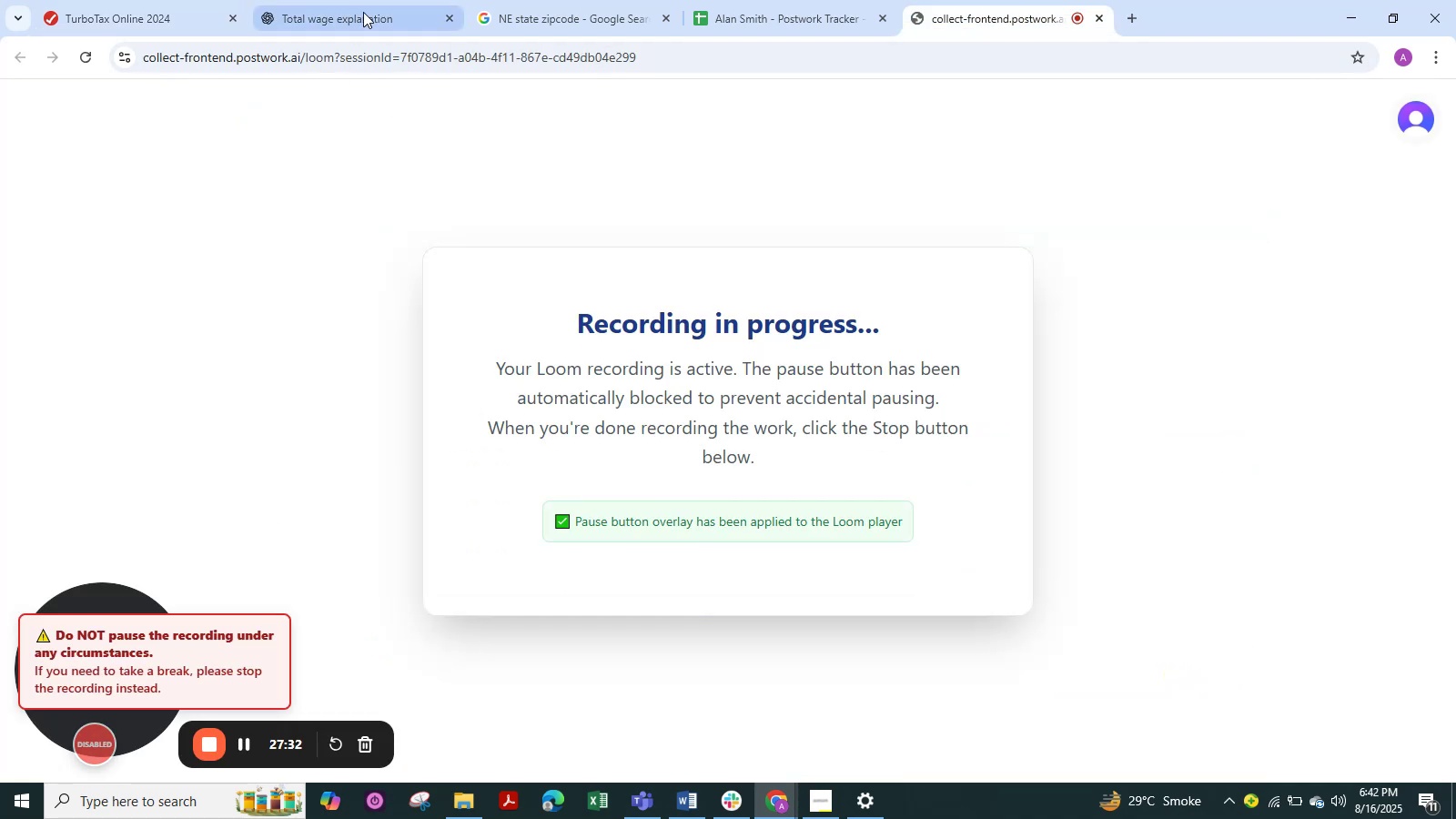 
left_click([364, 11])
 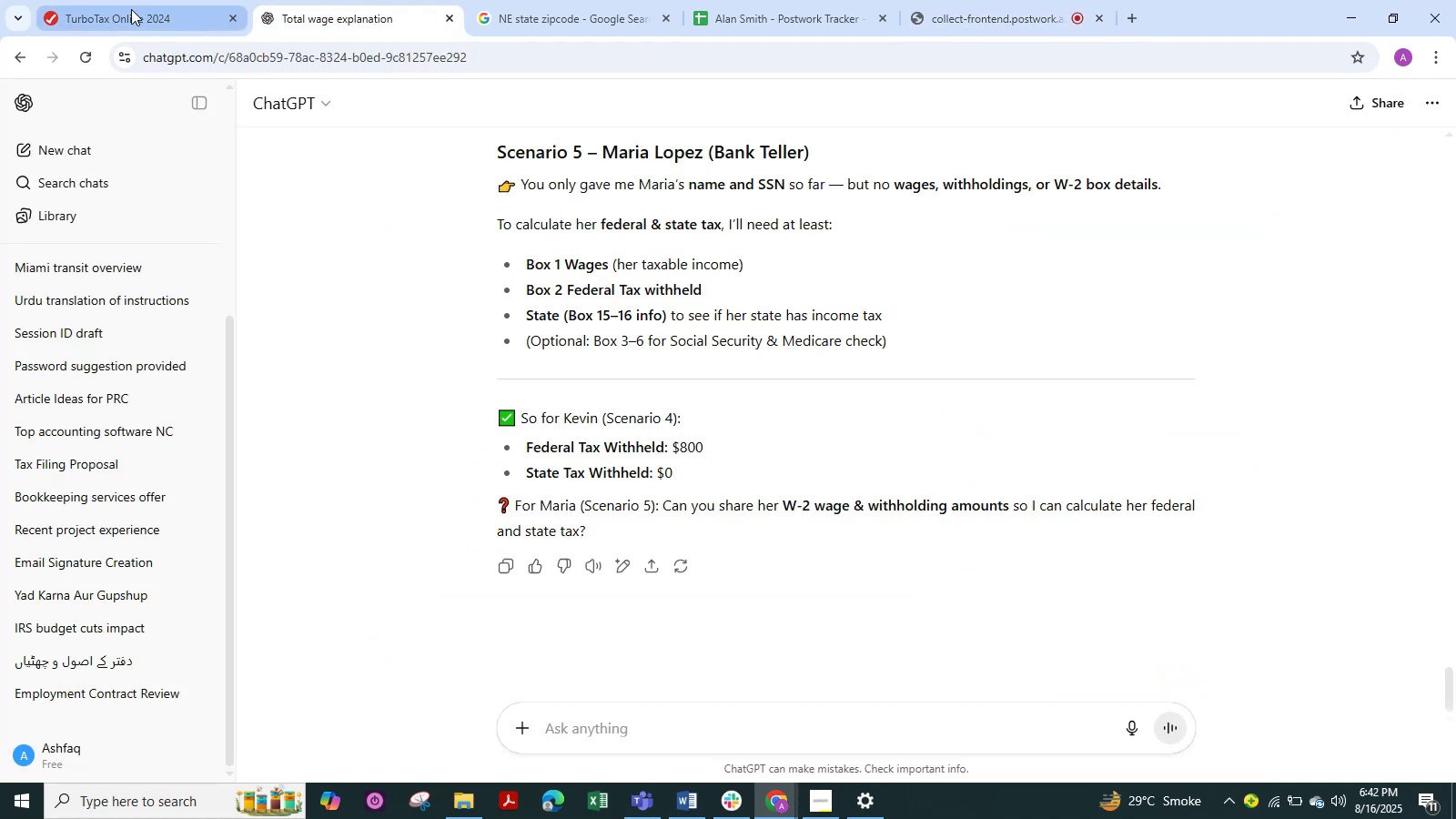 
left_click([131, 9])
 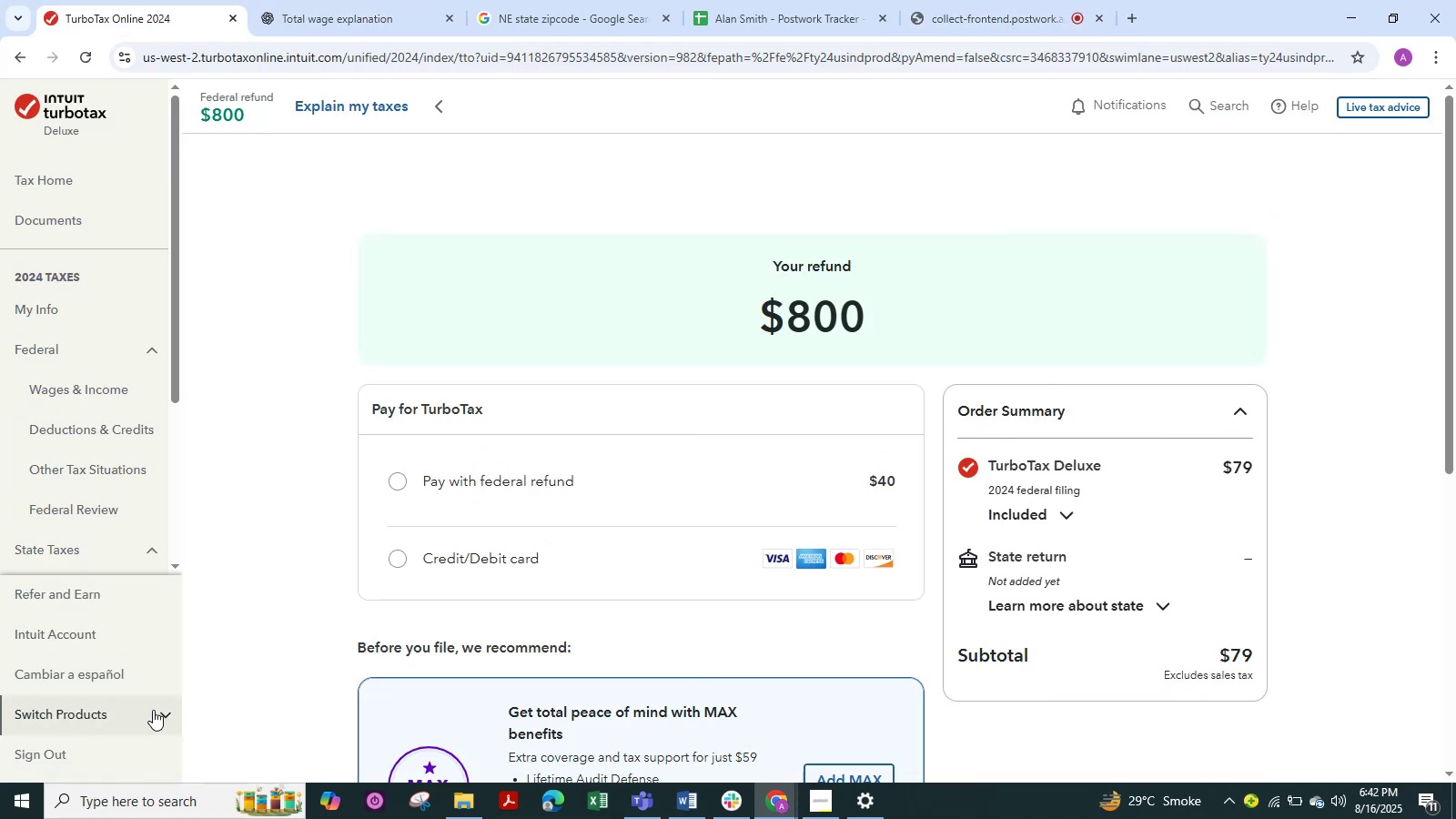 
wait(5.34)
 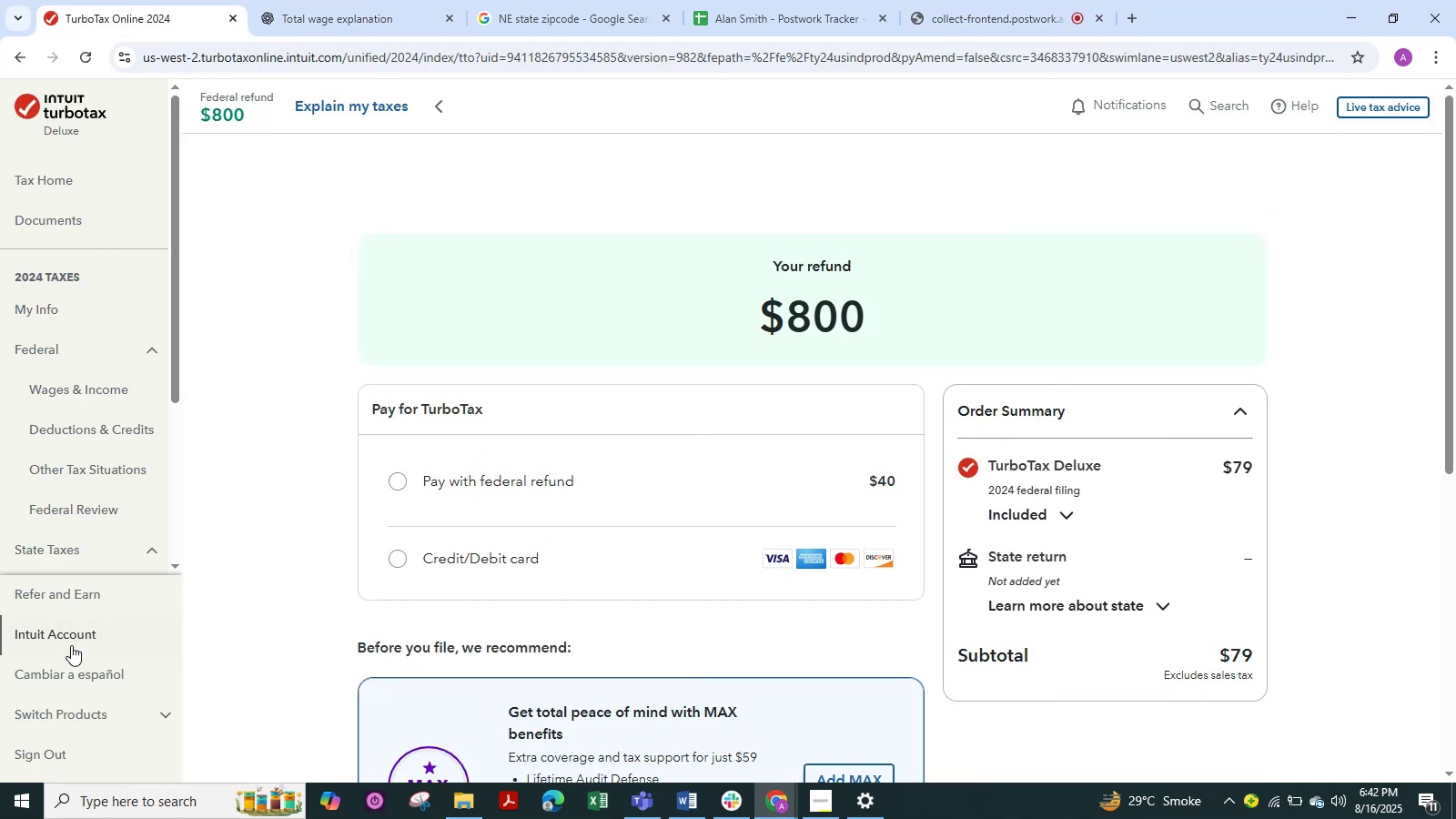 
left_click([153, 710])
 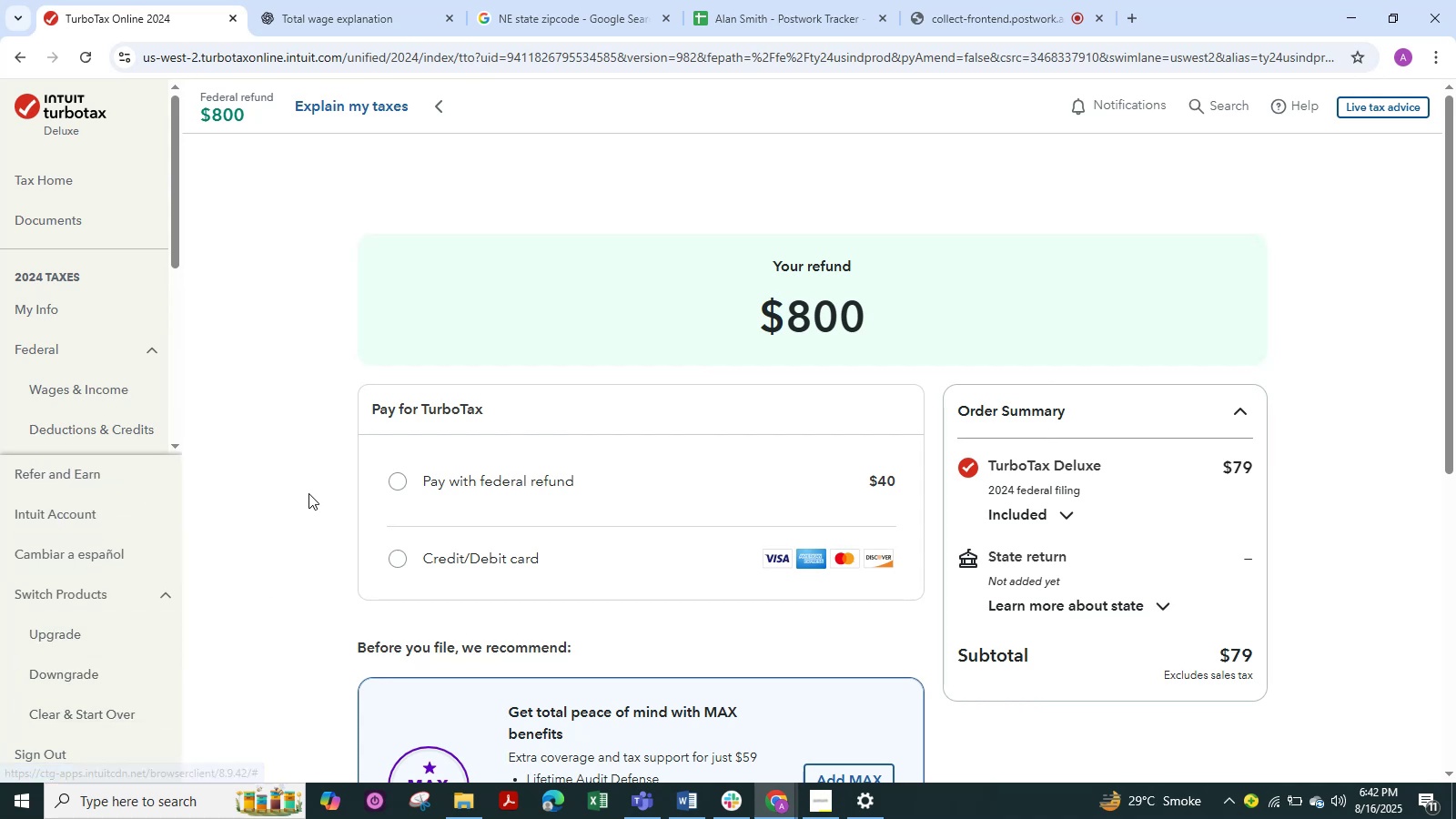 
scroll: coordinate [212, 514], scroll_direction: down, amount: 1.0
 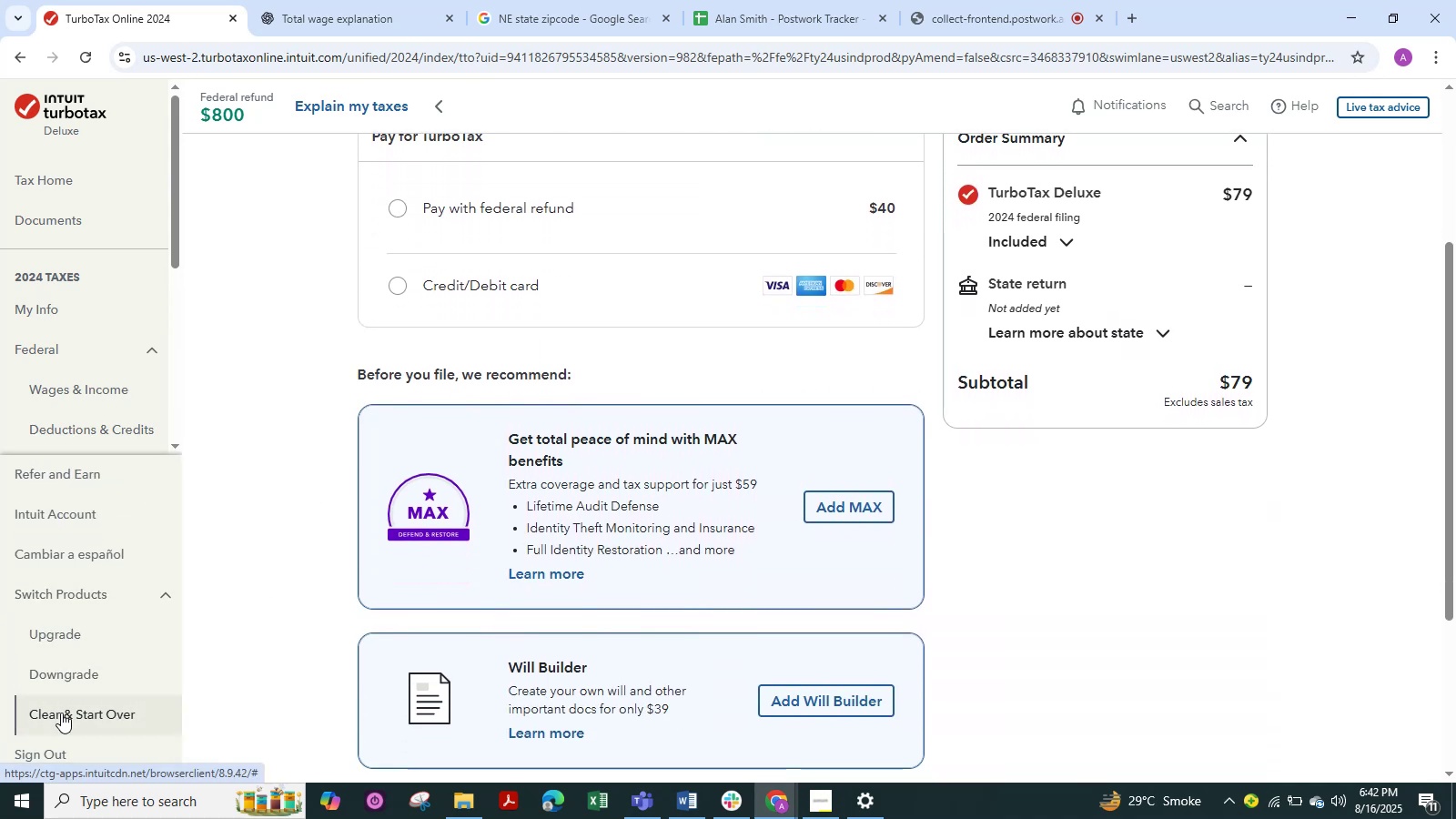 
left_click([61, 713])
 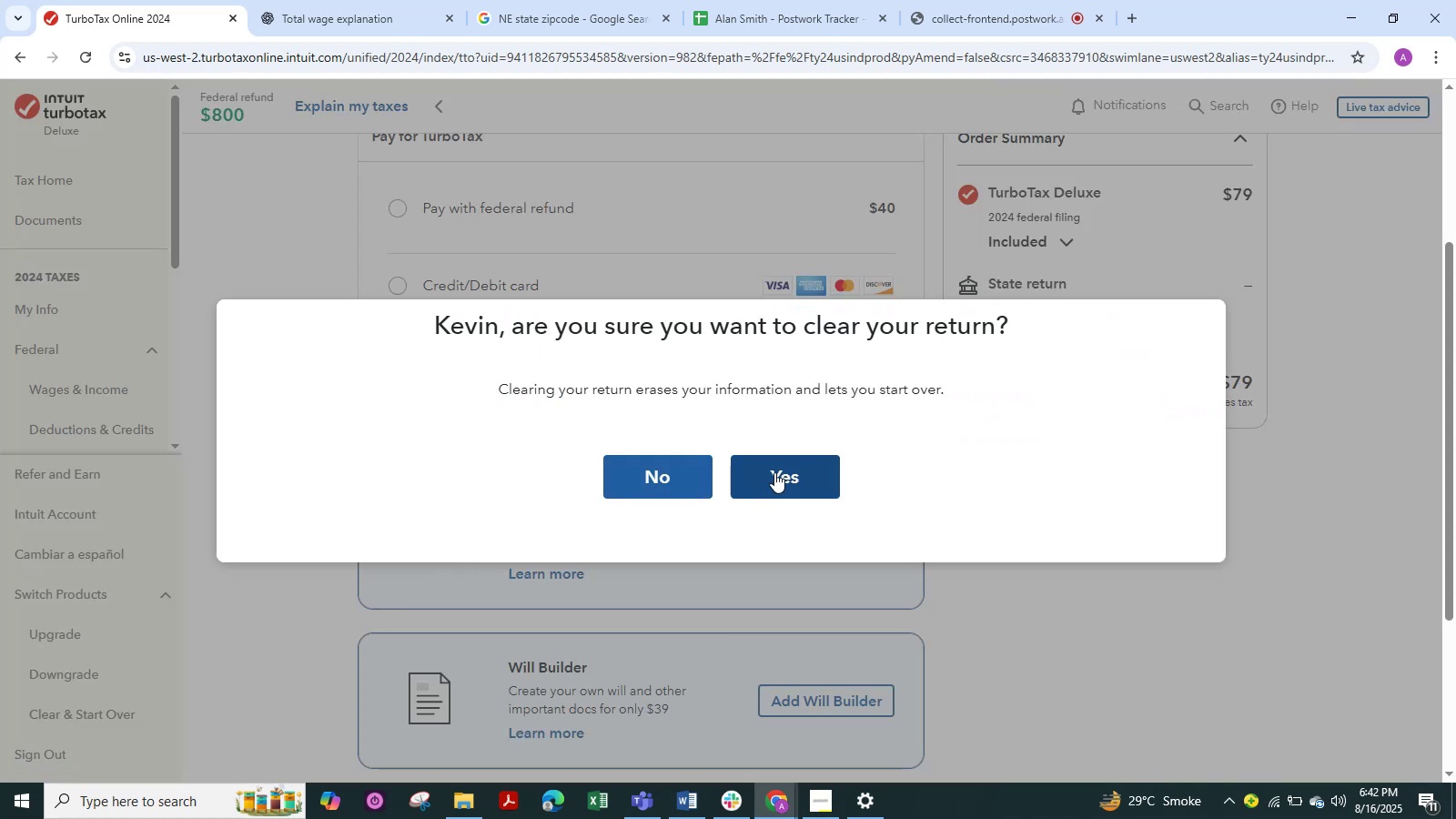 
left_click([774, 472])
 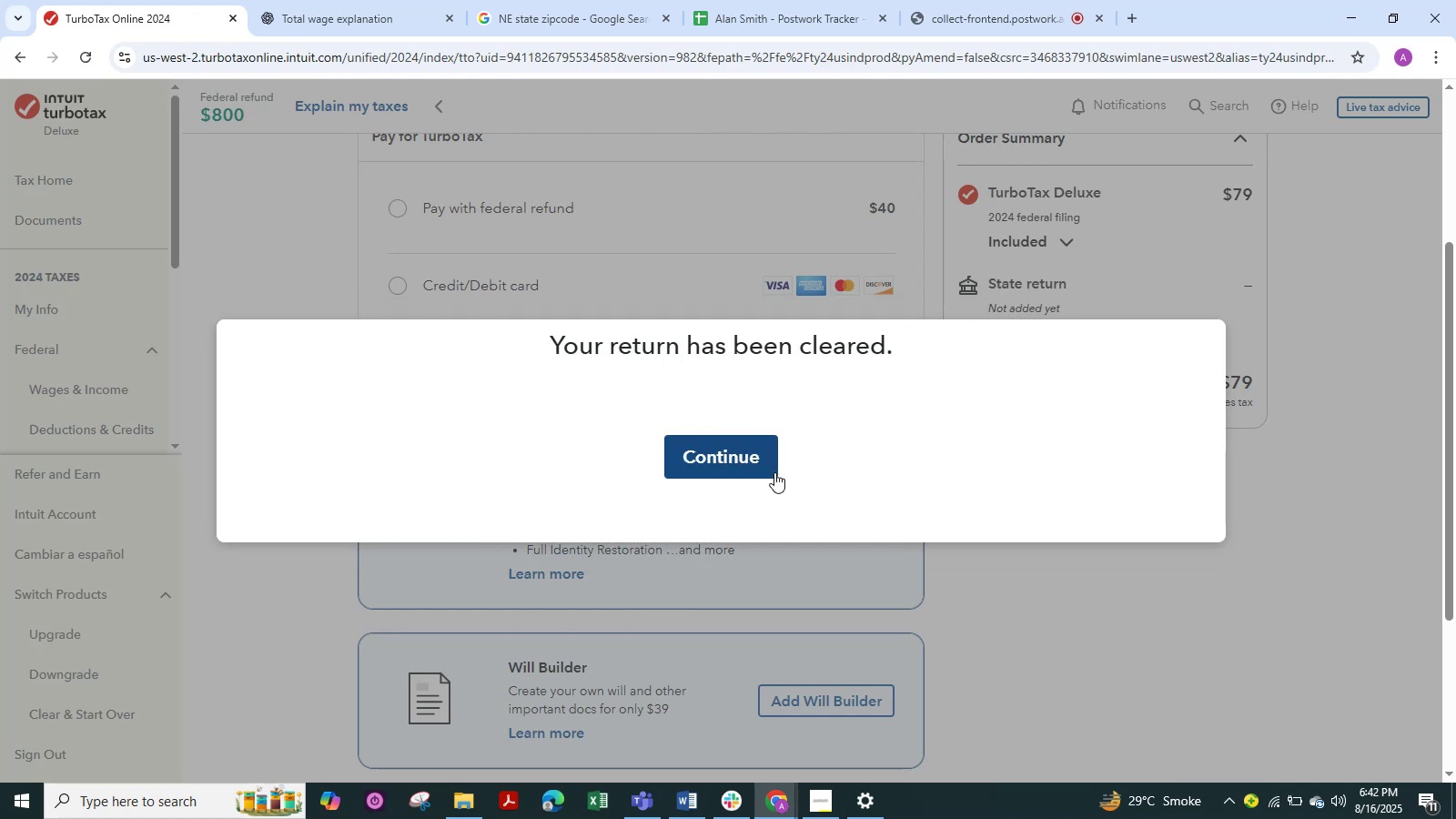 
wait(5.72)
 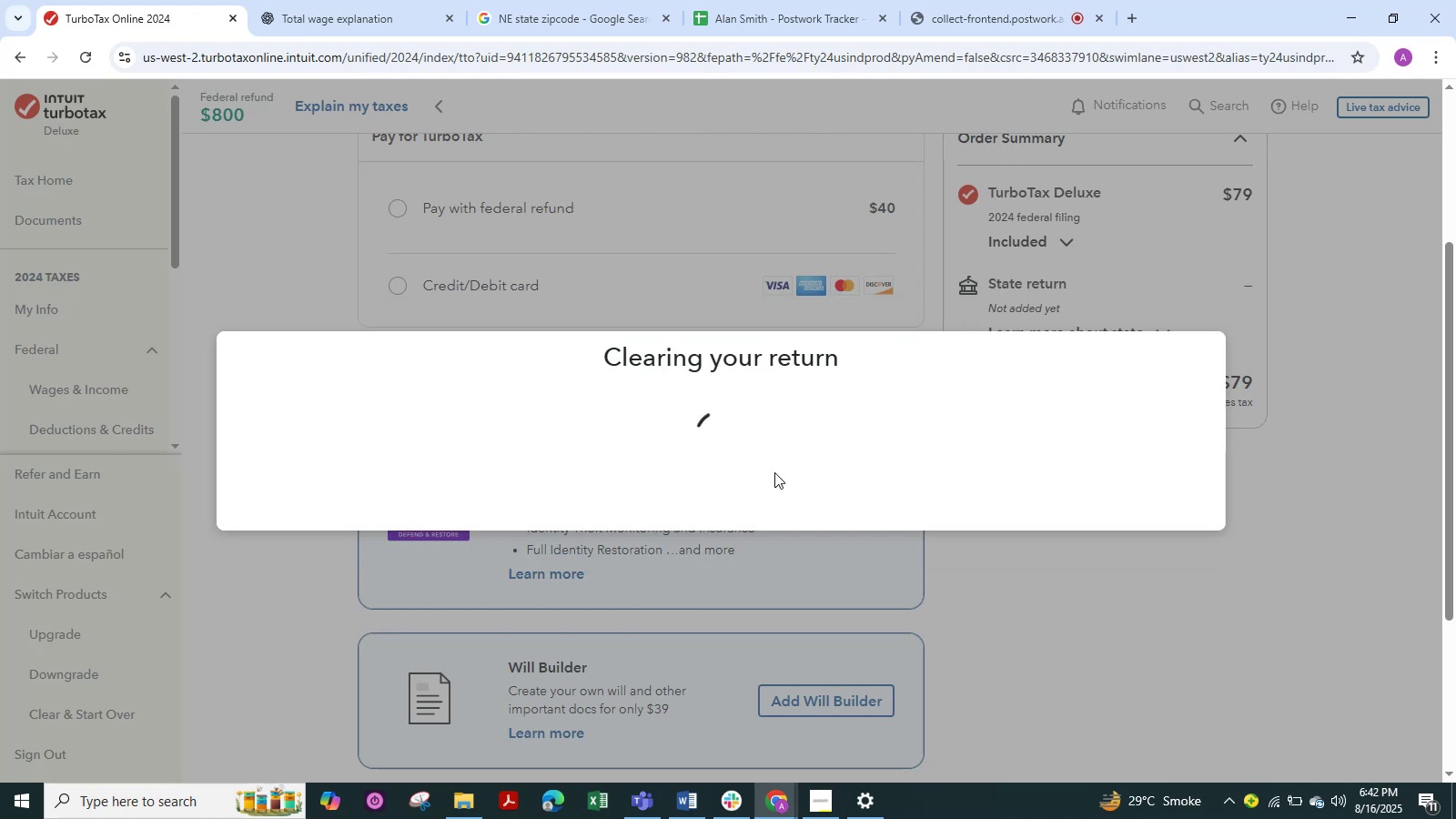 
left_click([692, 452])
 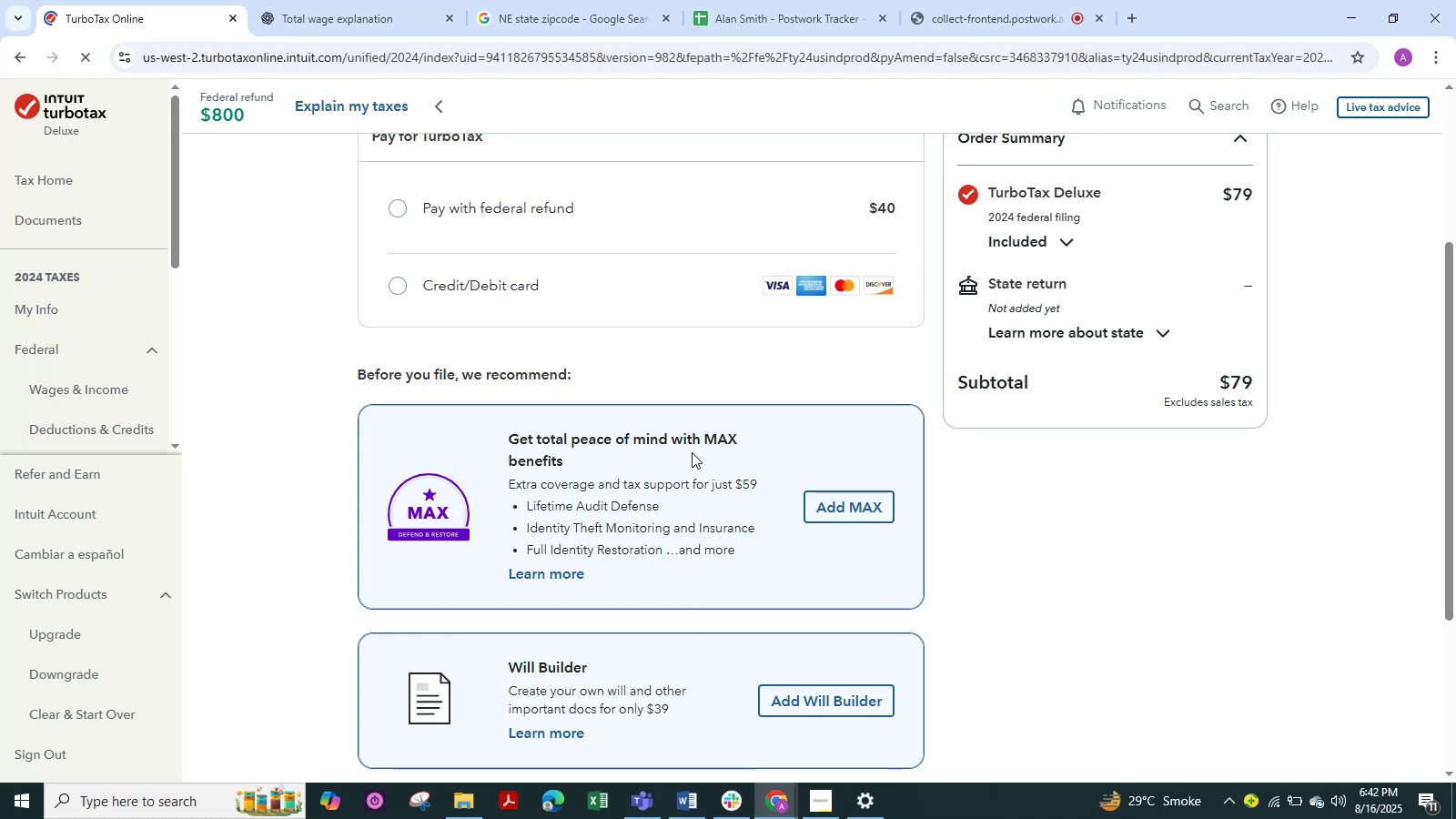 
wait(9.29)
 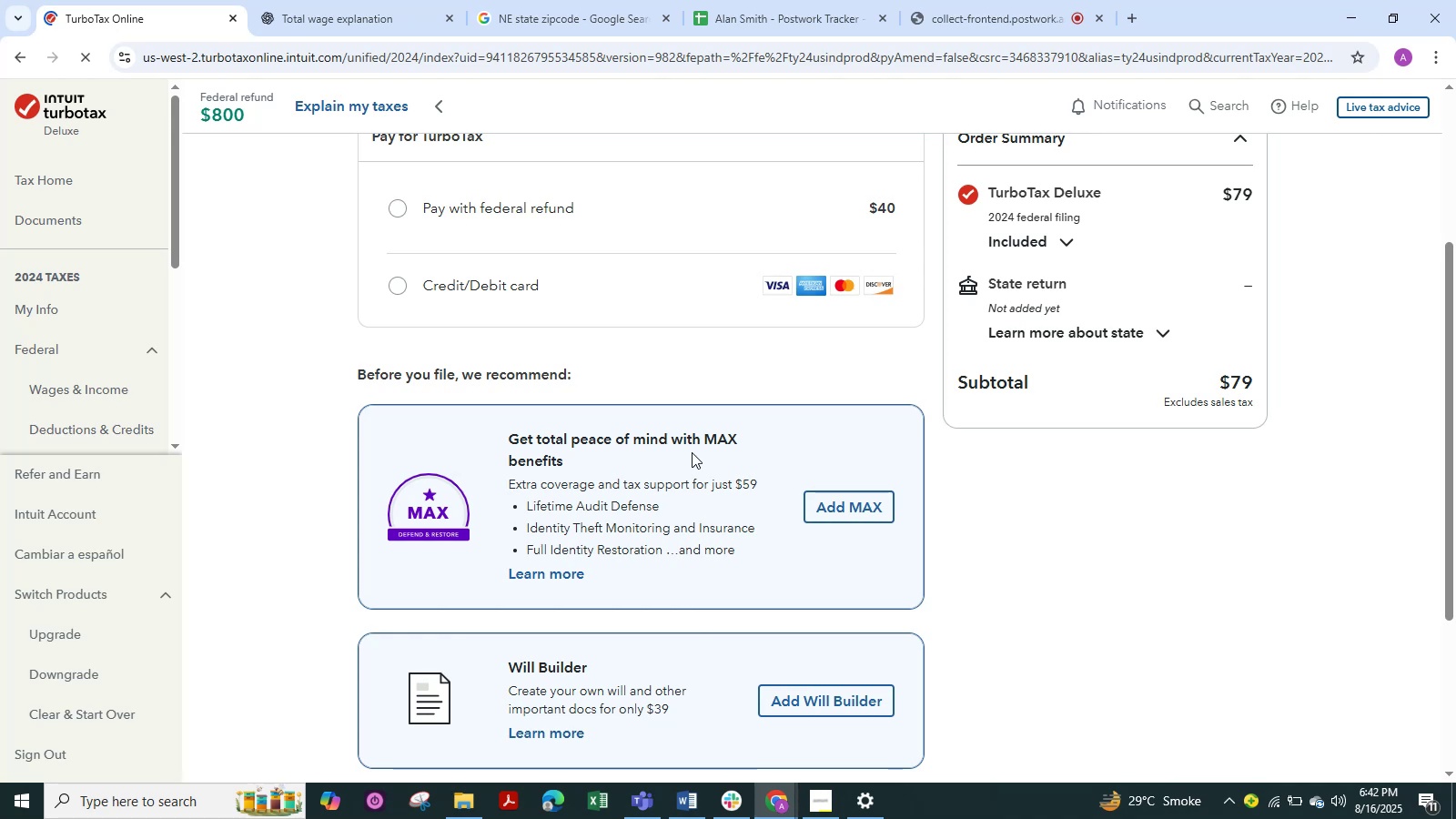 
left_click([1199, 685])
 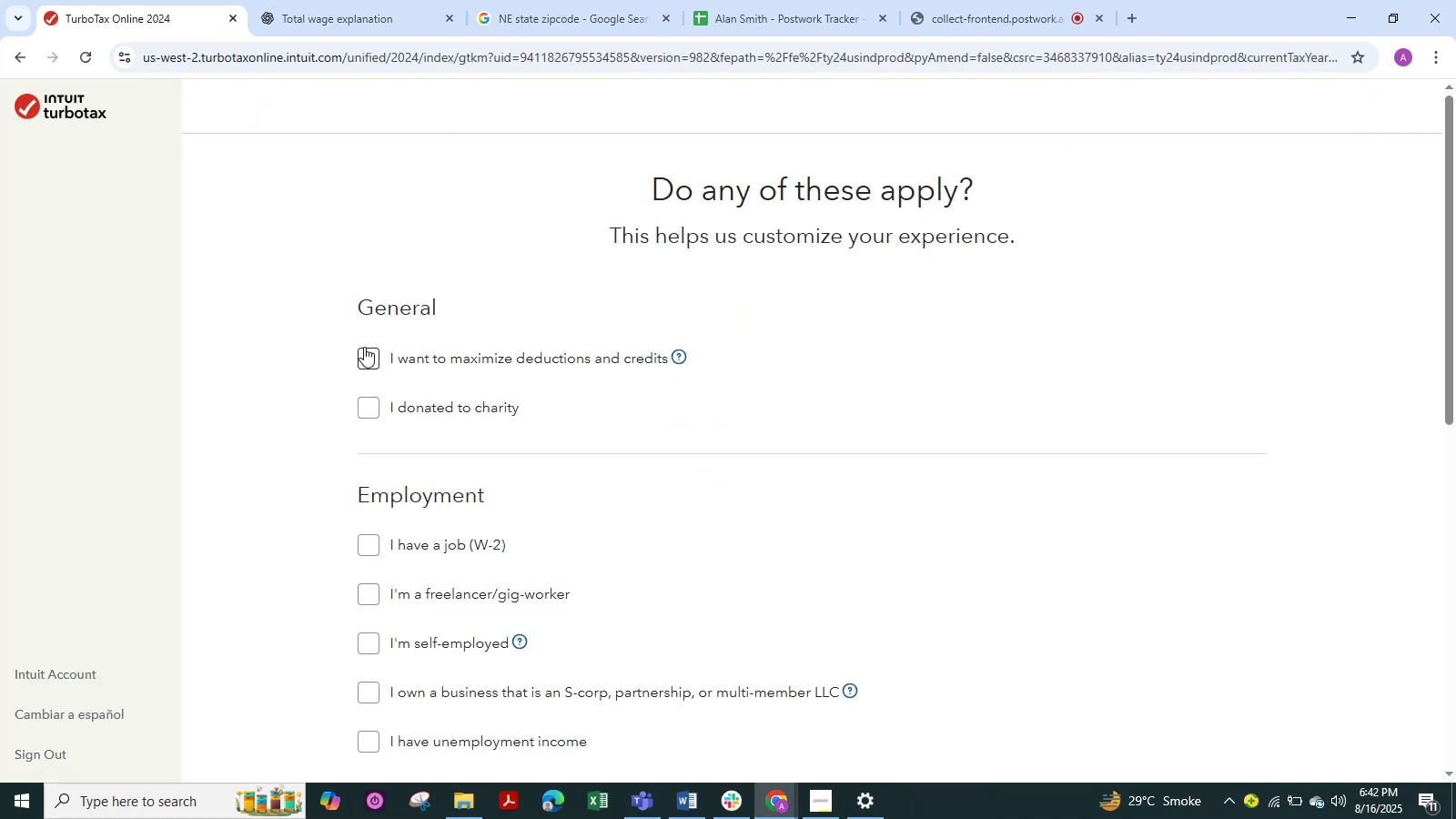 
left_click([365, 349])
 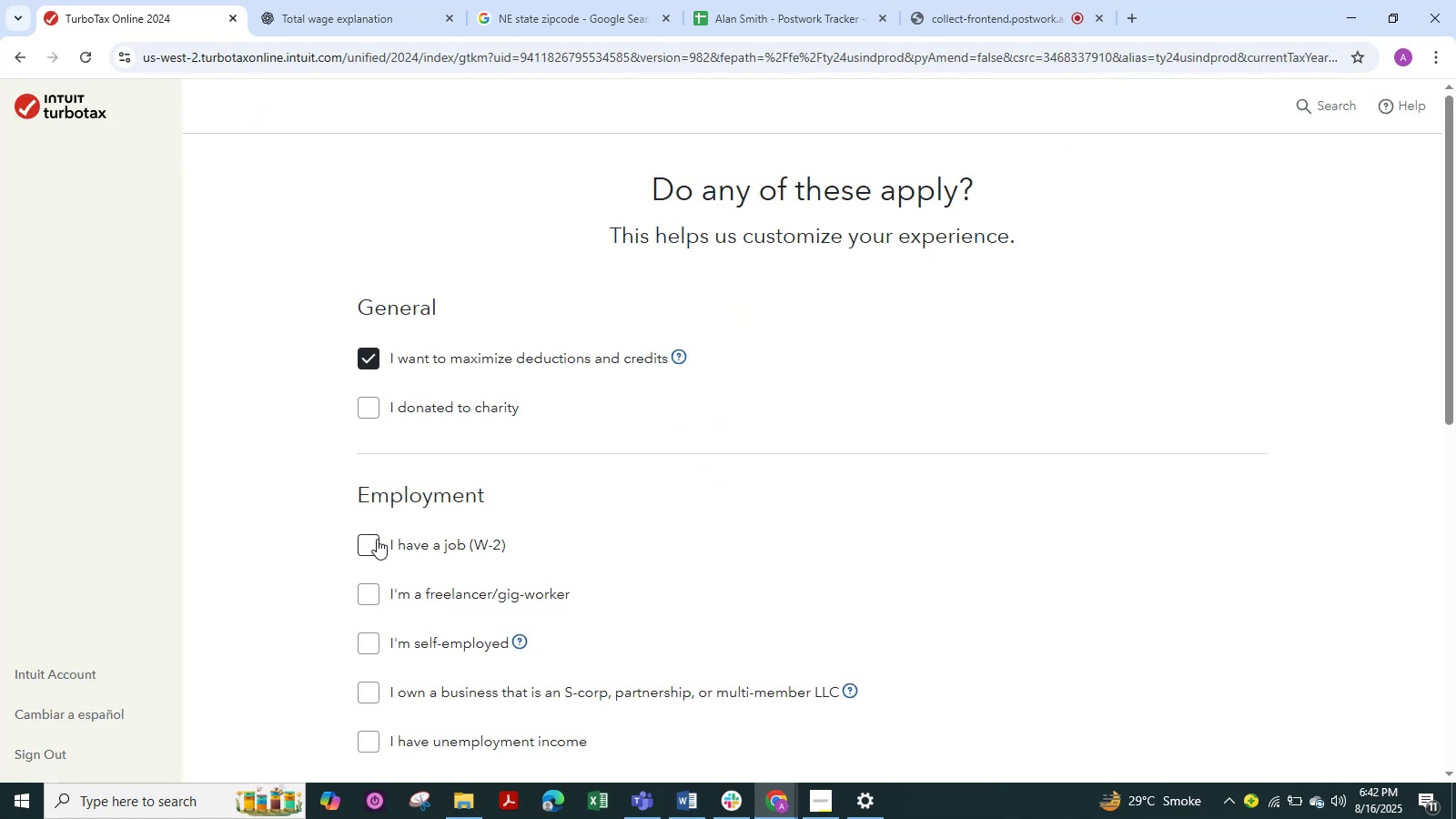 
left_click([379, 541])
 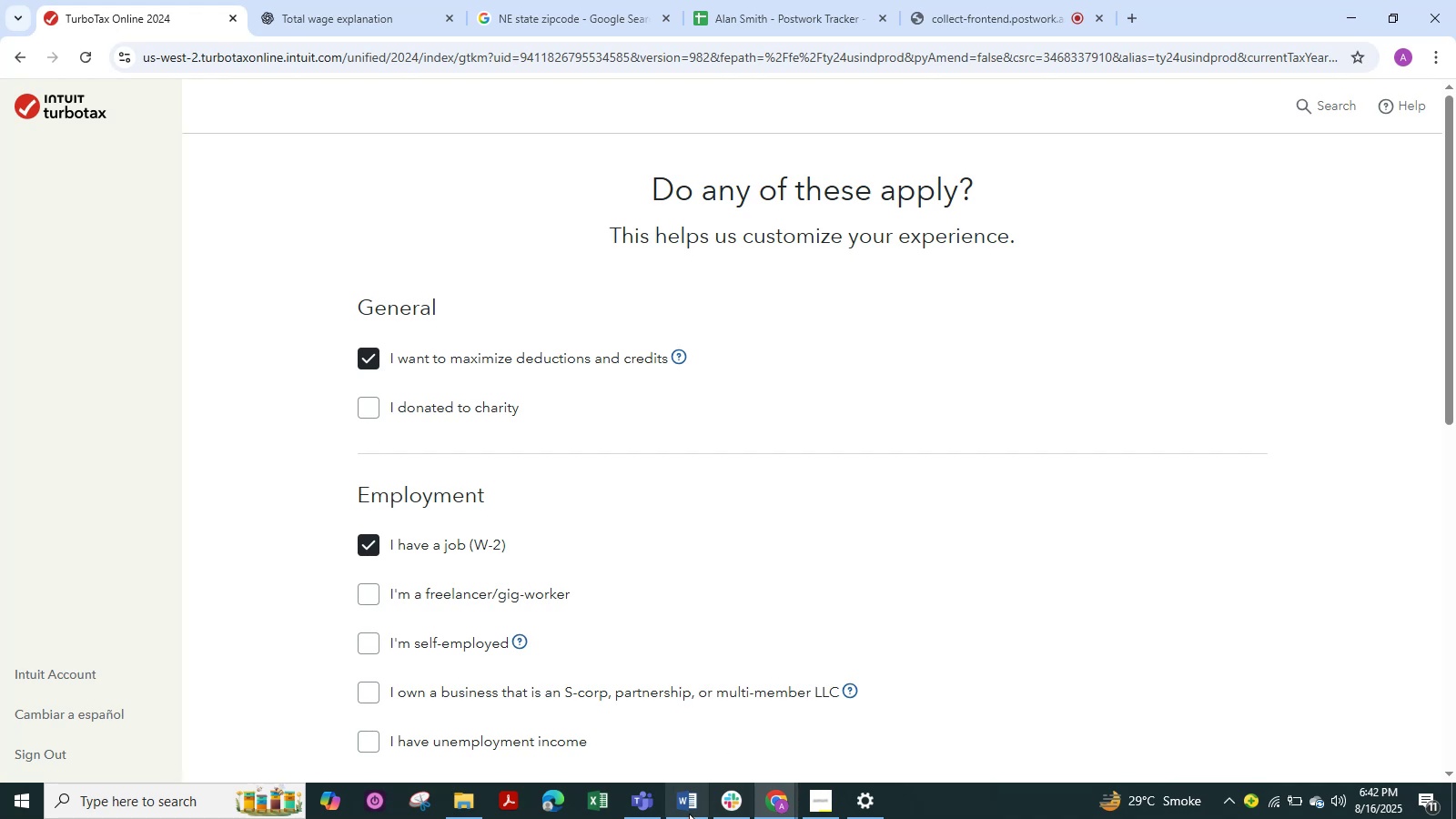 
left_click([689, 814])
 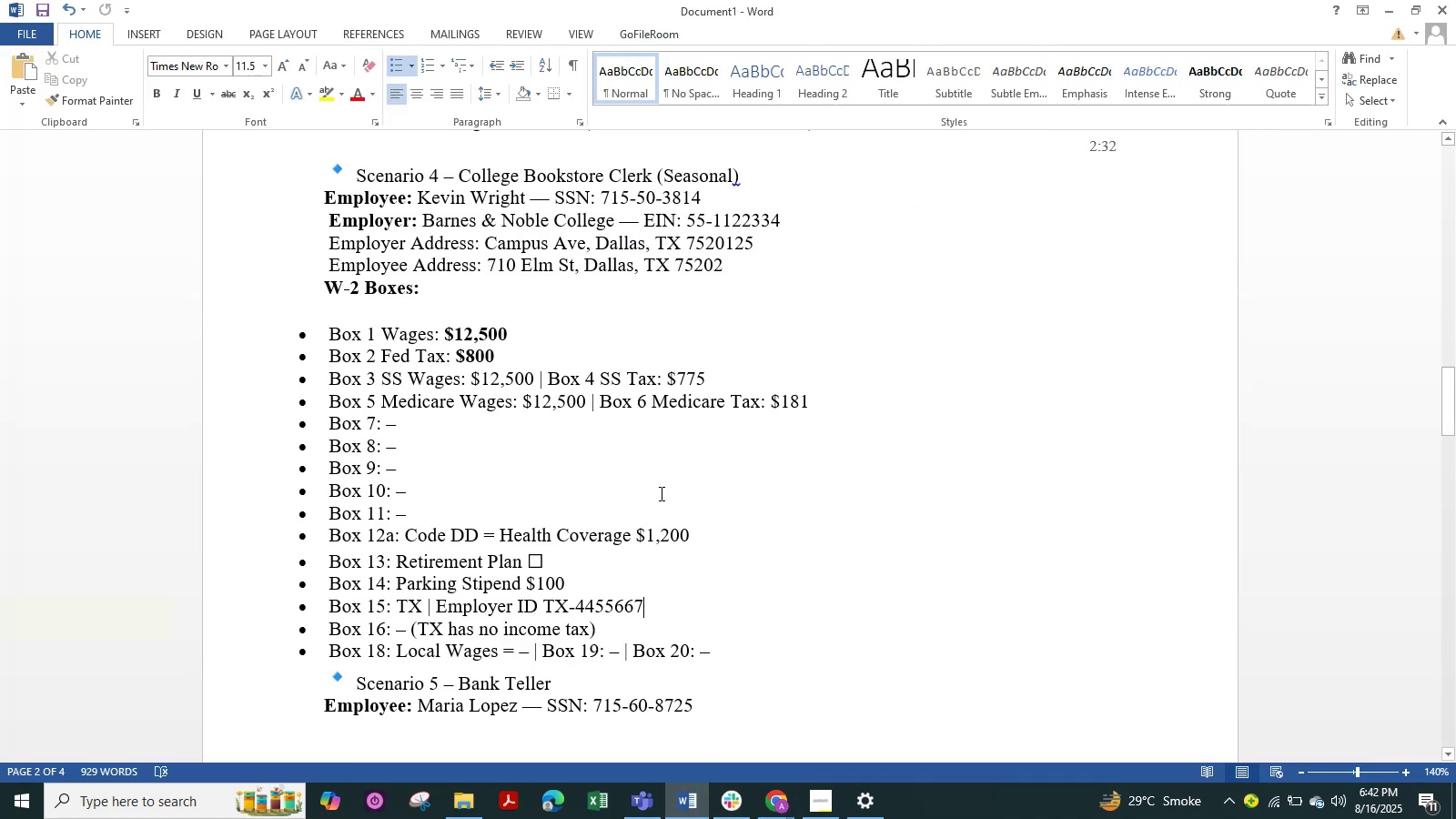 
wait(5.03)
 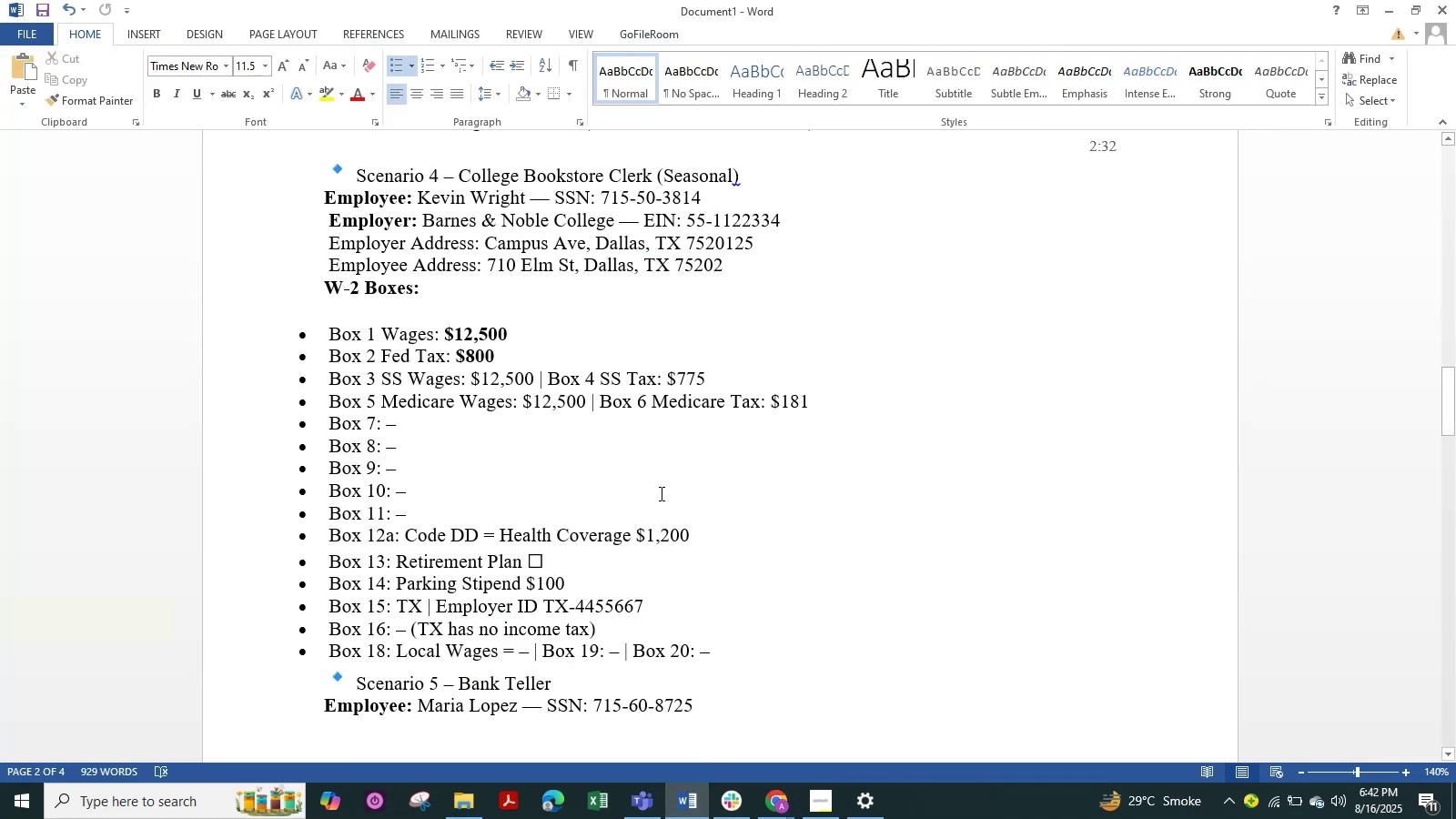 
scroll: coordinate [660, 493], scroll_direction: down, amount: 7.0
 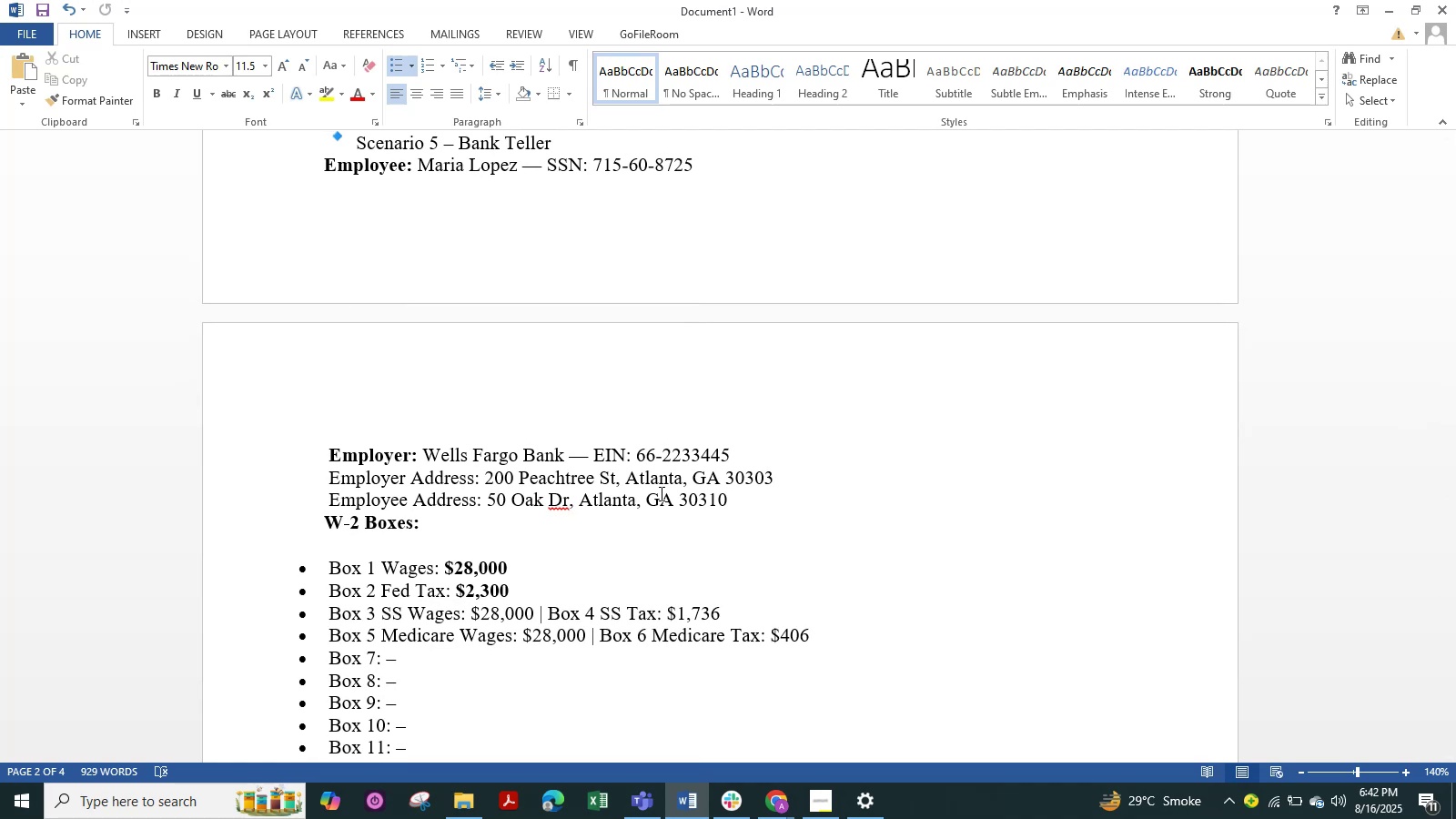 
wait(7.76)
 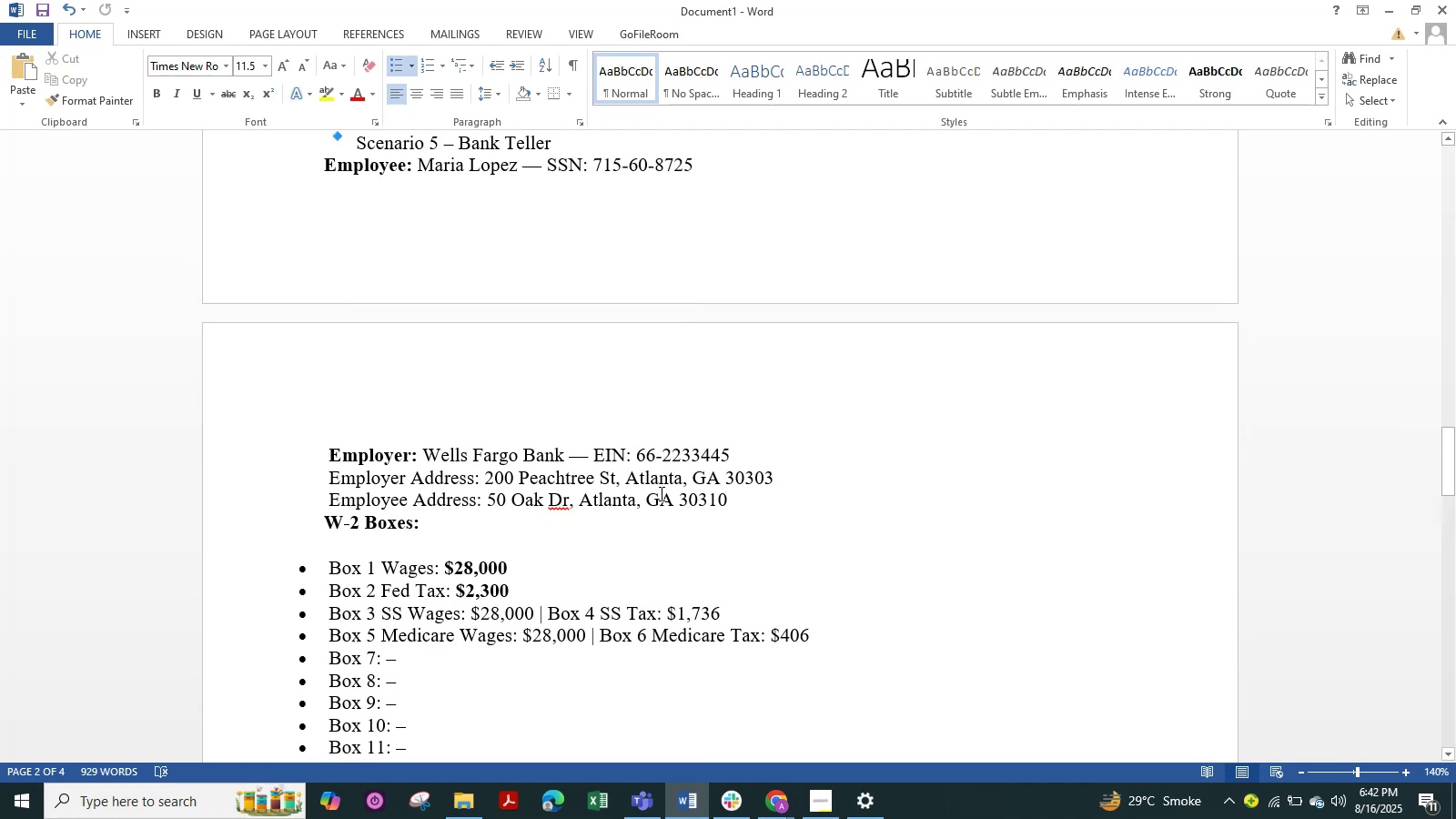 
key(Alt+Tab)
 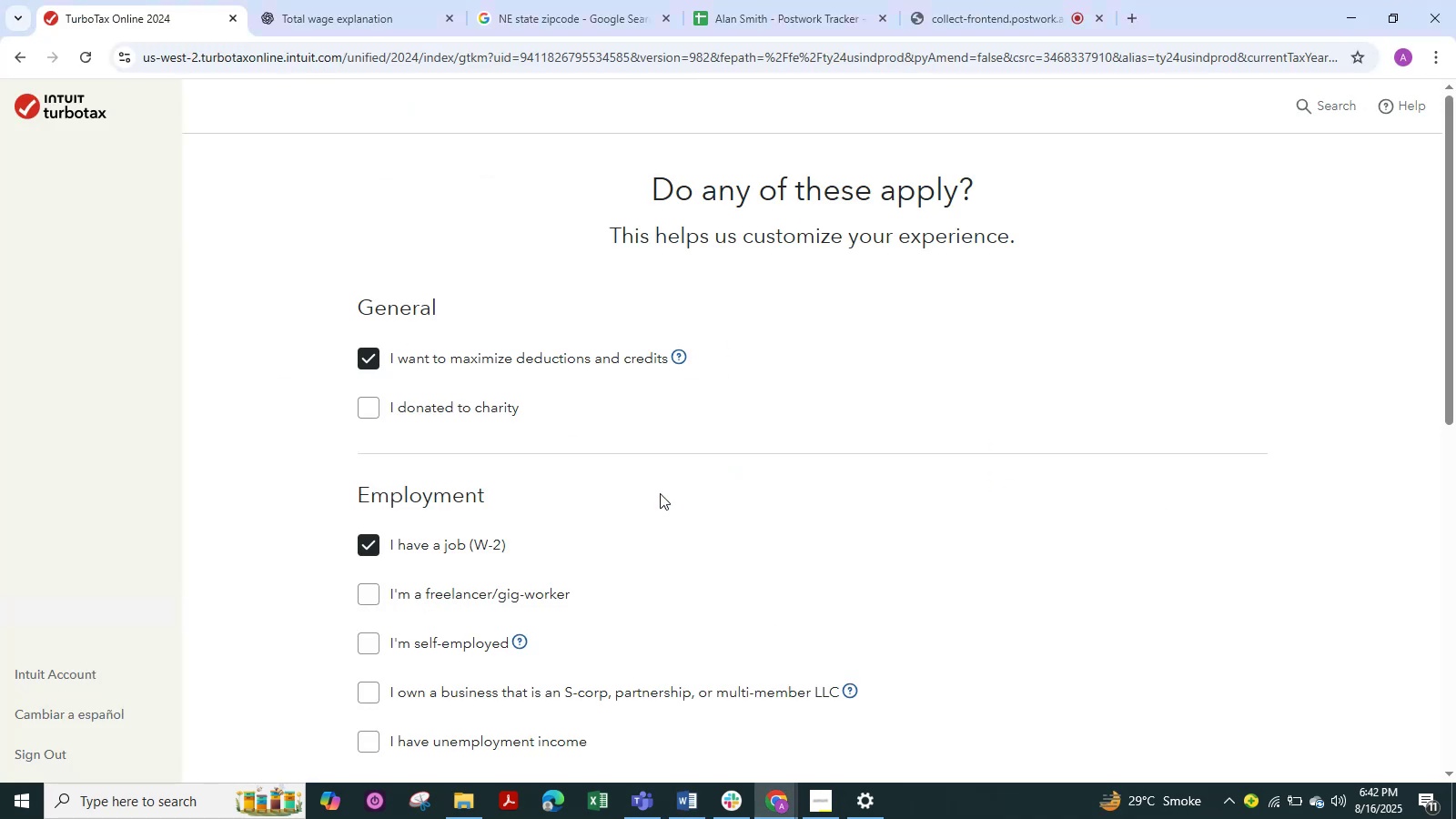 
scroll: coordinate [660, 493], scroll_direction: down, amount: 9.0
 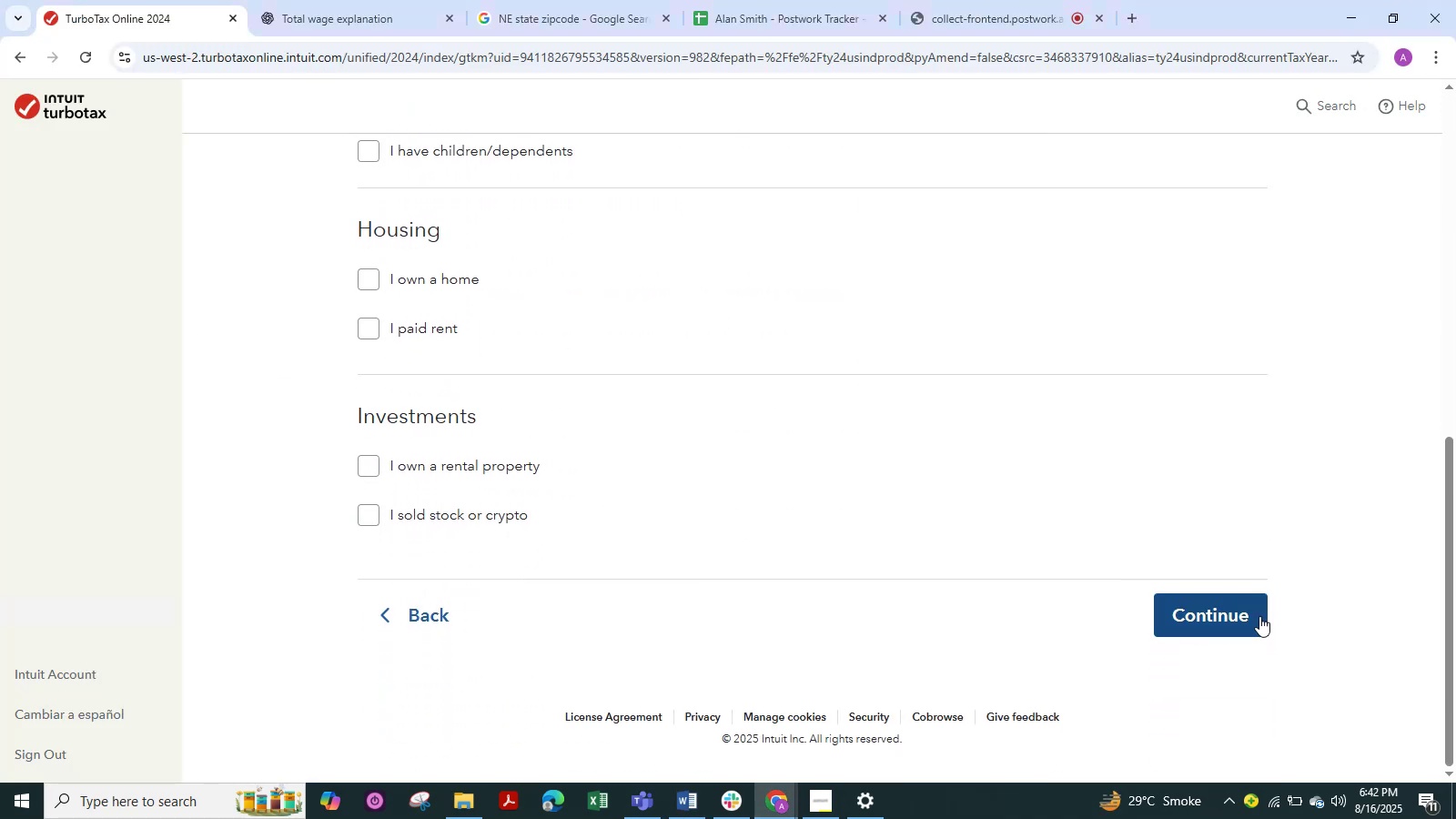 
left_click([1226, 607])
 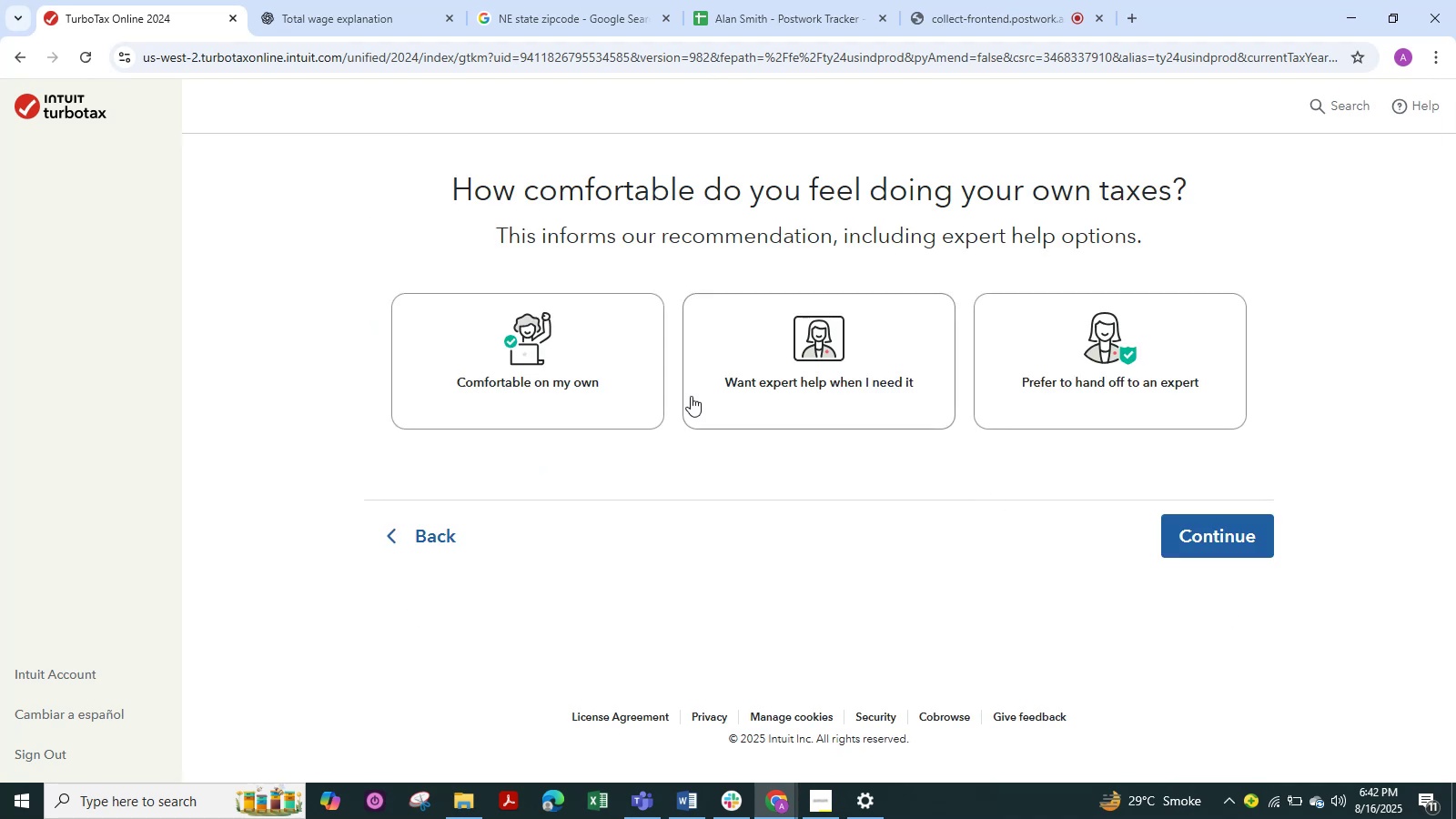 
left_click([564, 369])
 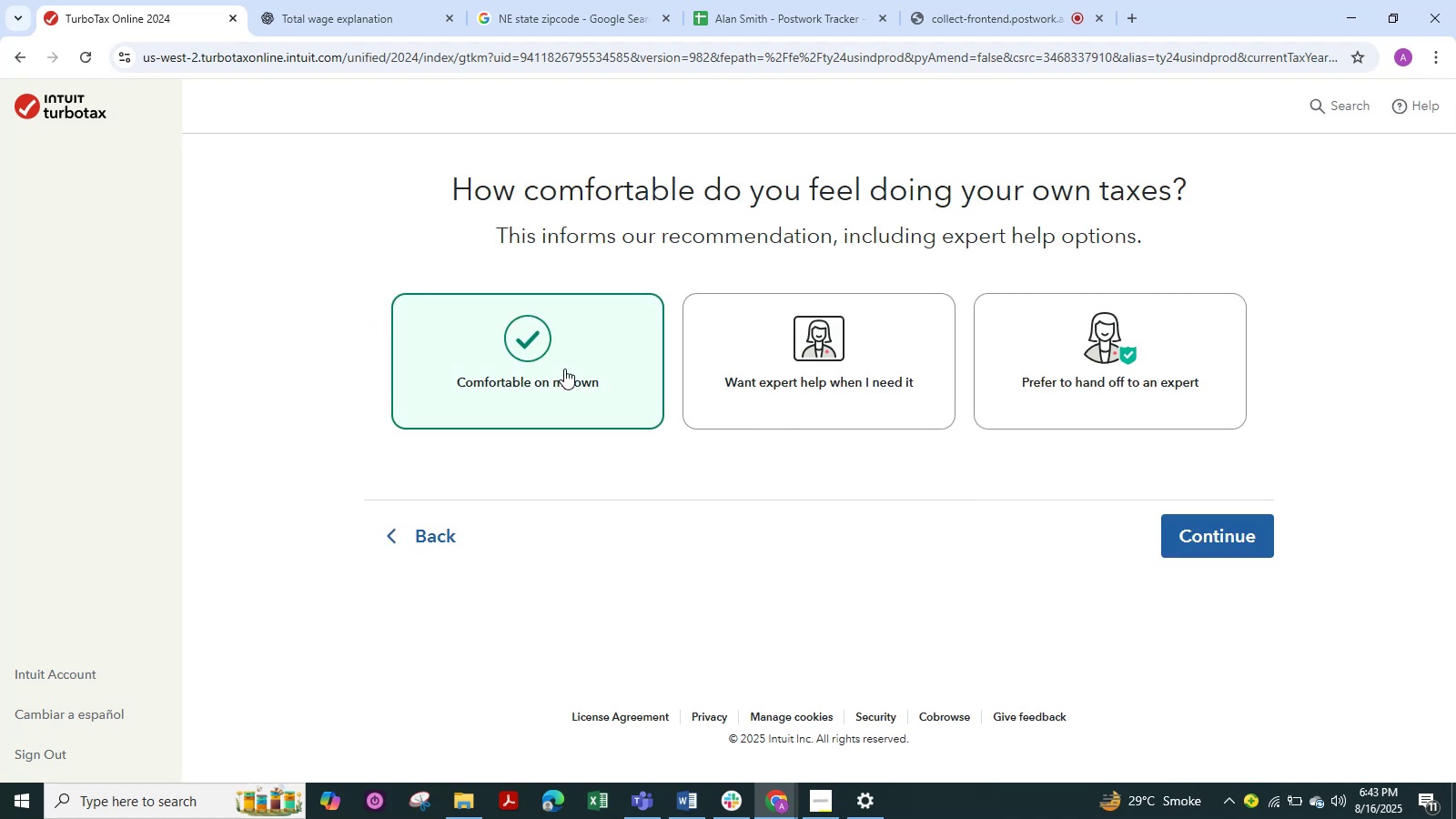 
wait(5.46)
 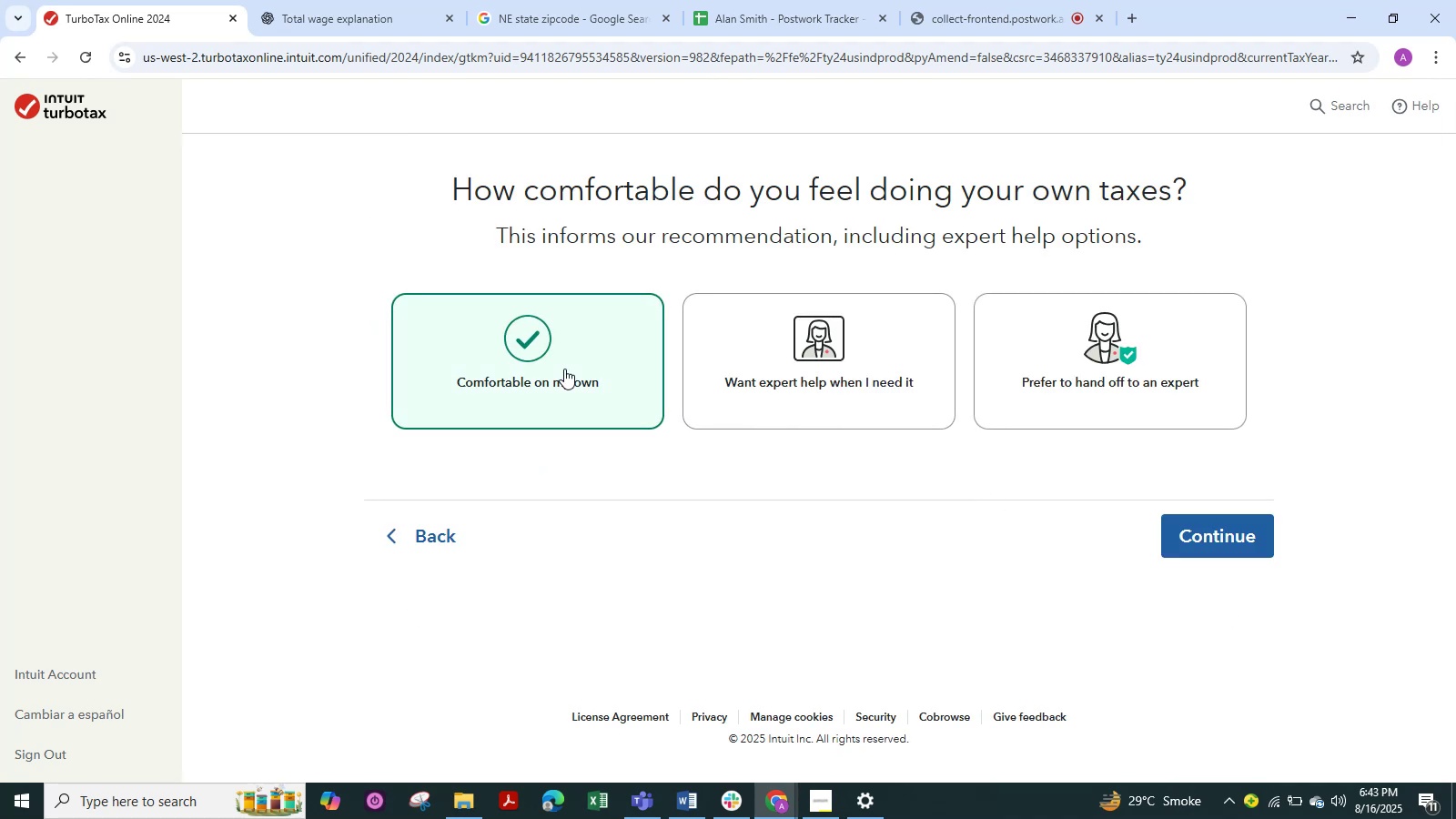 
left_click([1202, 538])
 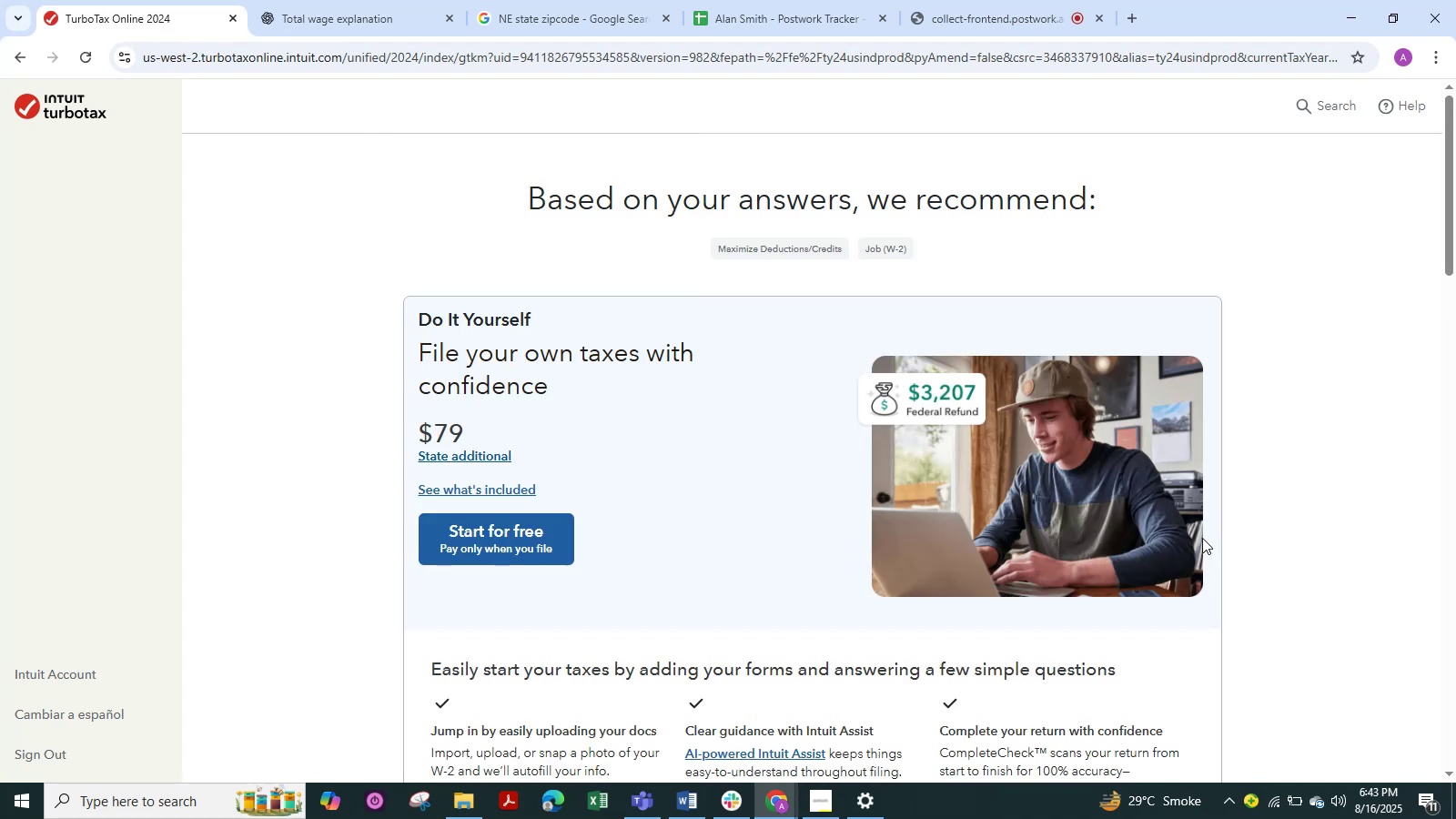 
wait(5.86)
 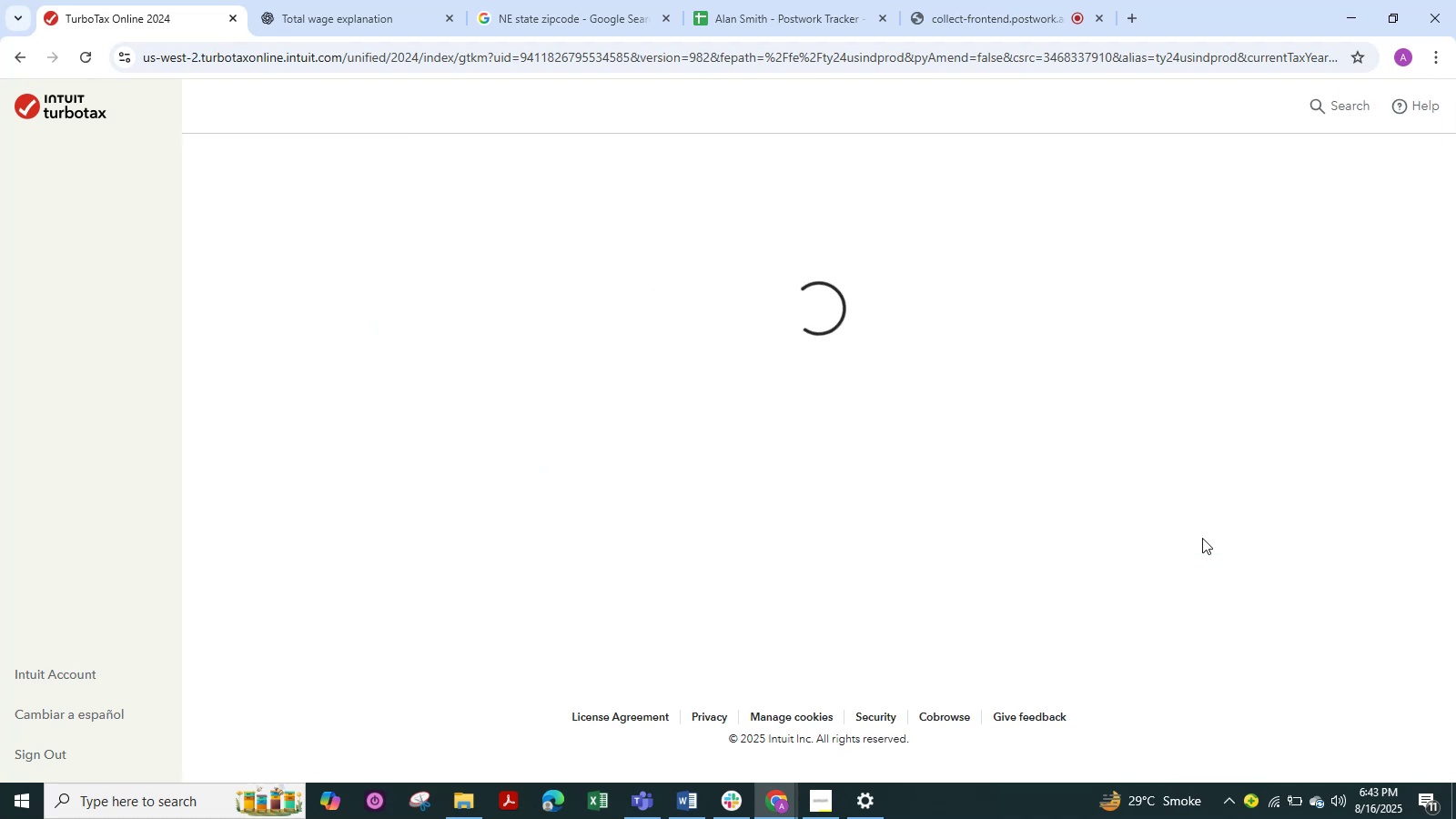 
left_click([541, 545])
 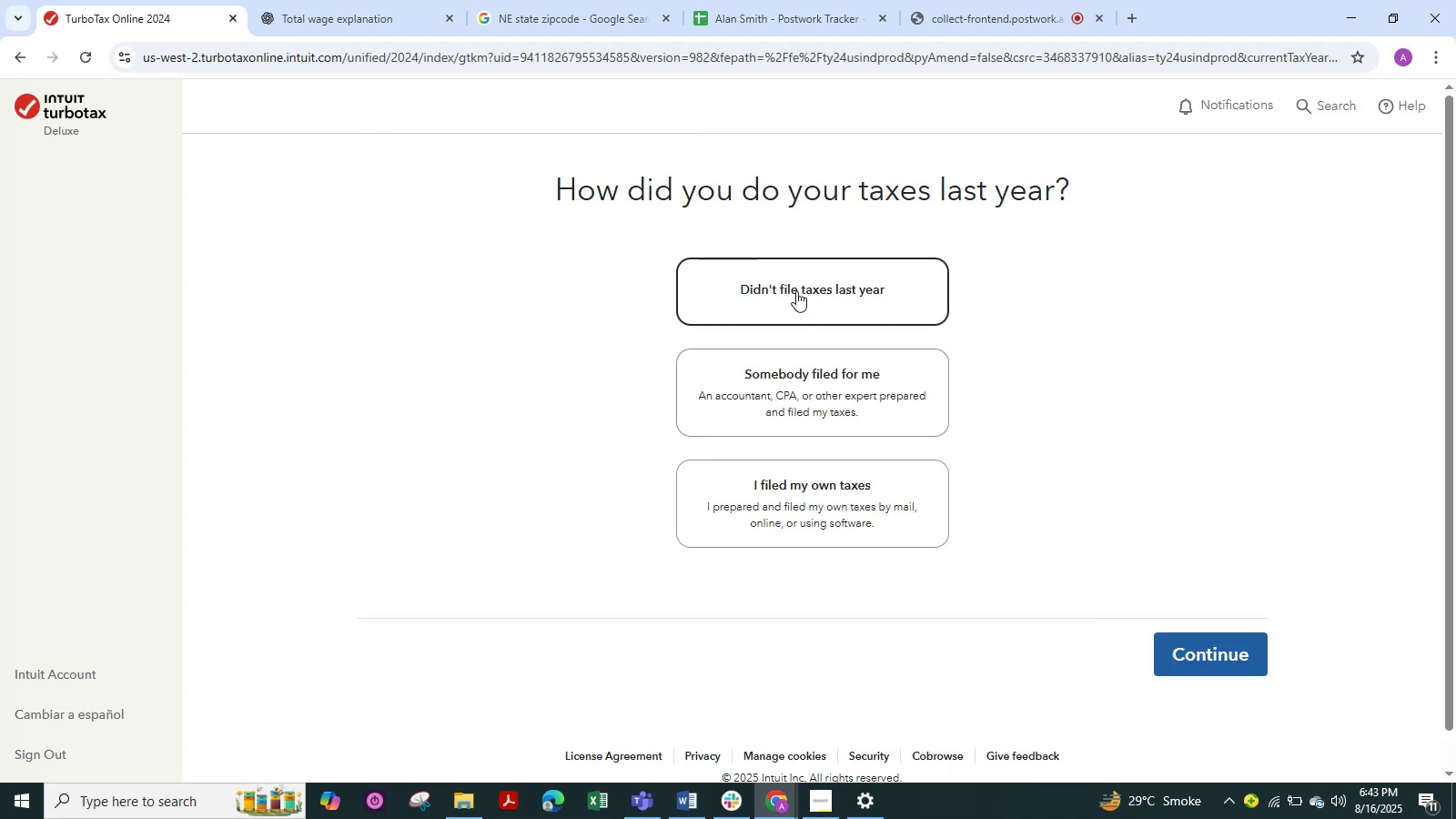 
wait(7.74)
 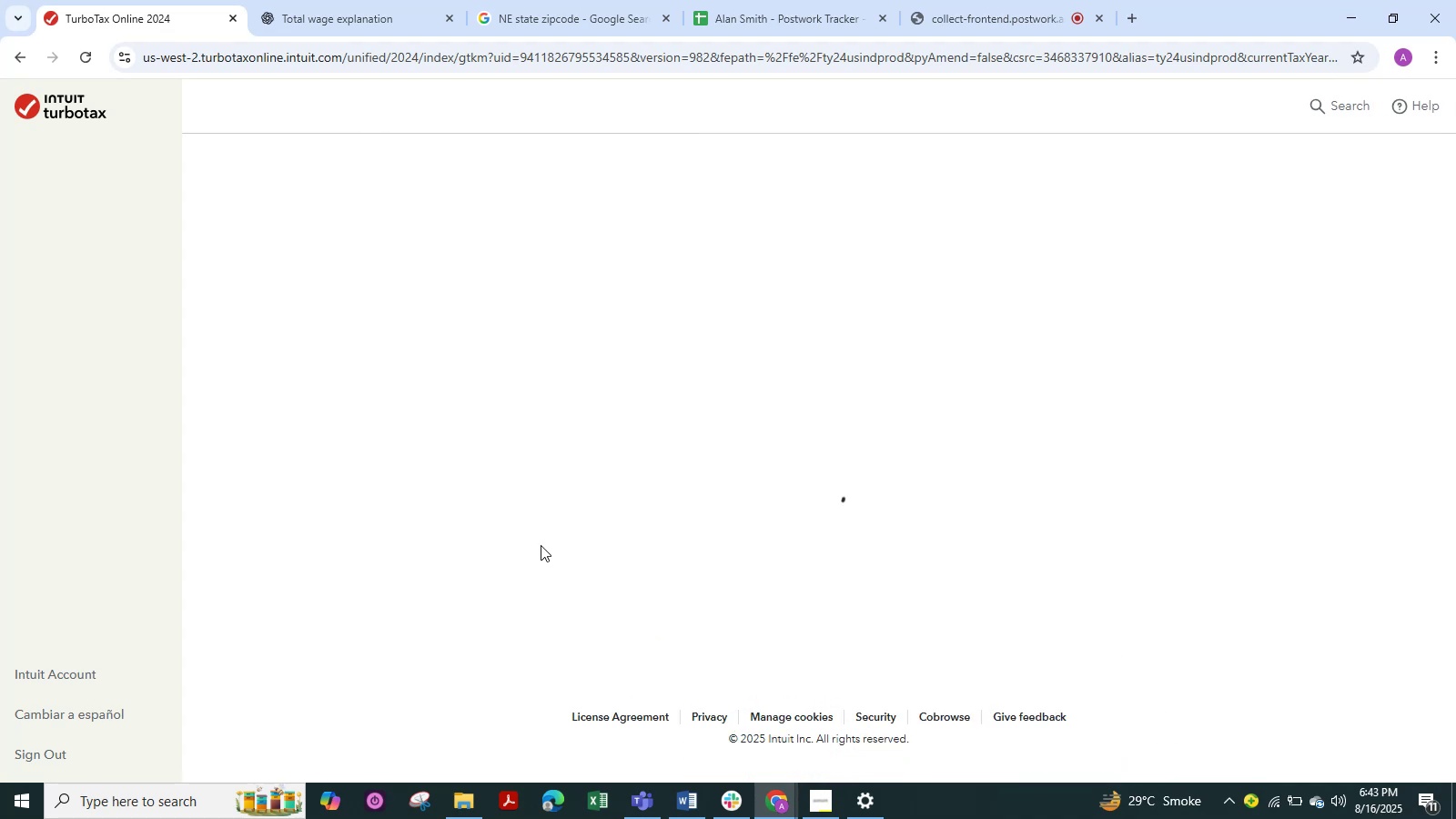 
left_click([796, 291])
 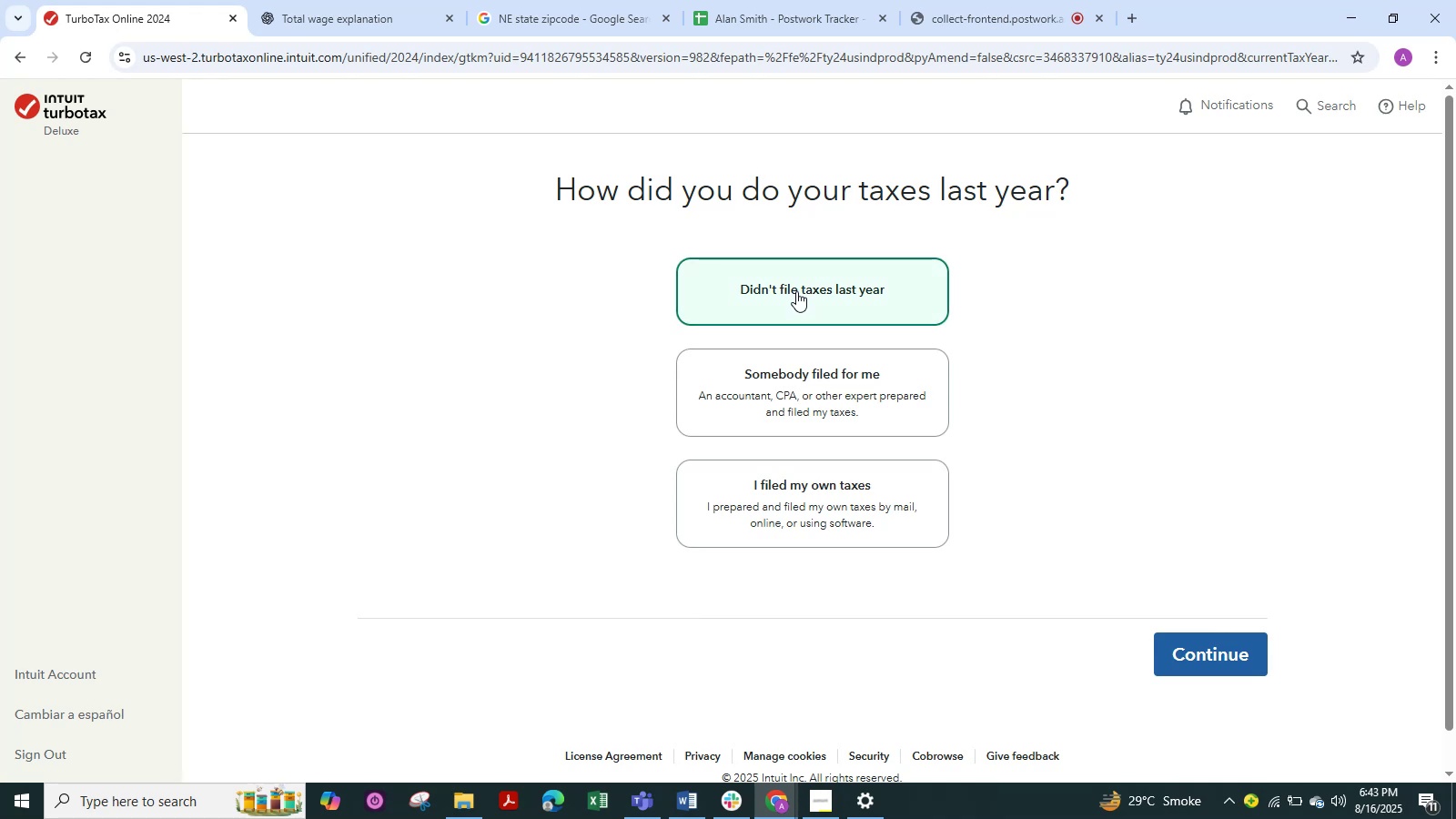 
wait(7.25)
 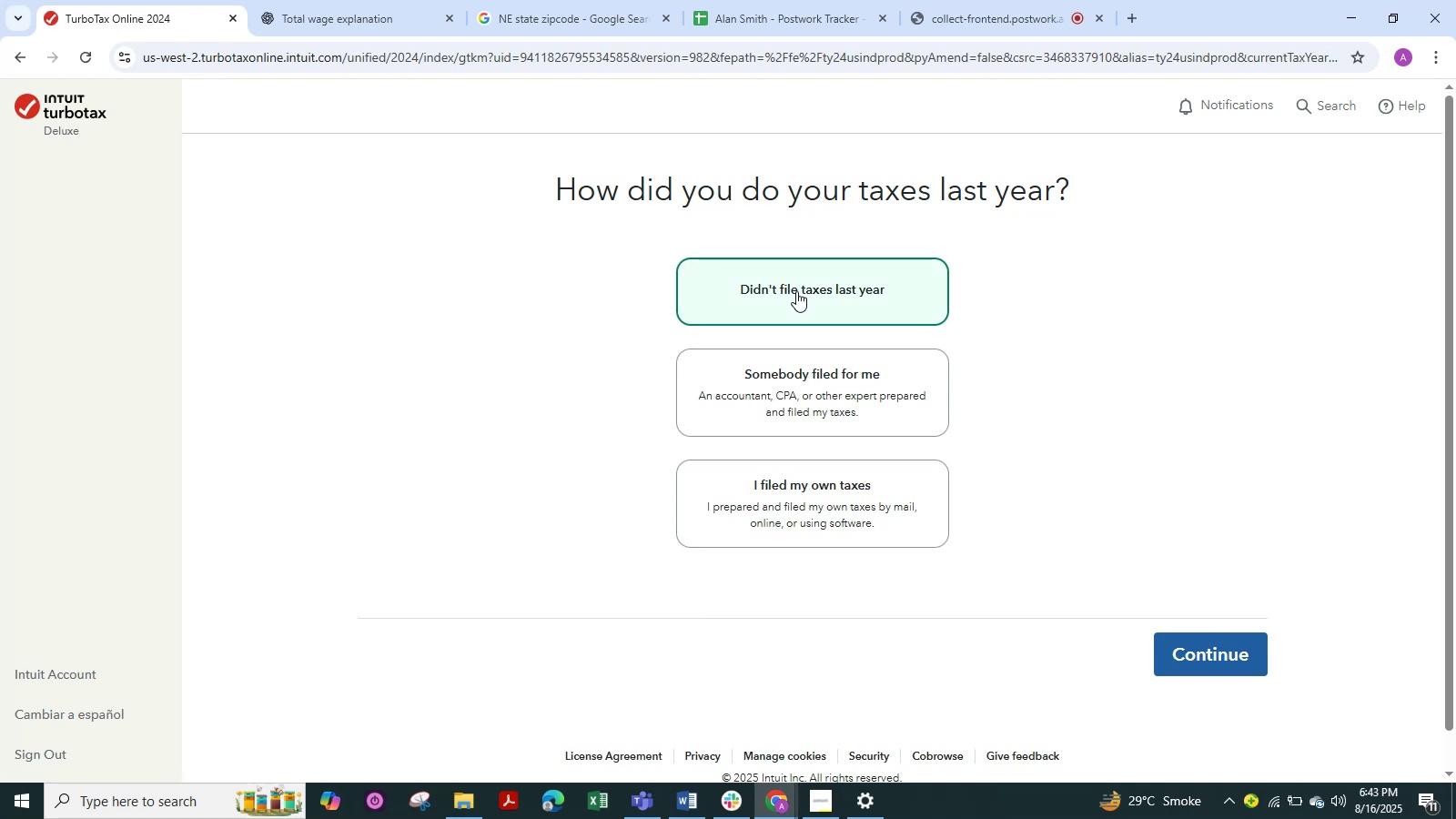 
left_click([796, 291])
 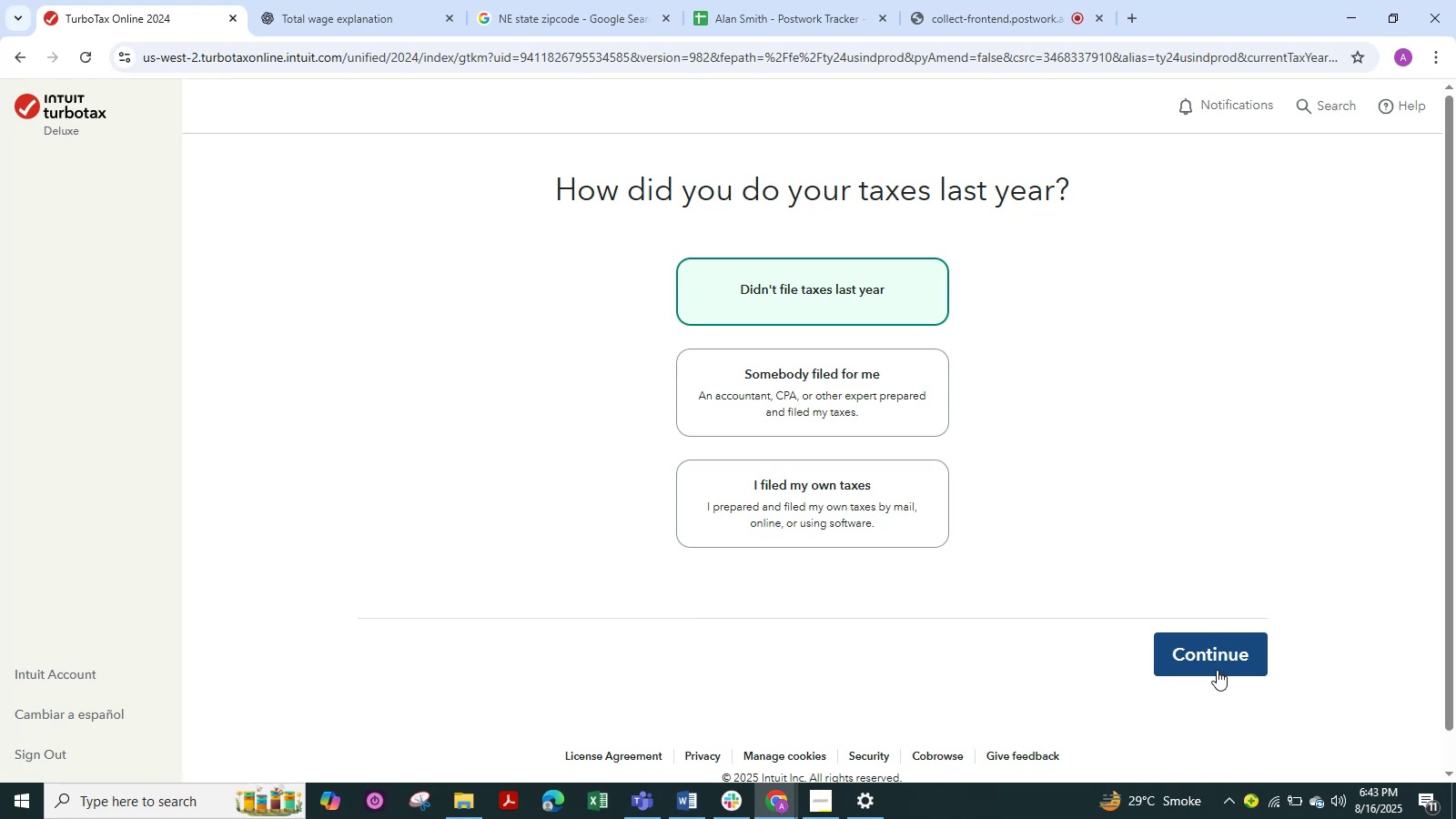 
left_click([1214, 658])
 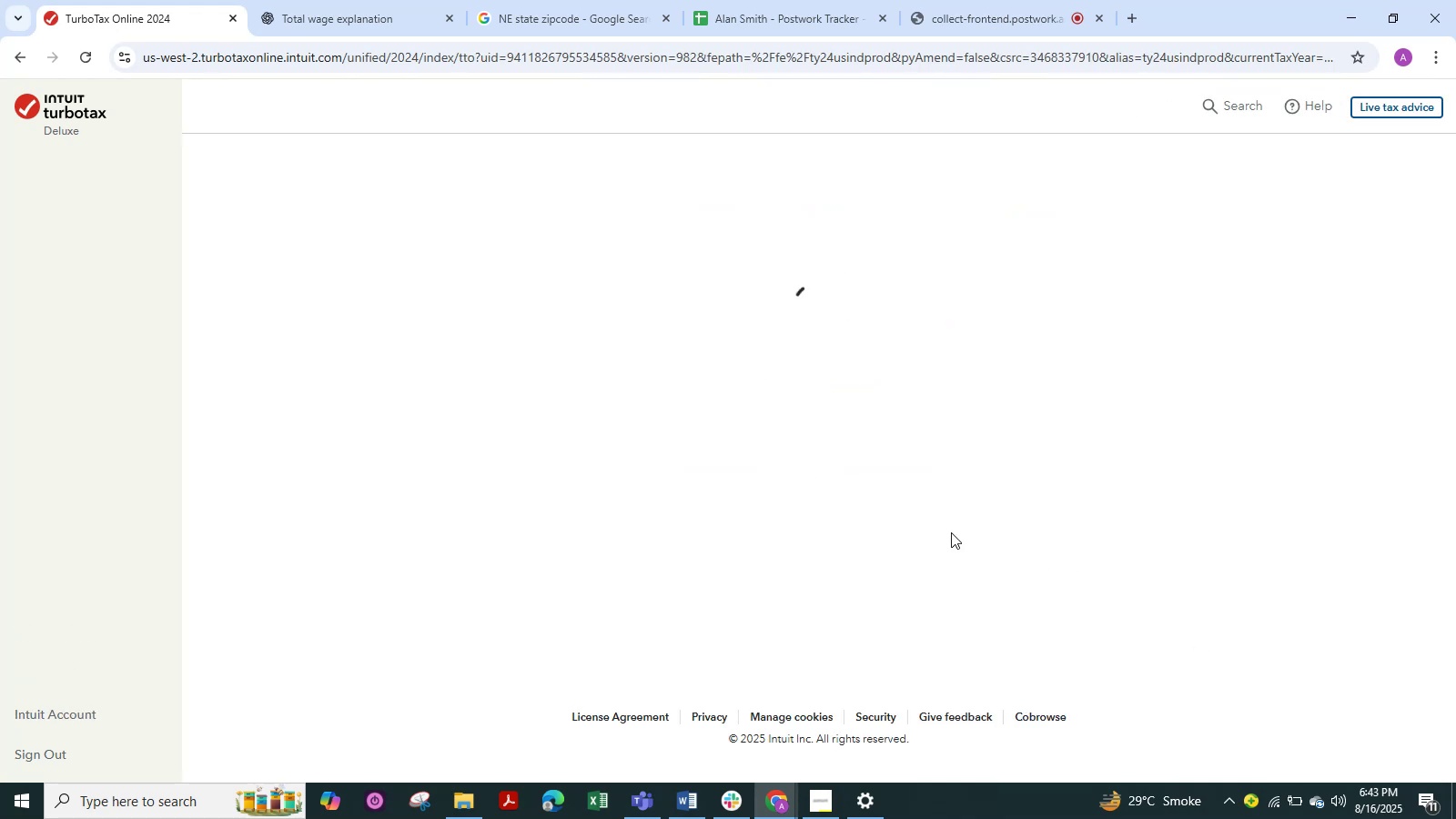 
wait(9.68)
 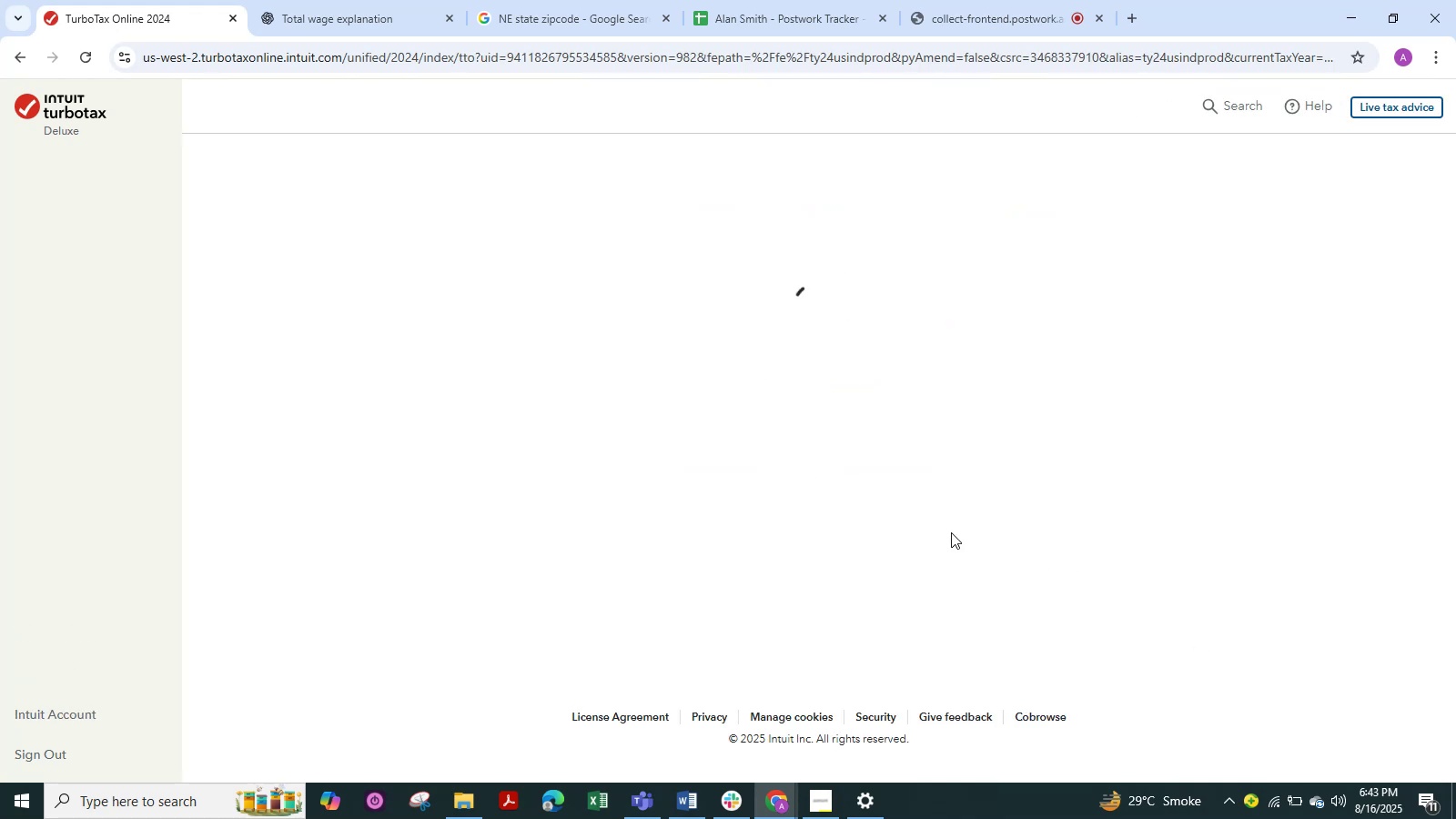 
left_click([431, 312])
 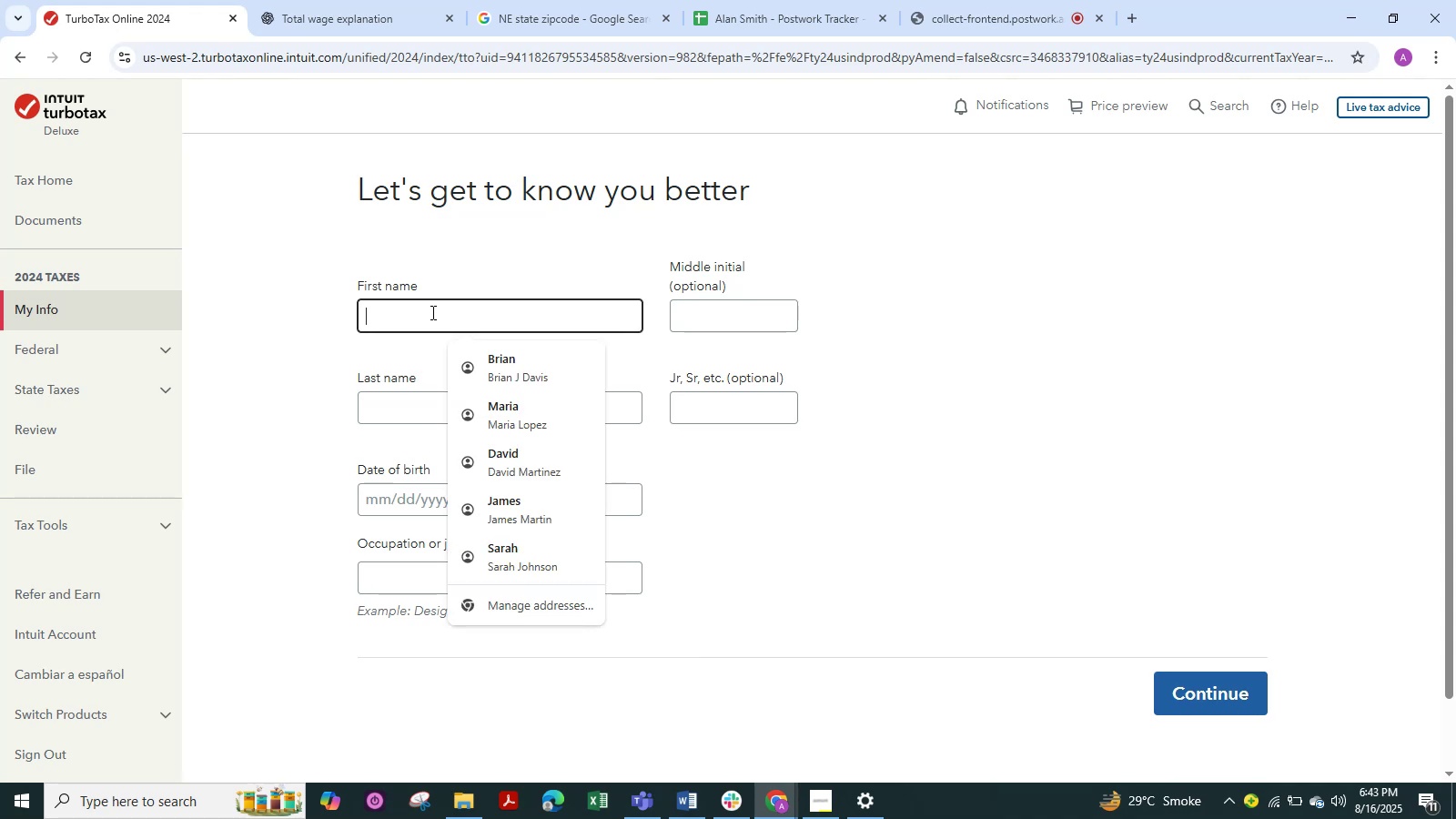 
key(Alt+Tab)
 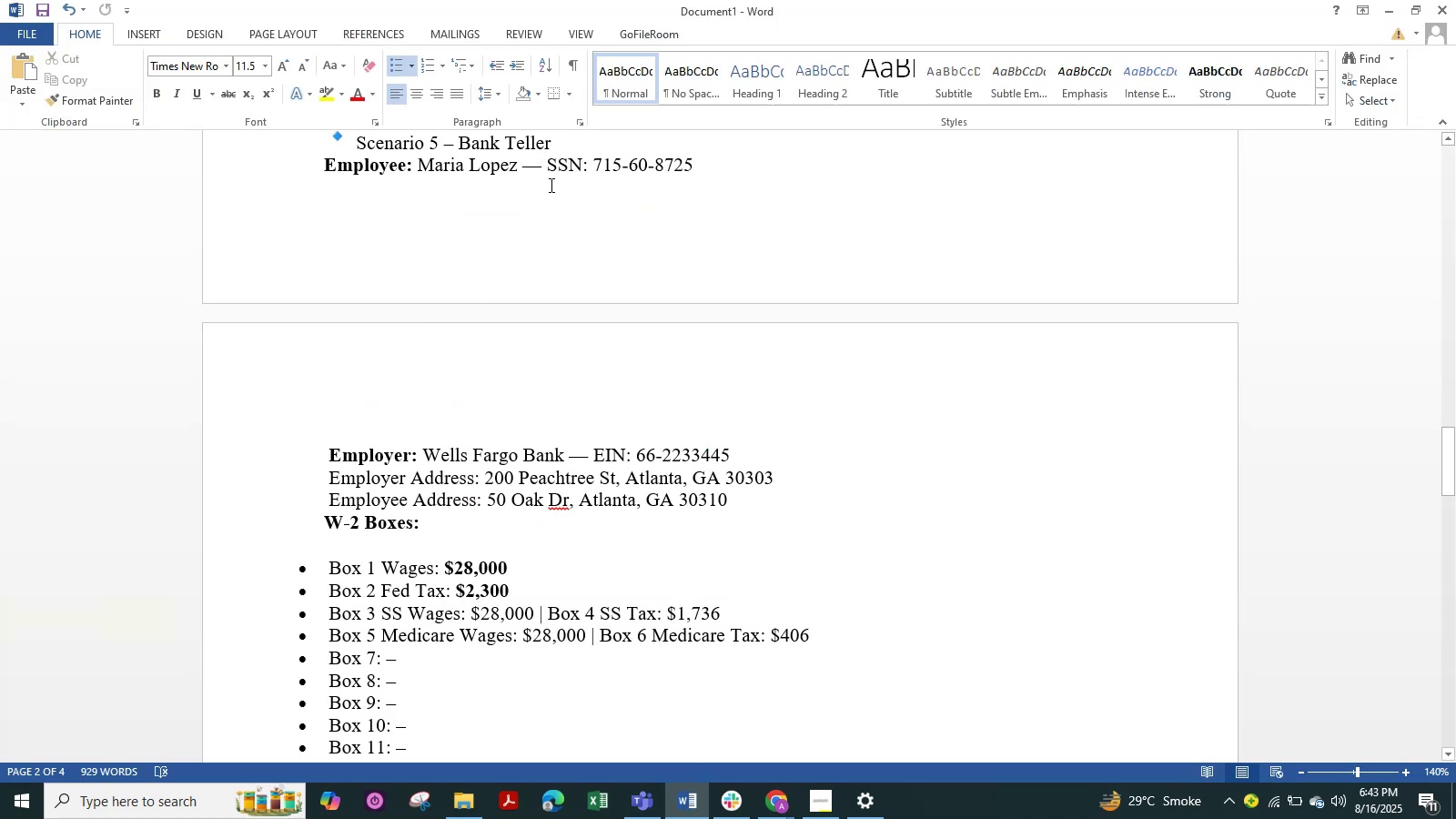 
wait(5.37)
 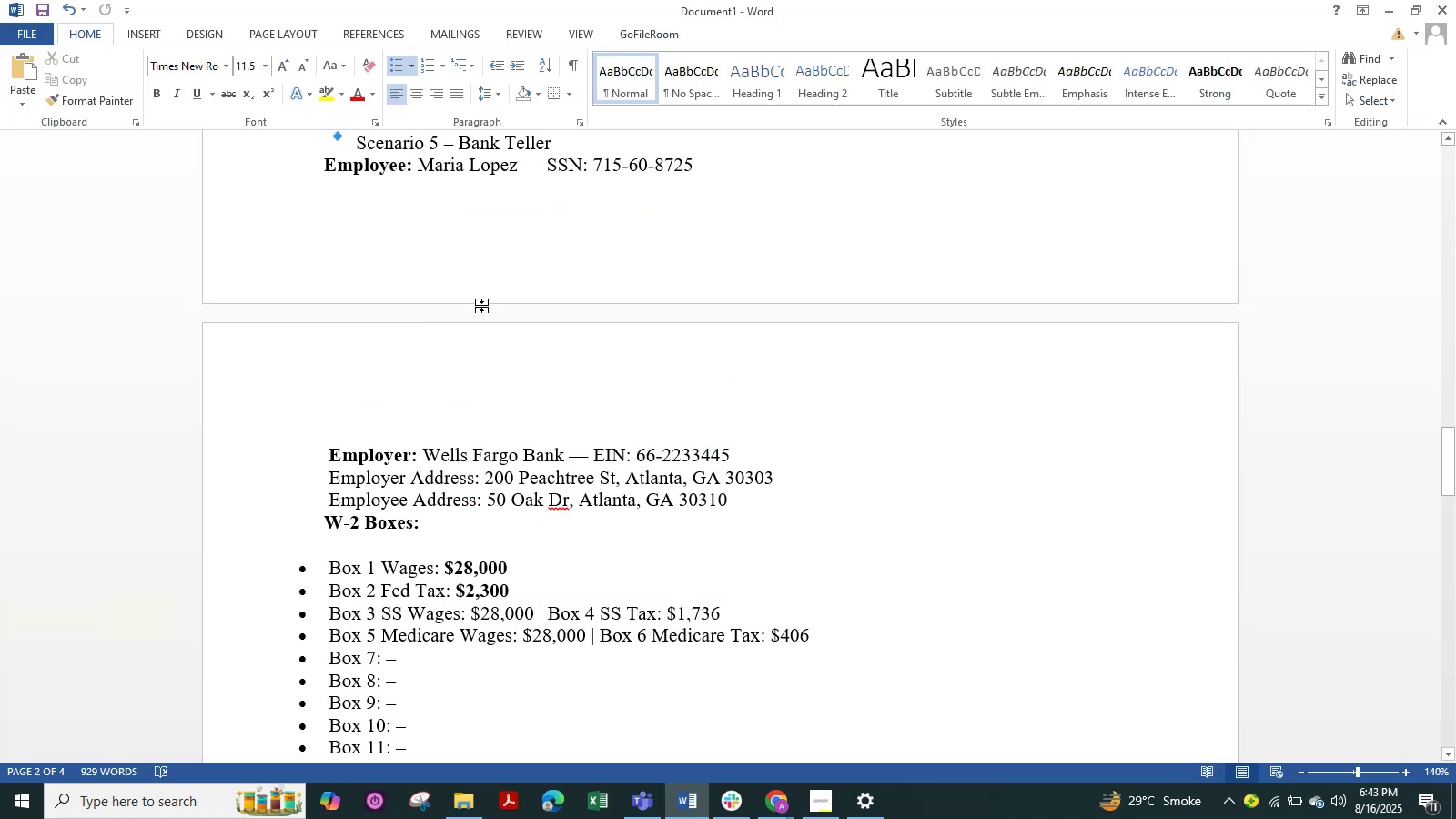 
left_click_drag(start_coordinate=[522, 167], to_coordinate=[430, 170])
 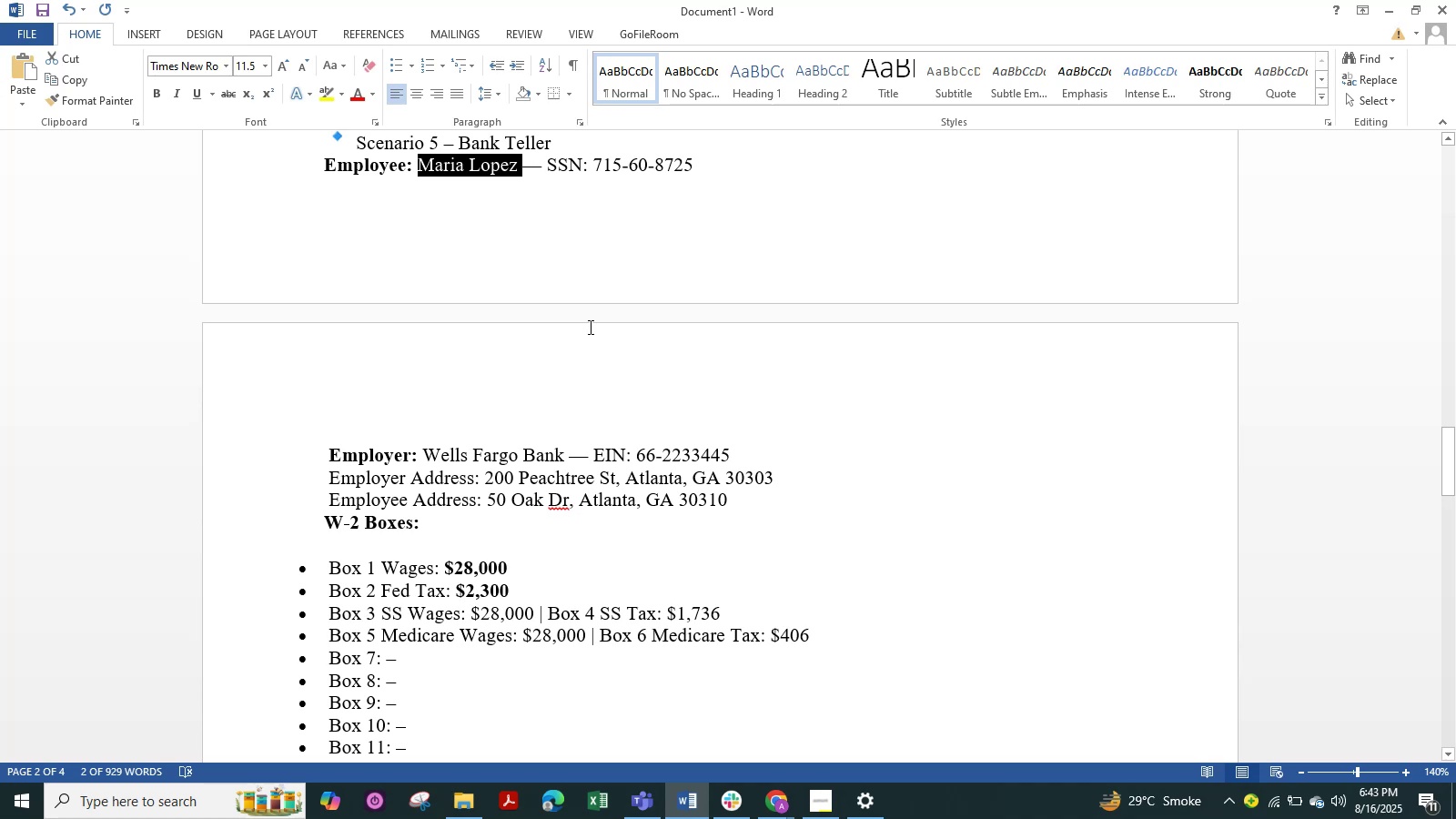 
key(Control+C)
 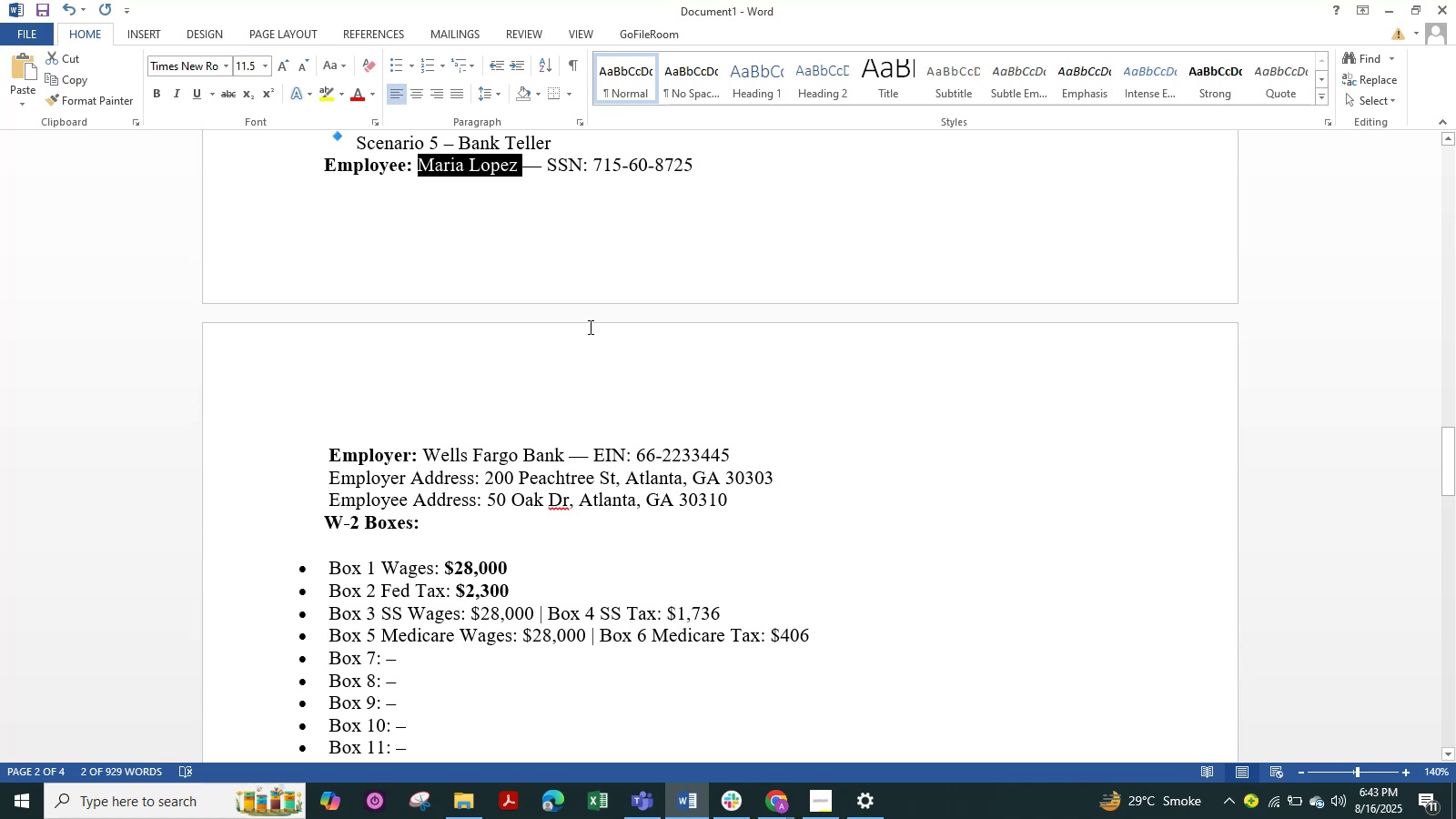 
key(Alt+Tab)
 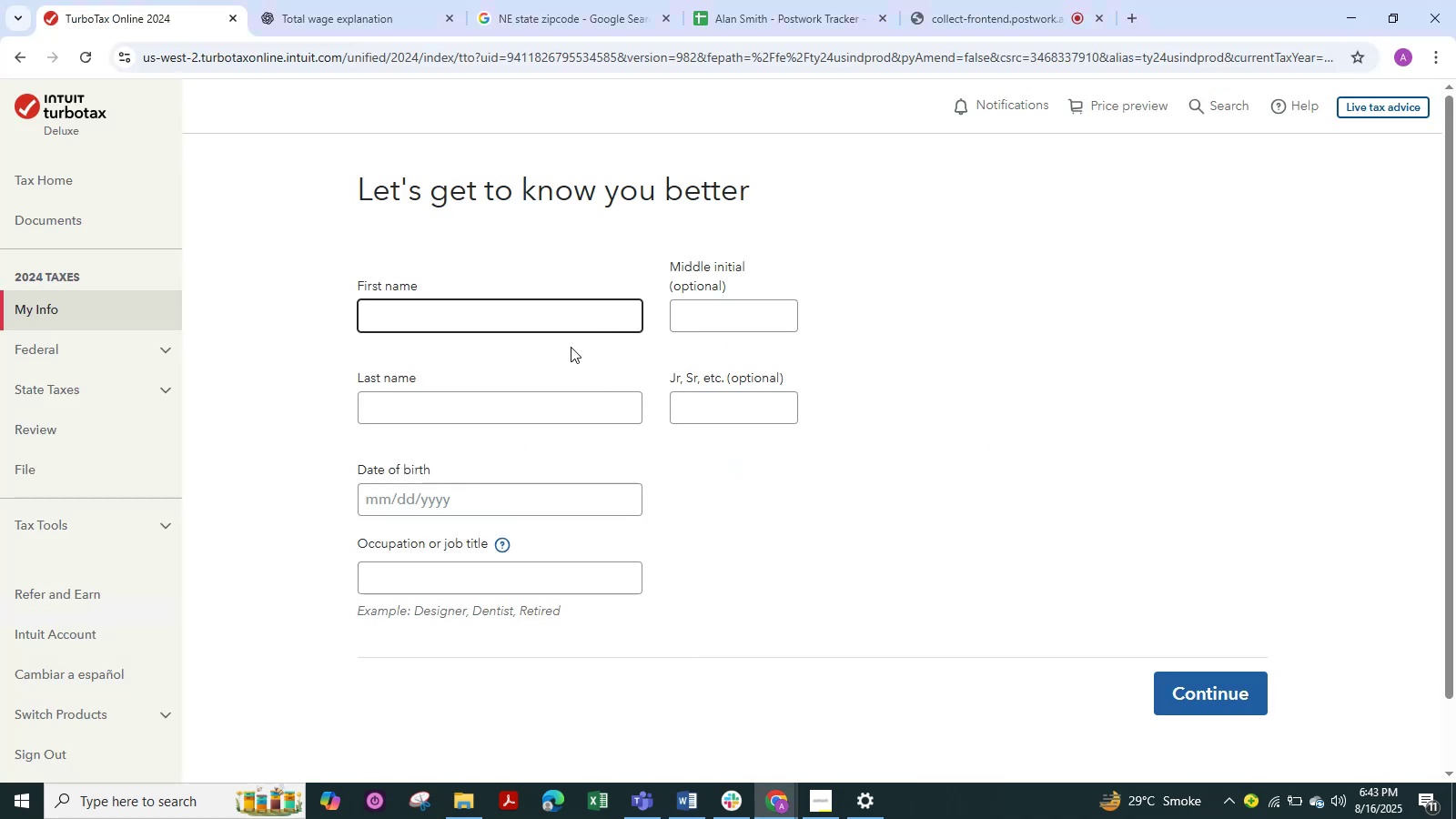 
key(Control+V)
 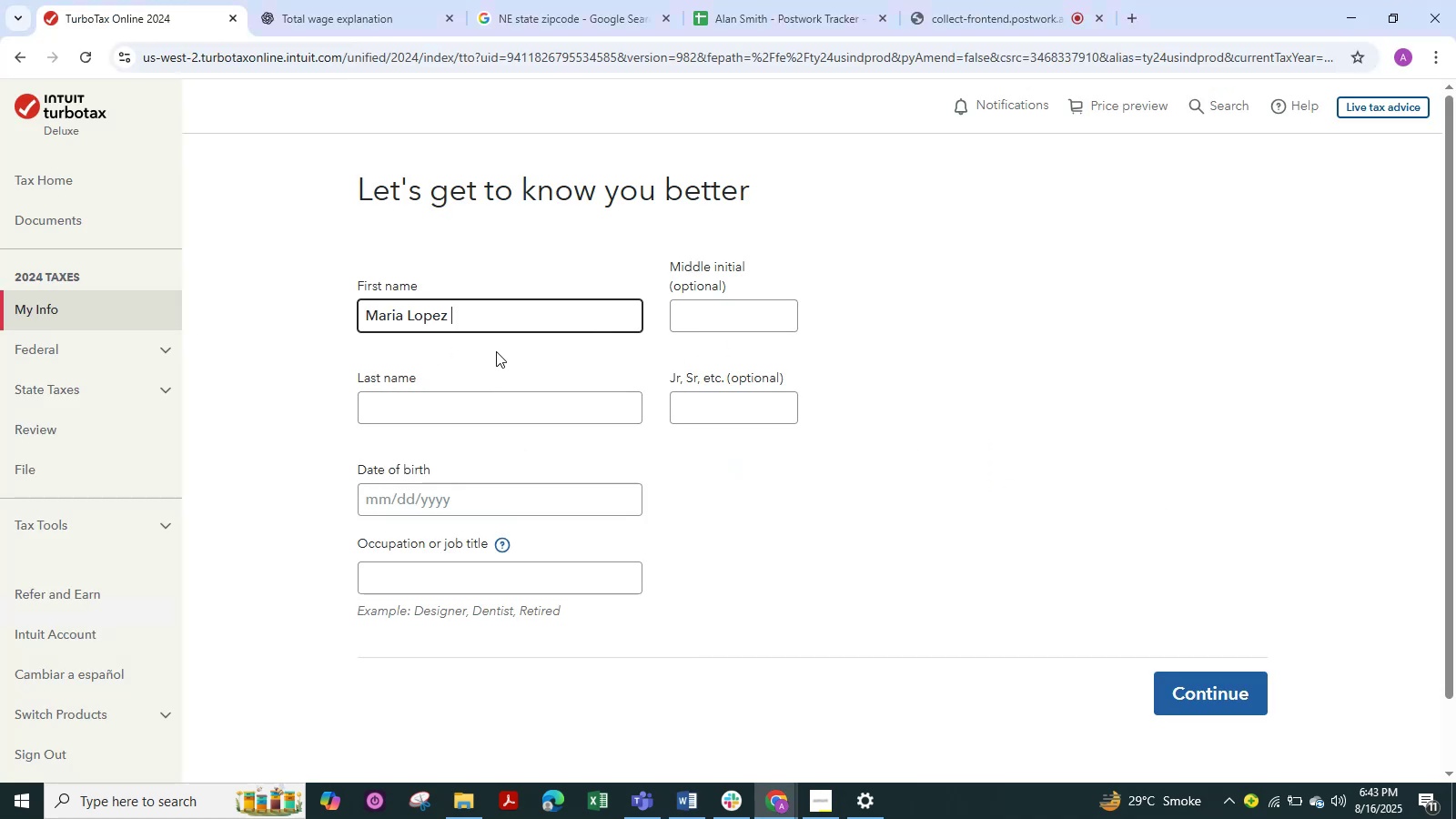 
left_click_drag(start_coordinate=[466, 313], to_coordinate=[405, 323])
 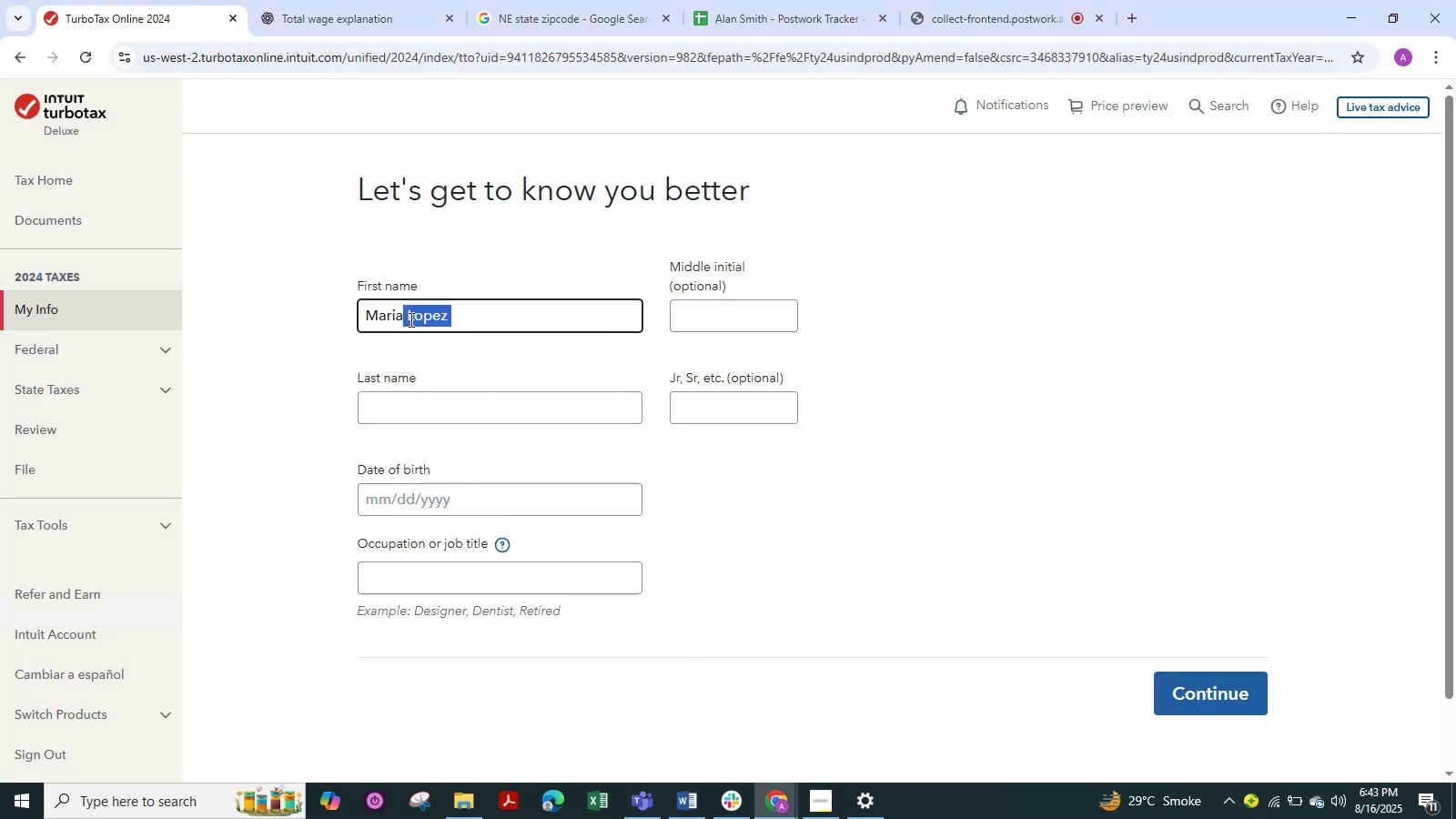 
key(Control+X)
 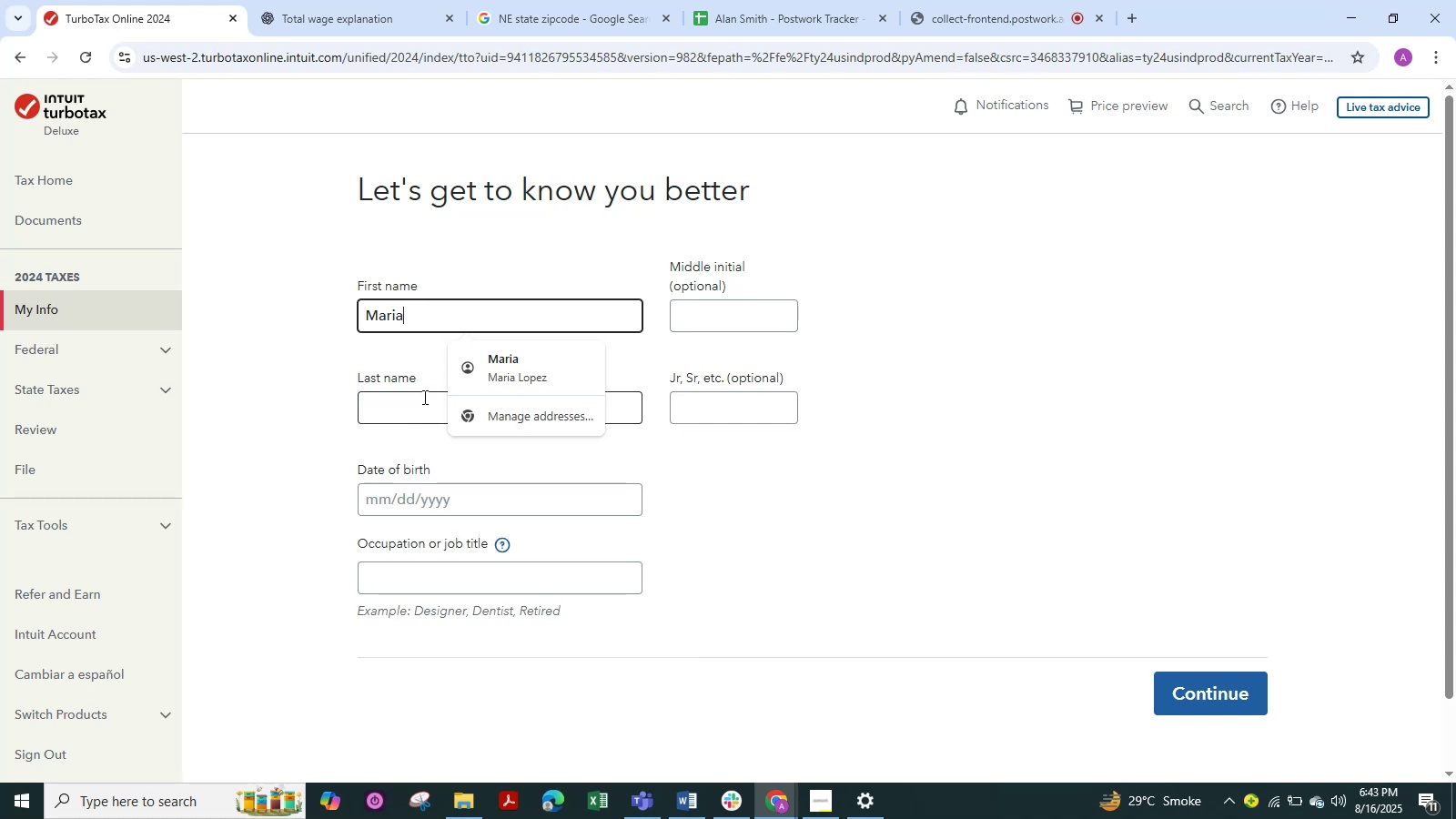 
left_click([424, 398])
 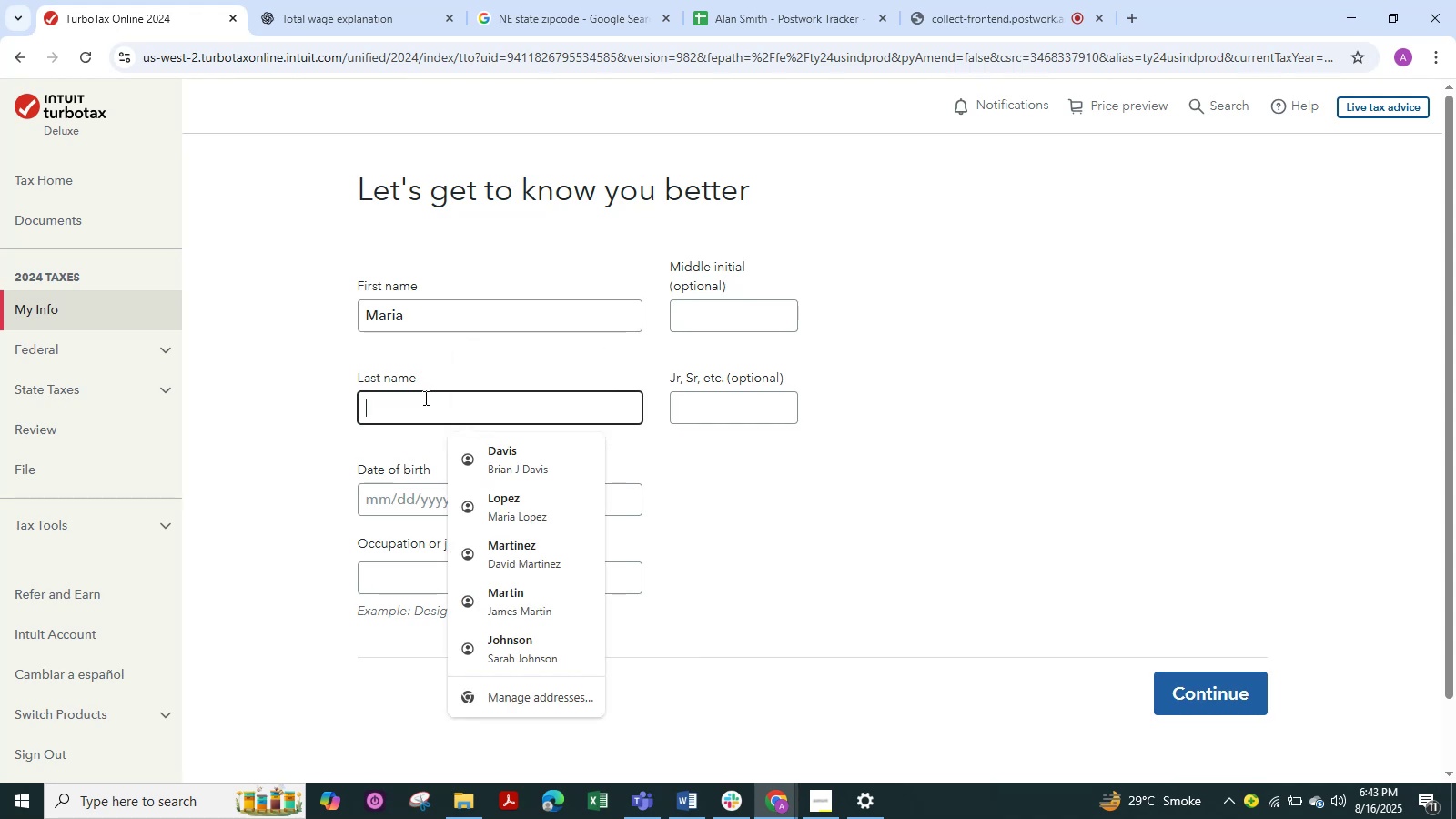 
key(Control+V)
 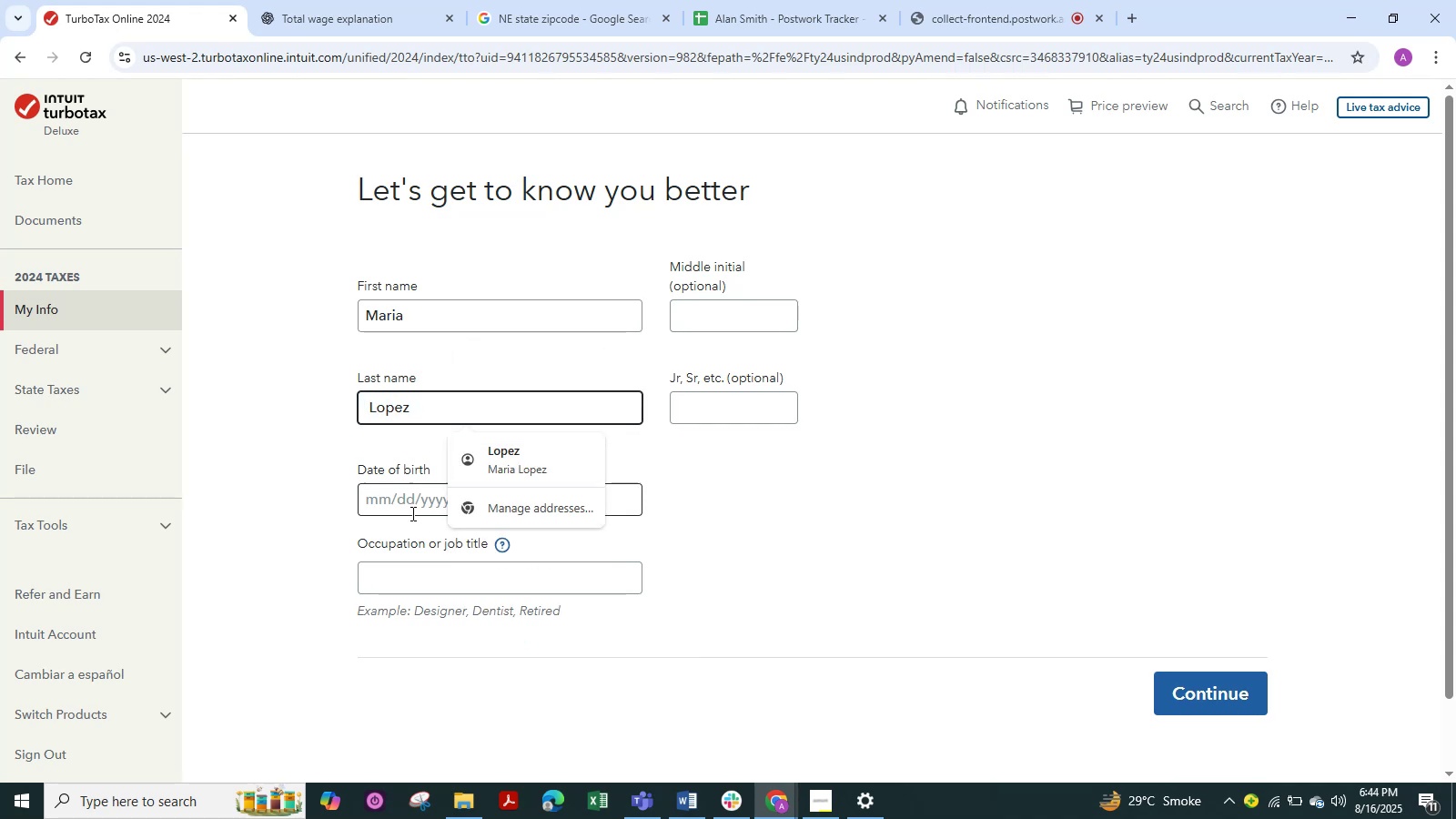 
left_click([409, 509])
 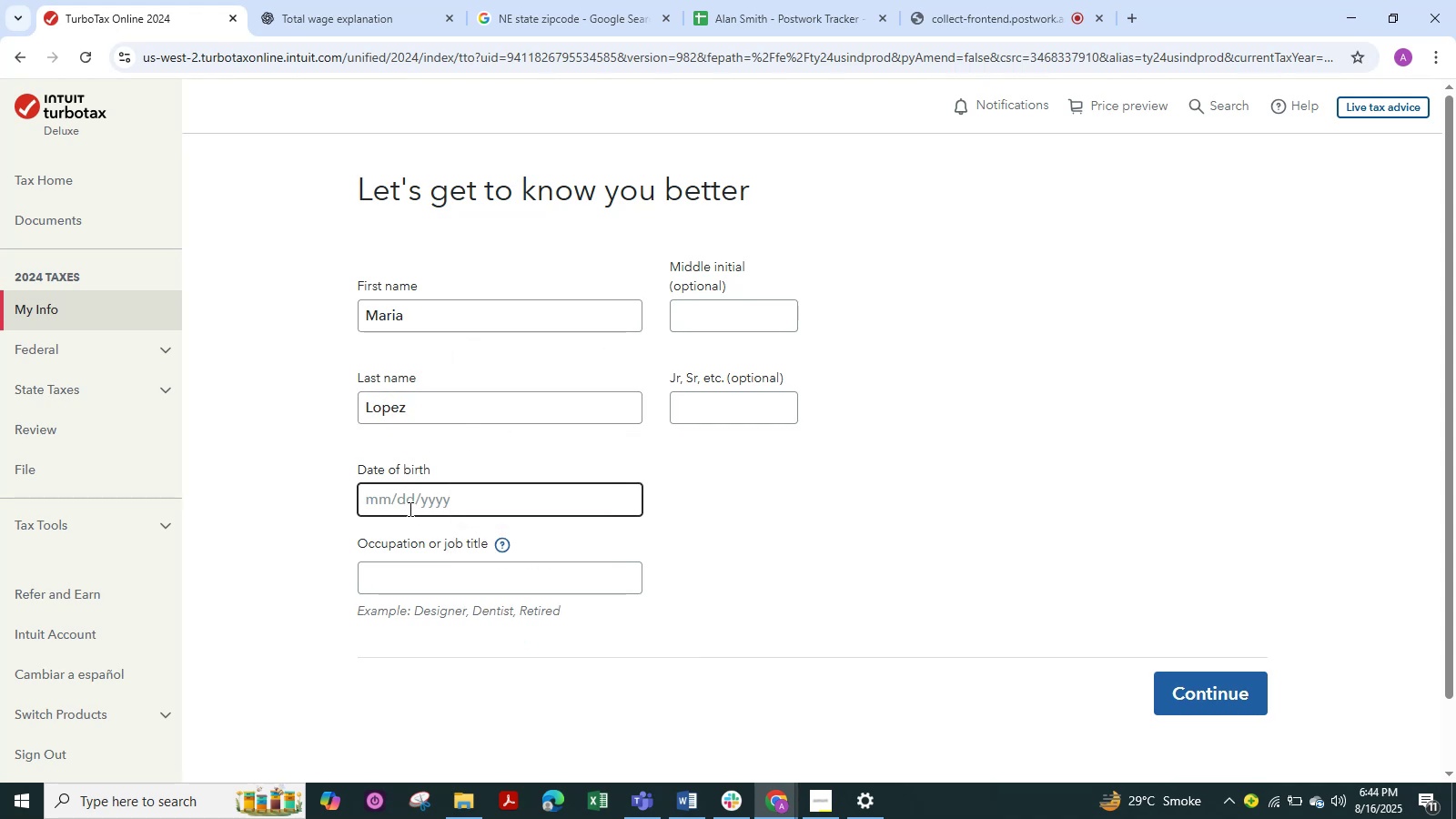 
hold_key(key=Numpad0, duration=0.31)
 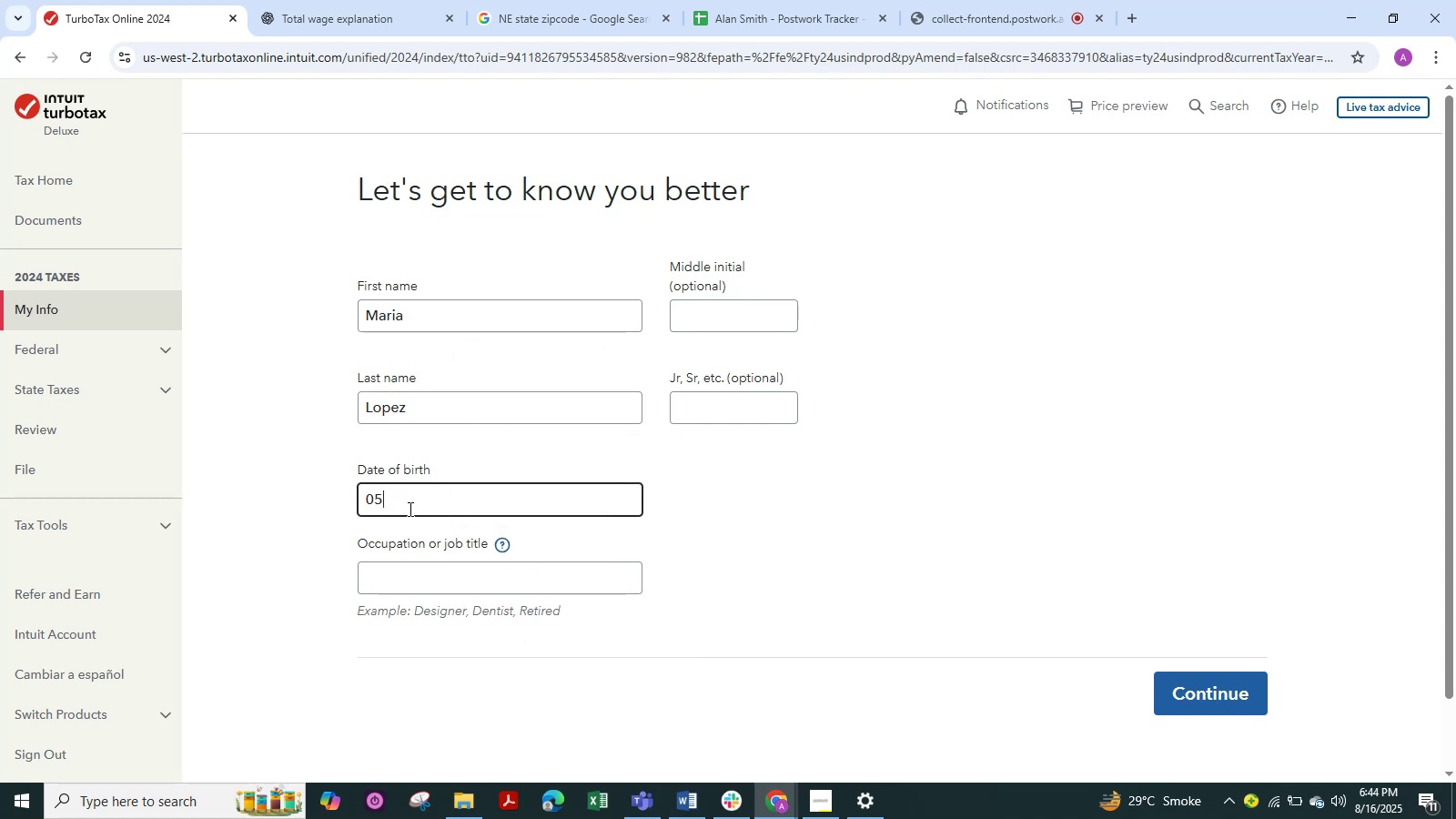 
key(Numpad5)
 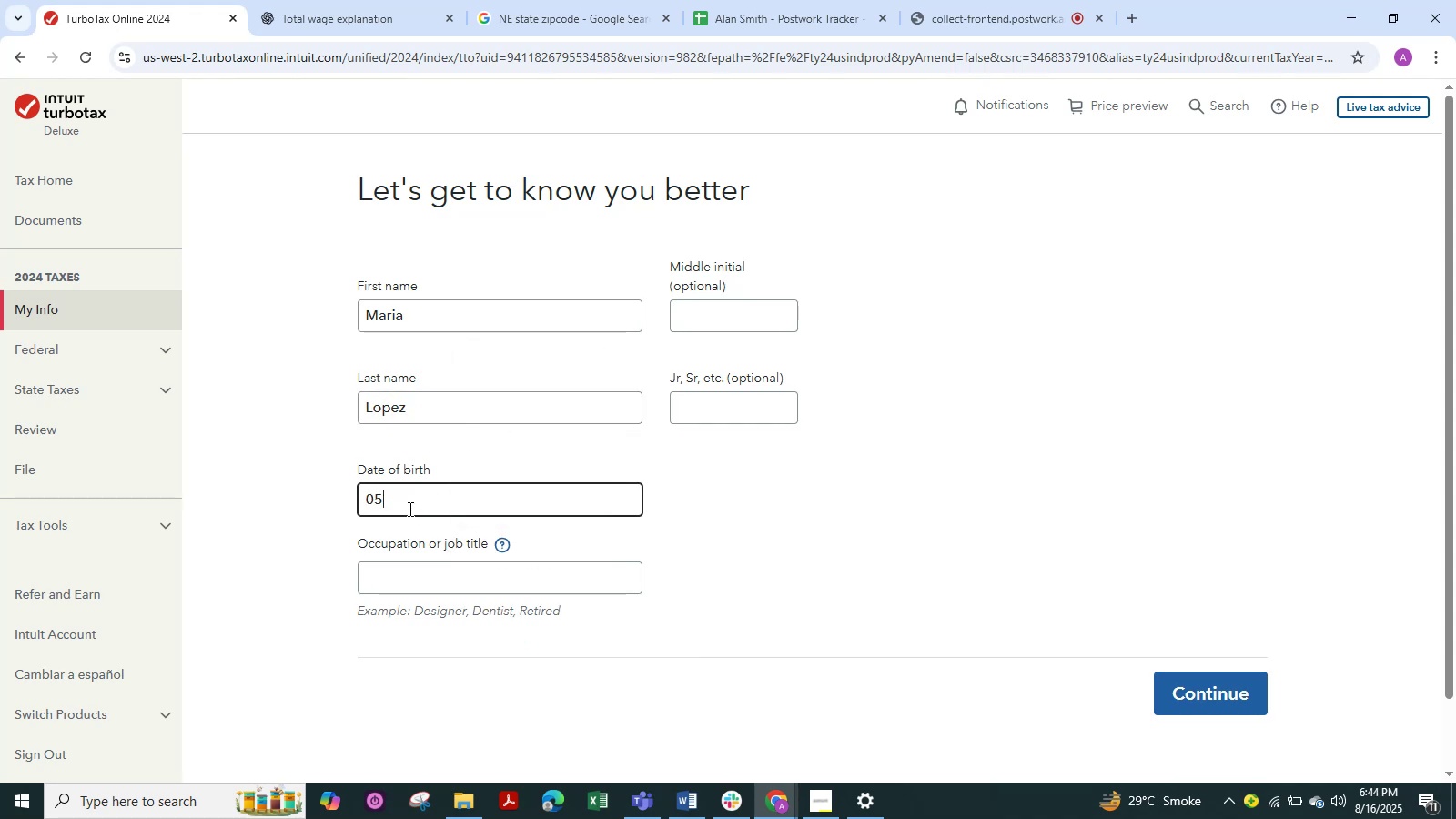 
key(NumpadDivide)
 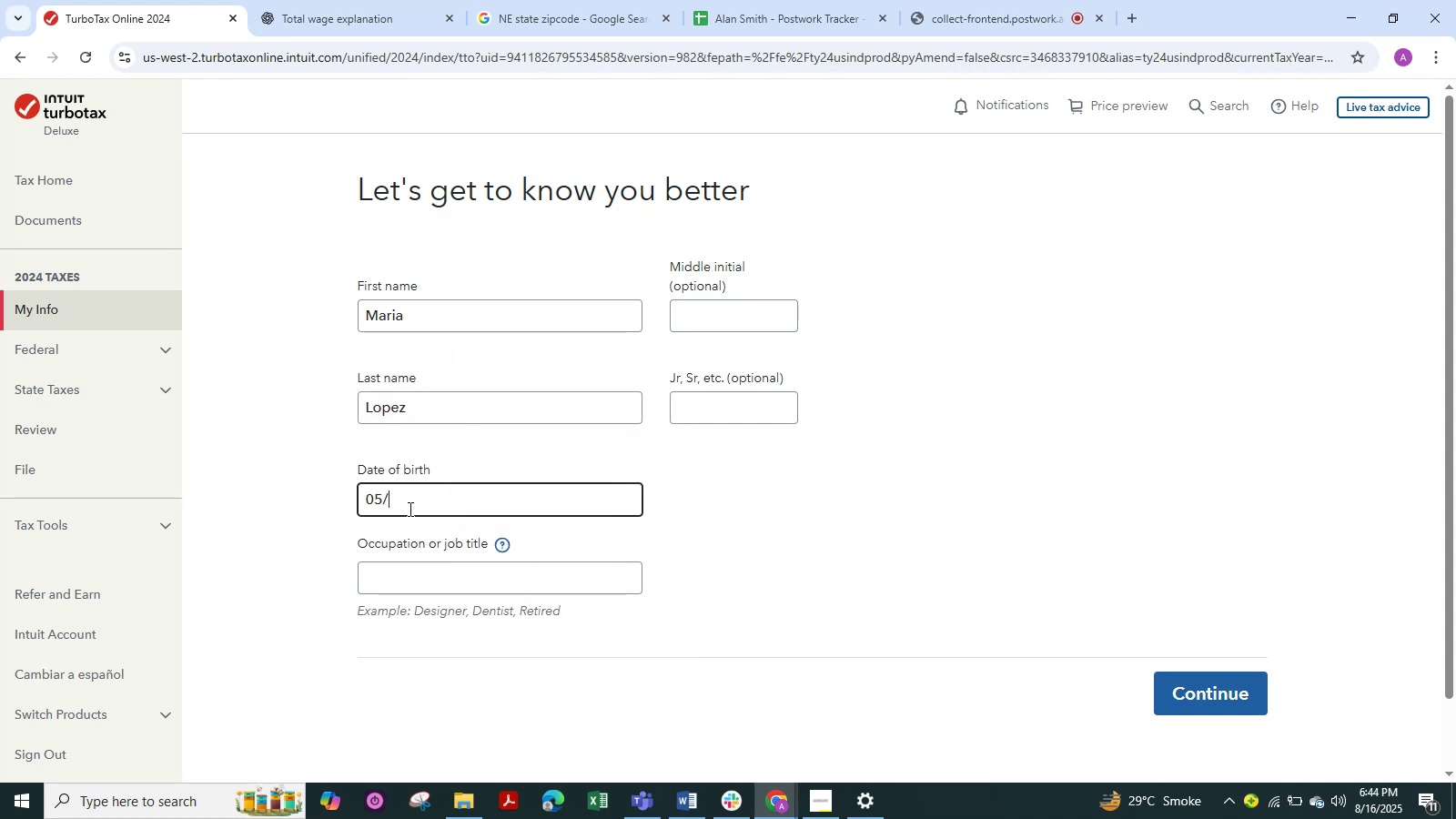 
key(Numpad1)
 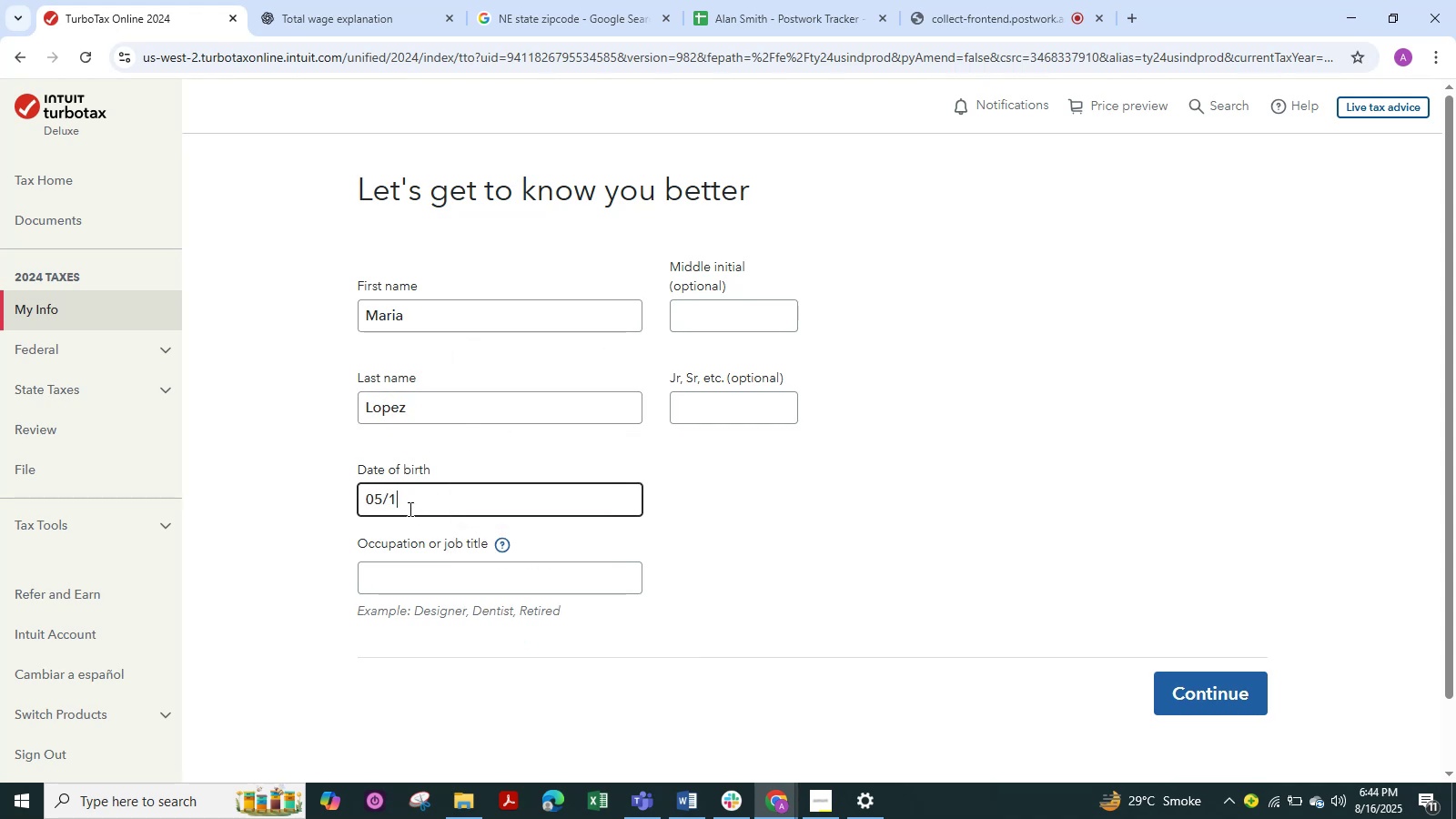 
key(Numpad2)
 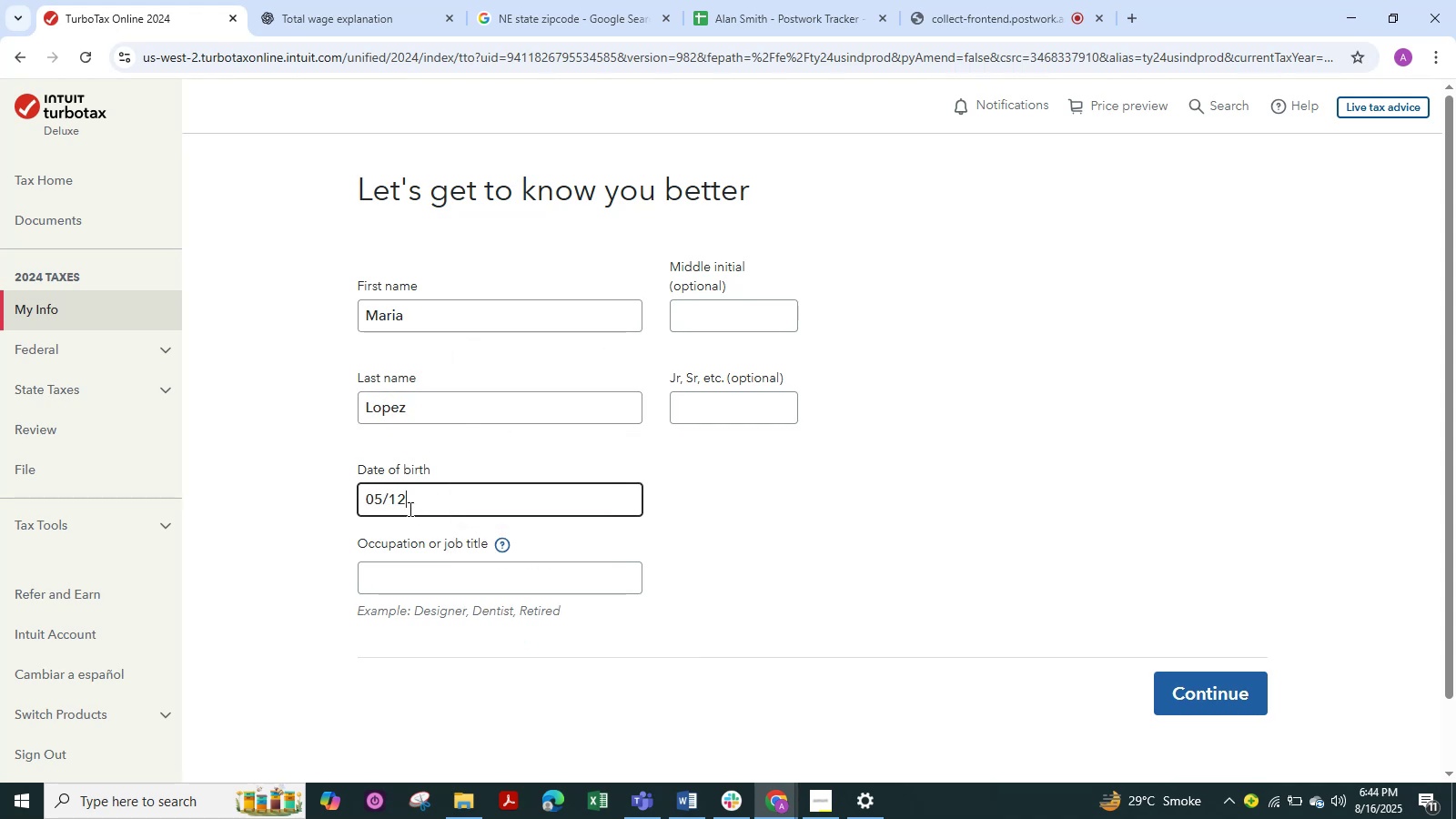 
key(NumpadDivide)
 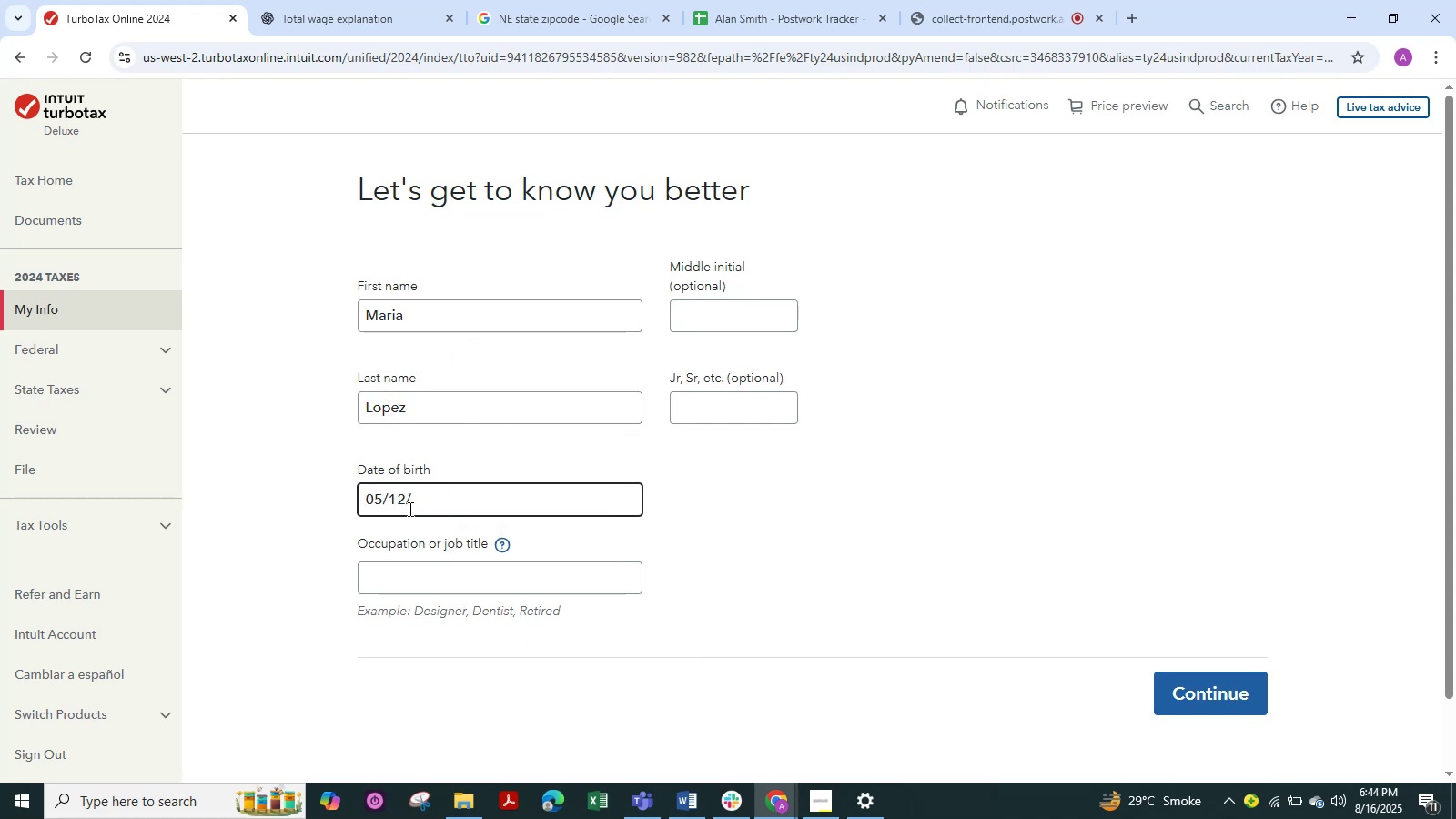 
key(Numpad1)
 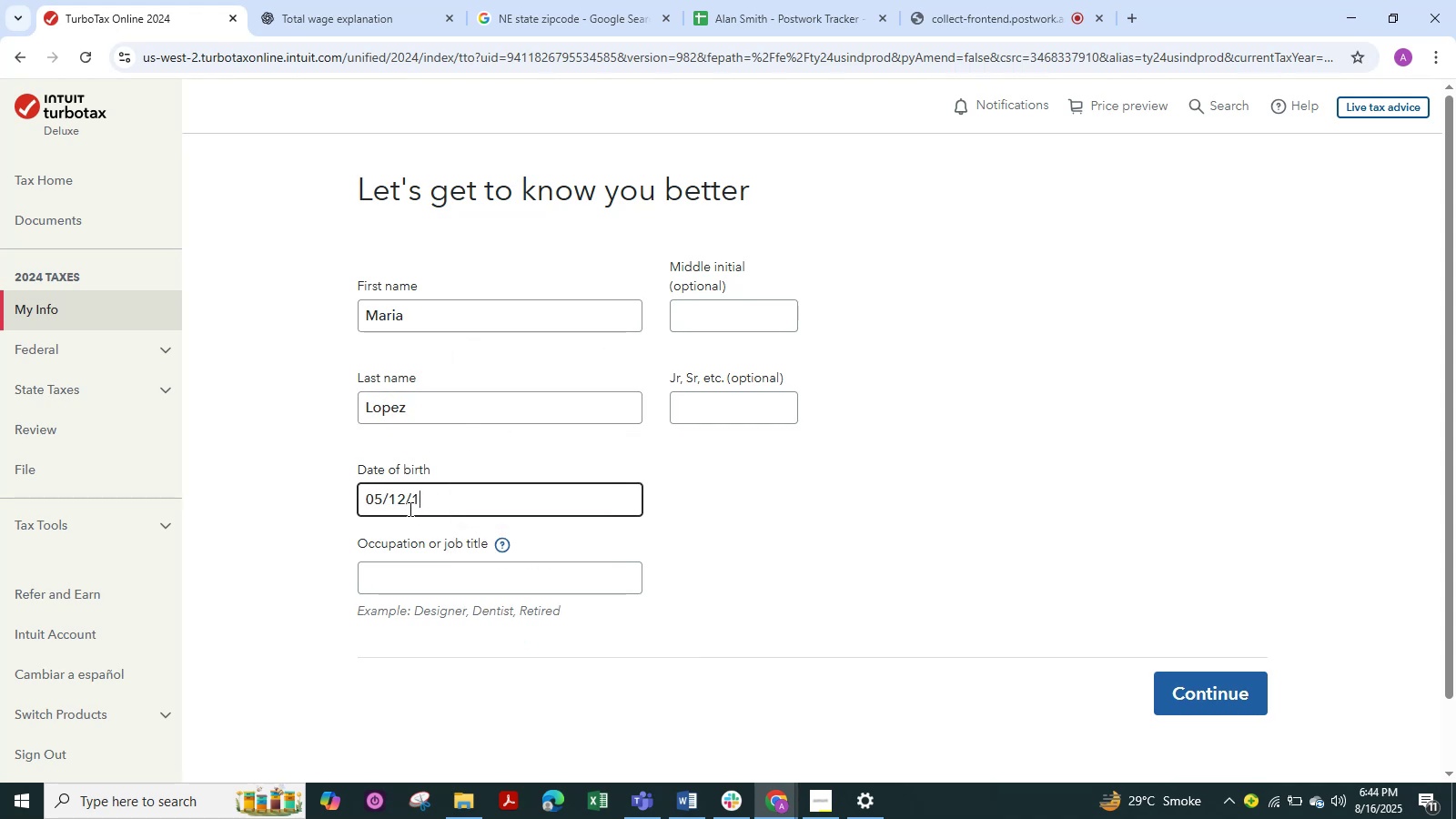 
key(Numpad9)
 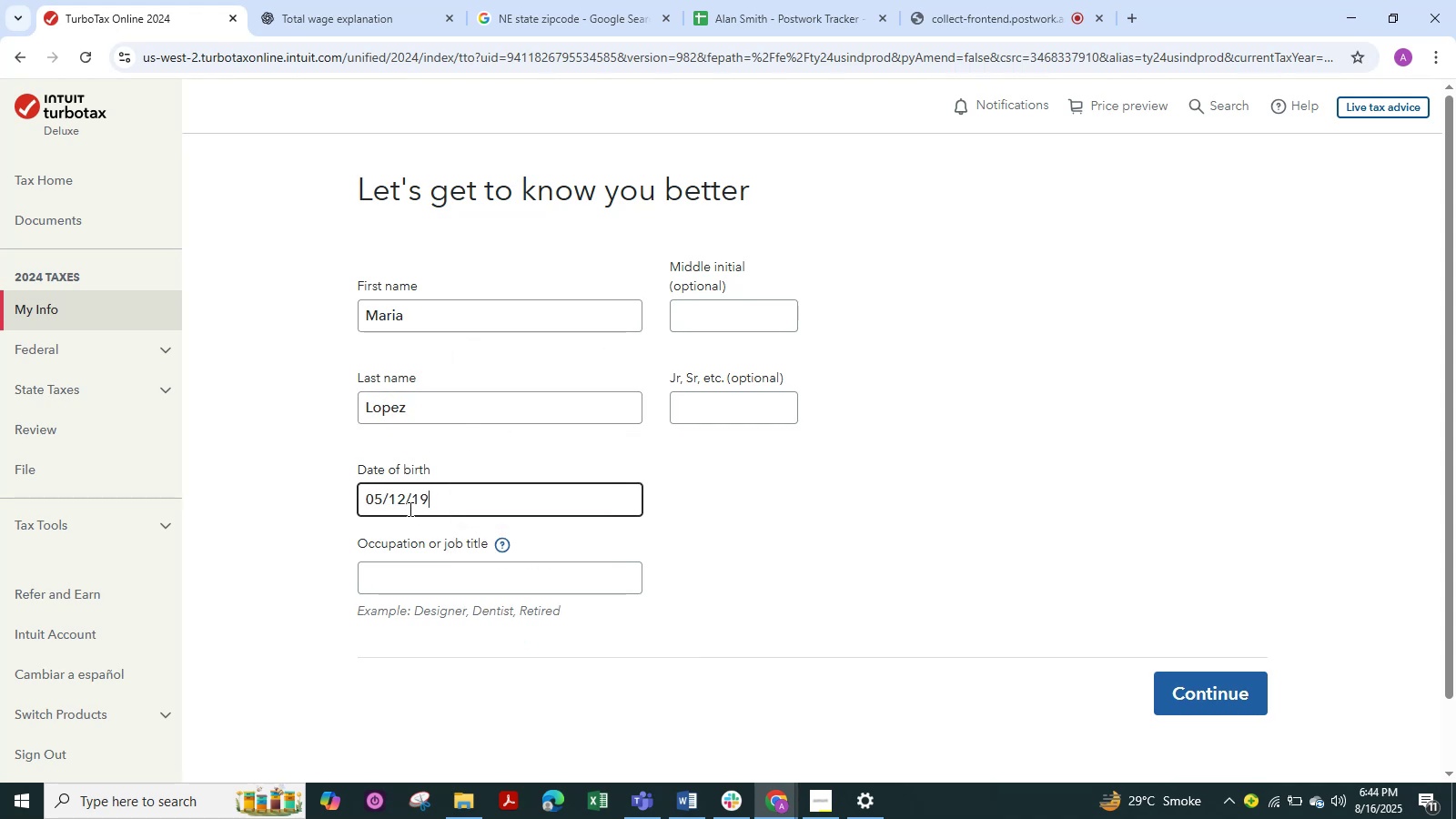 
key(Numpad9)
 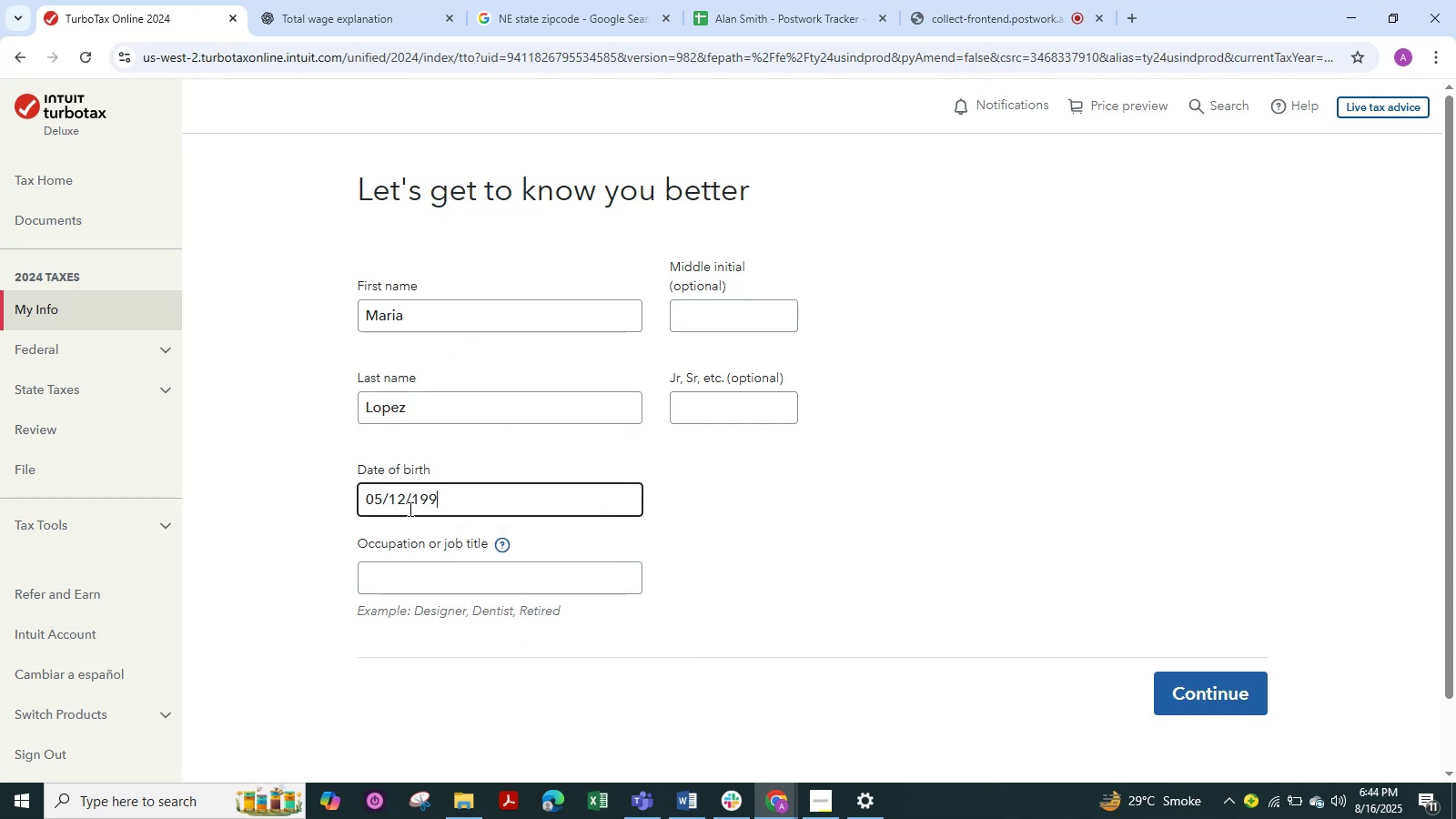 
key(Numpad3)
 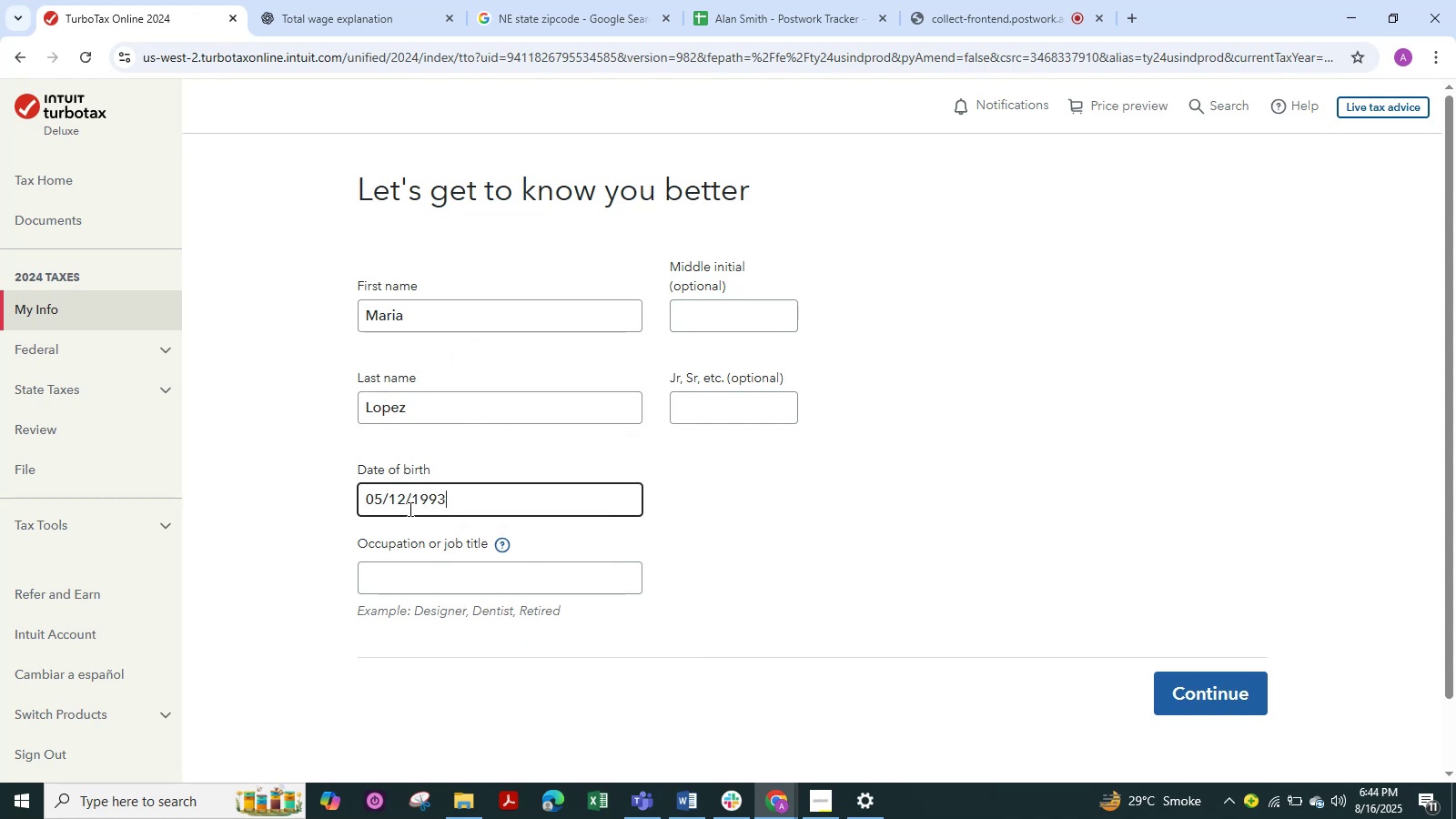 
key(NumpadEnter)
 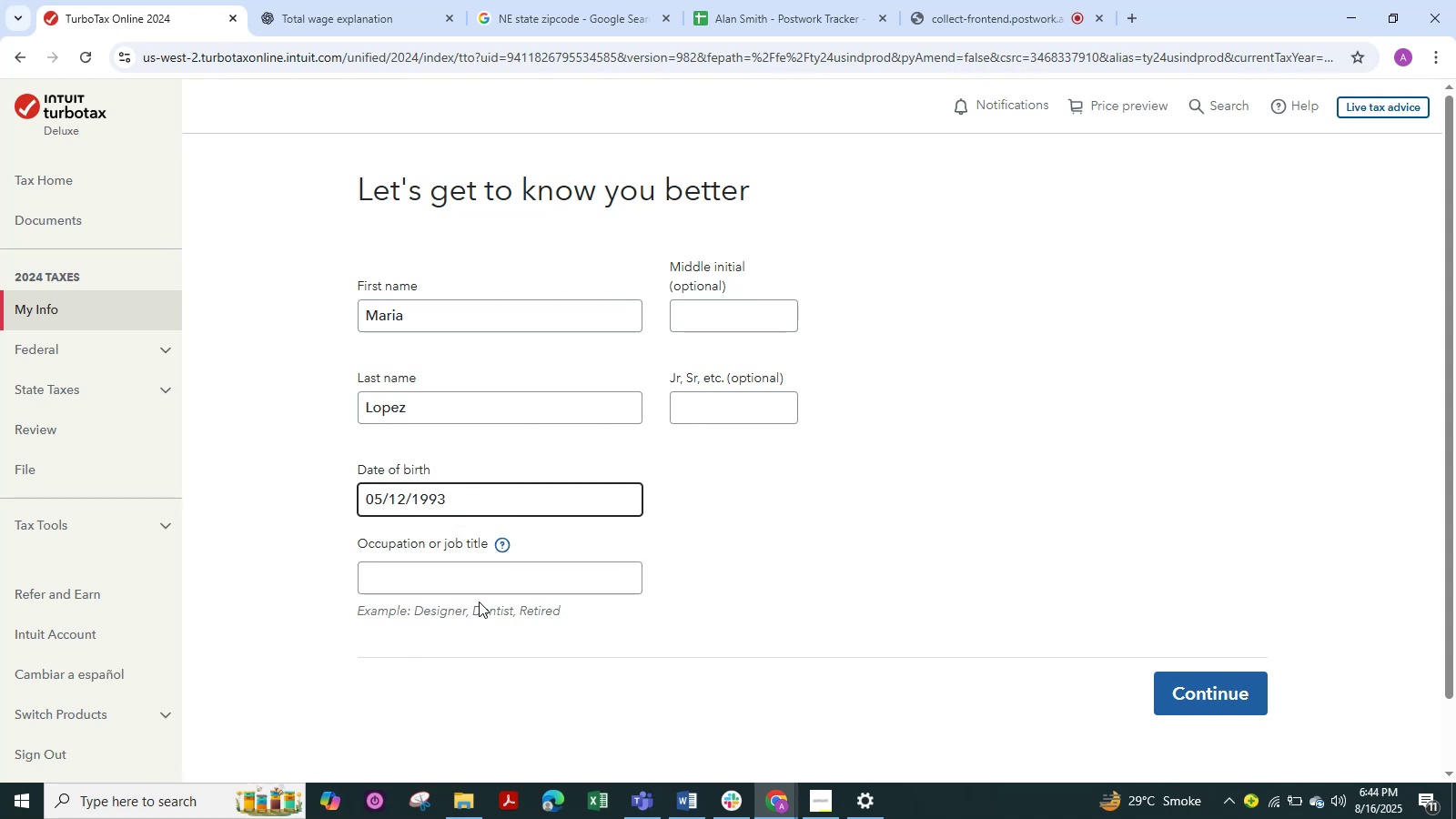 
left_click([488, 580])
 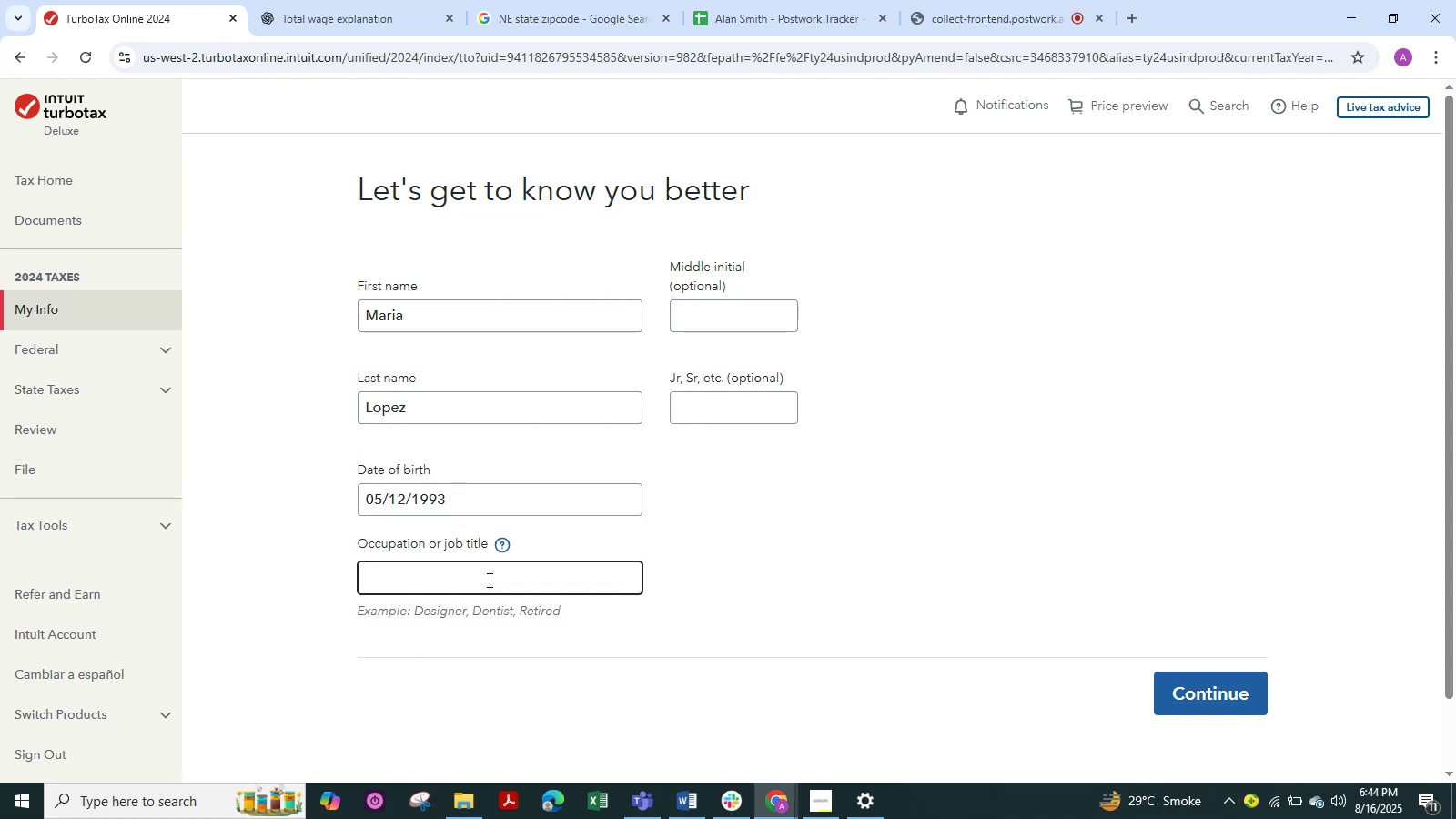 
type(worker)
 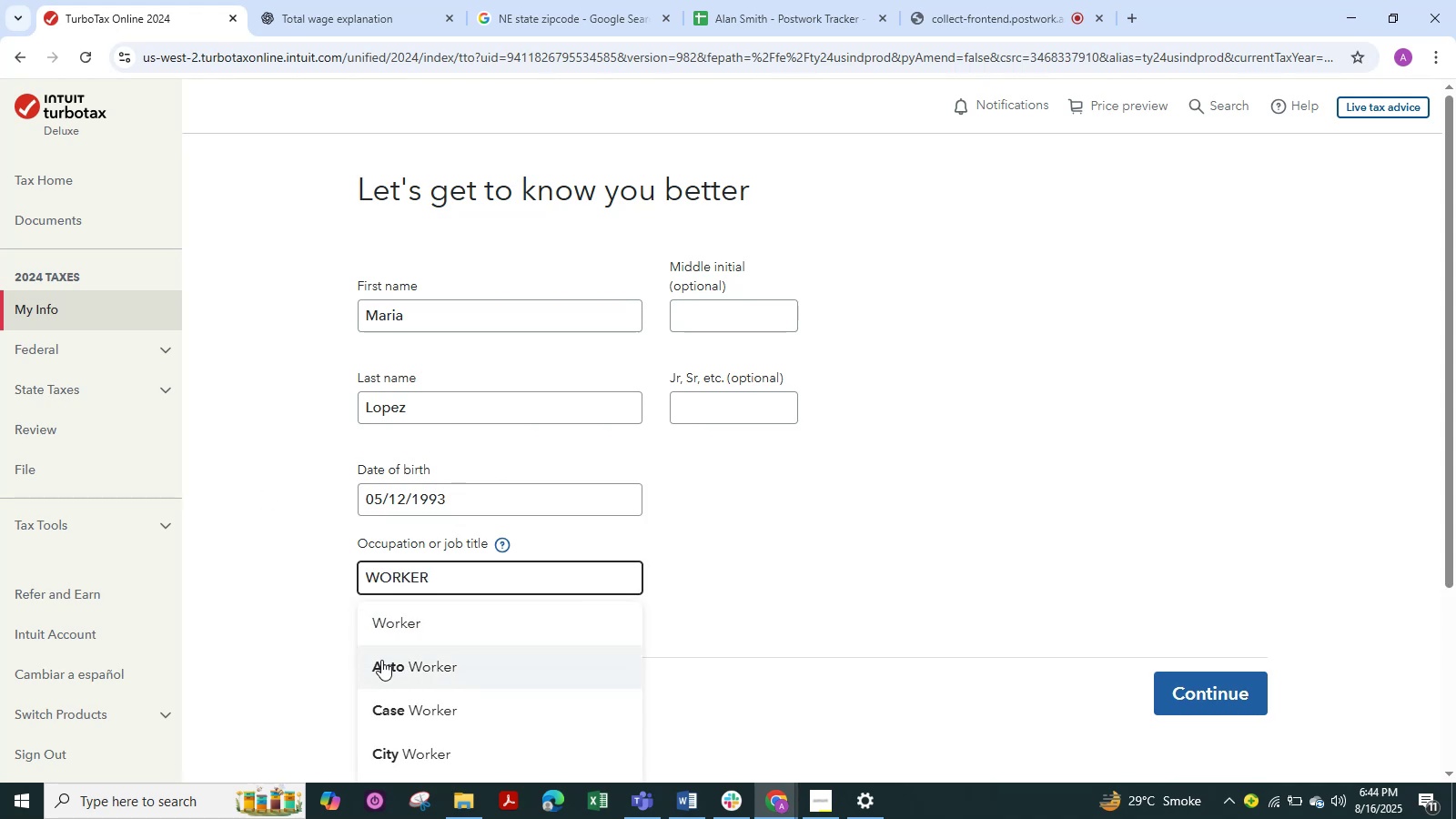 
left_click([379, 639])
 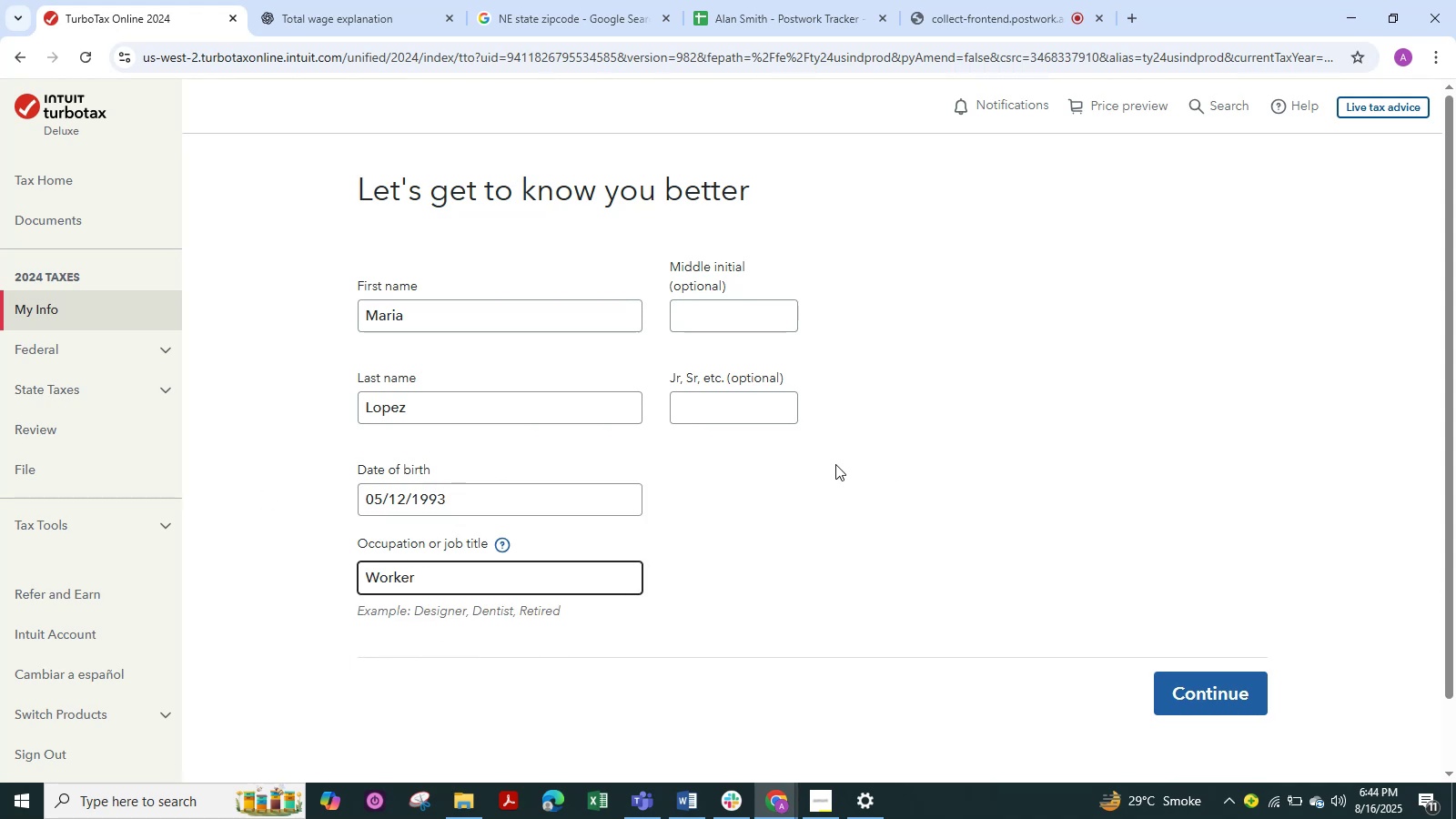 
scroll: coordinate [835, 480], scroll_direction: down, amount: 2.0
 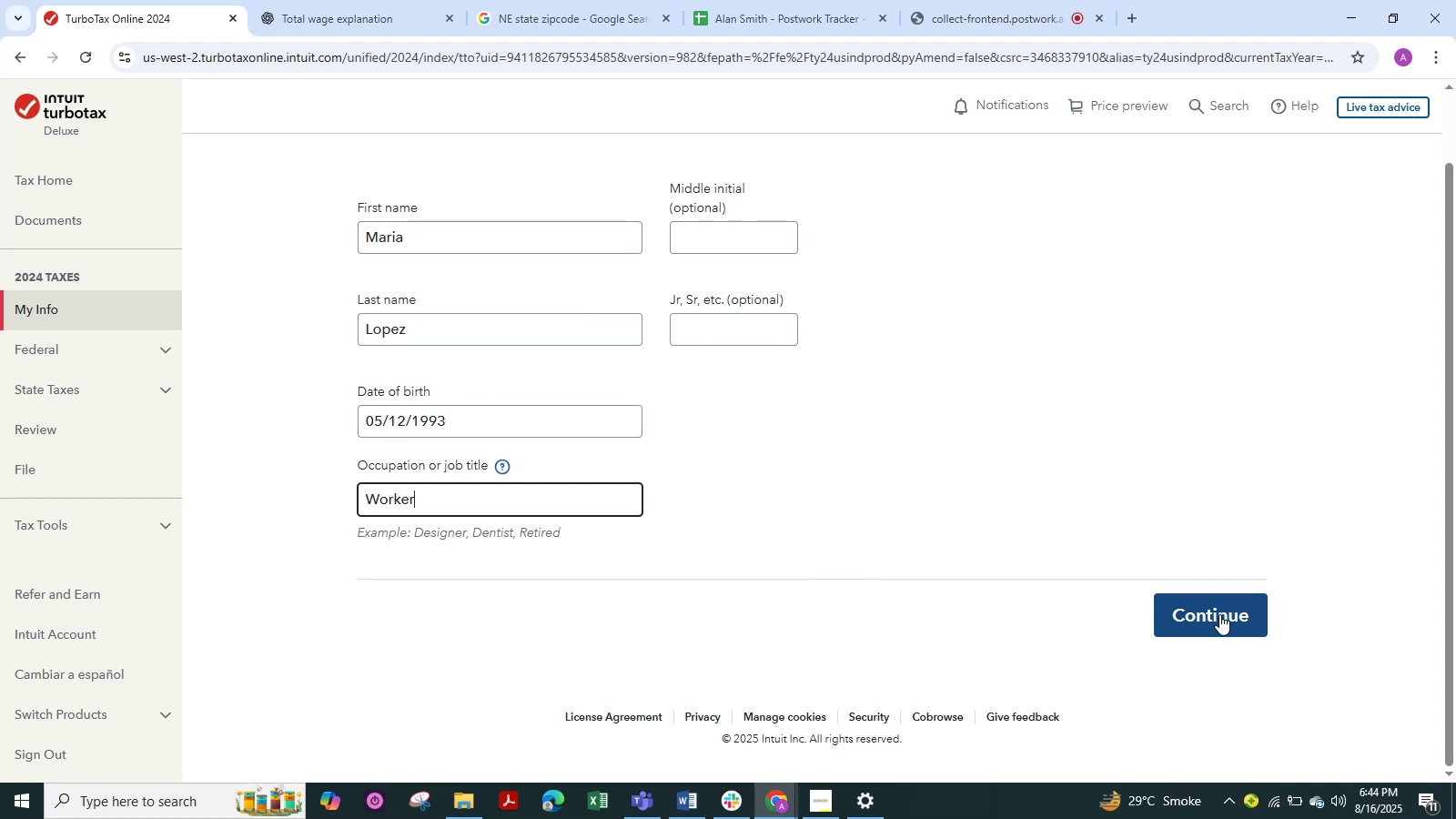 
left_click([1220, 617])
 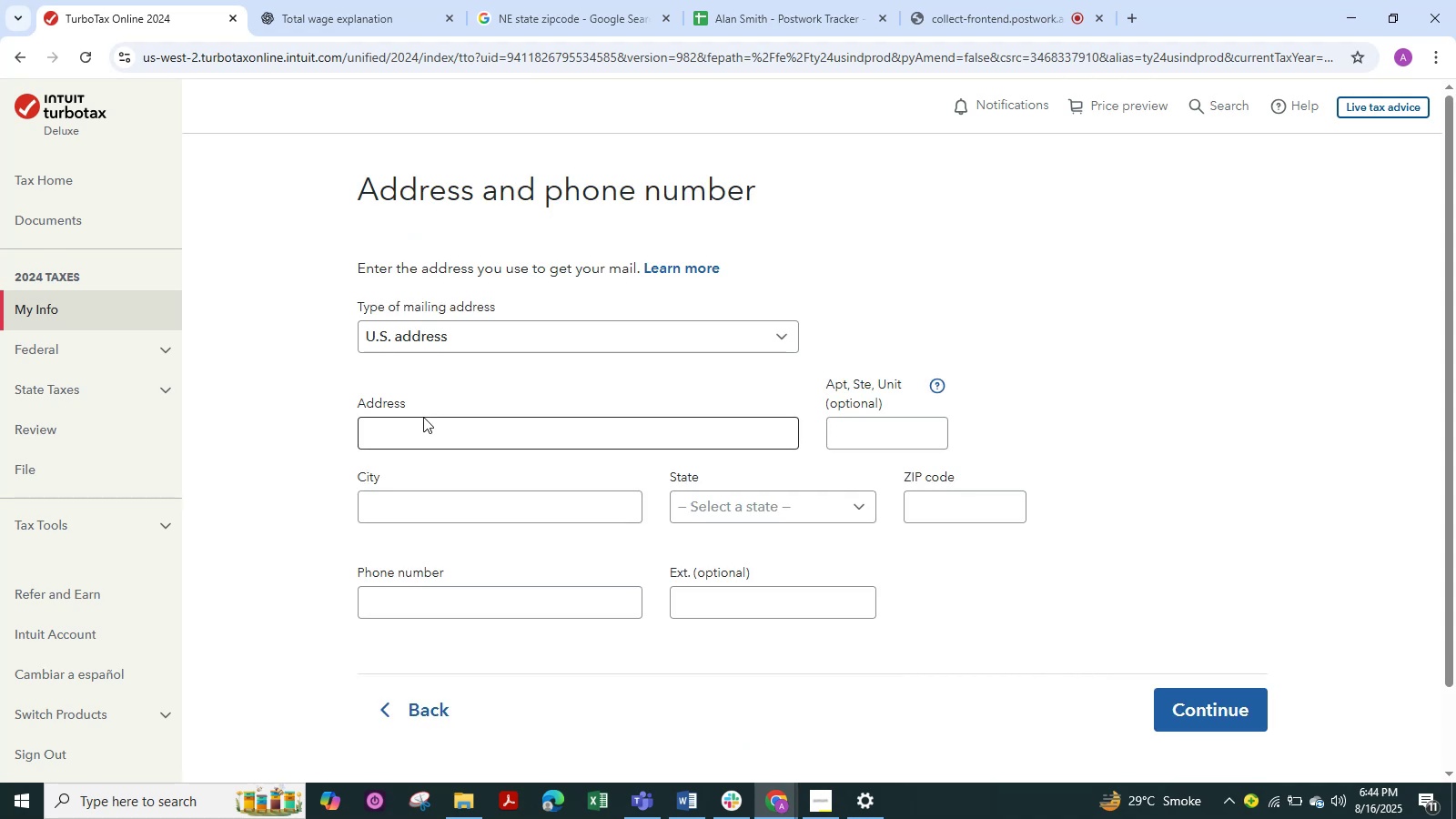 
left_click([430, 425])
 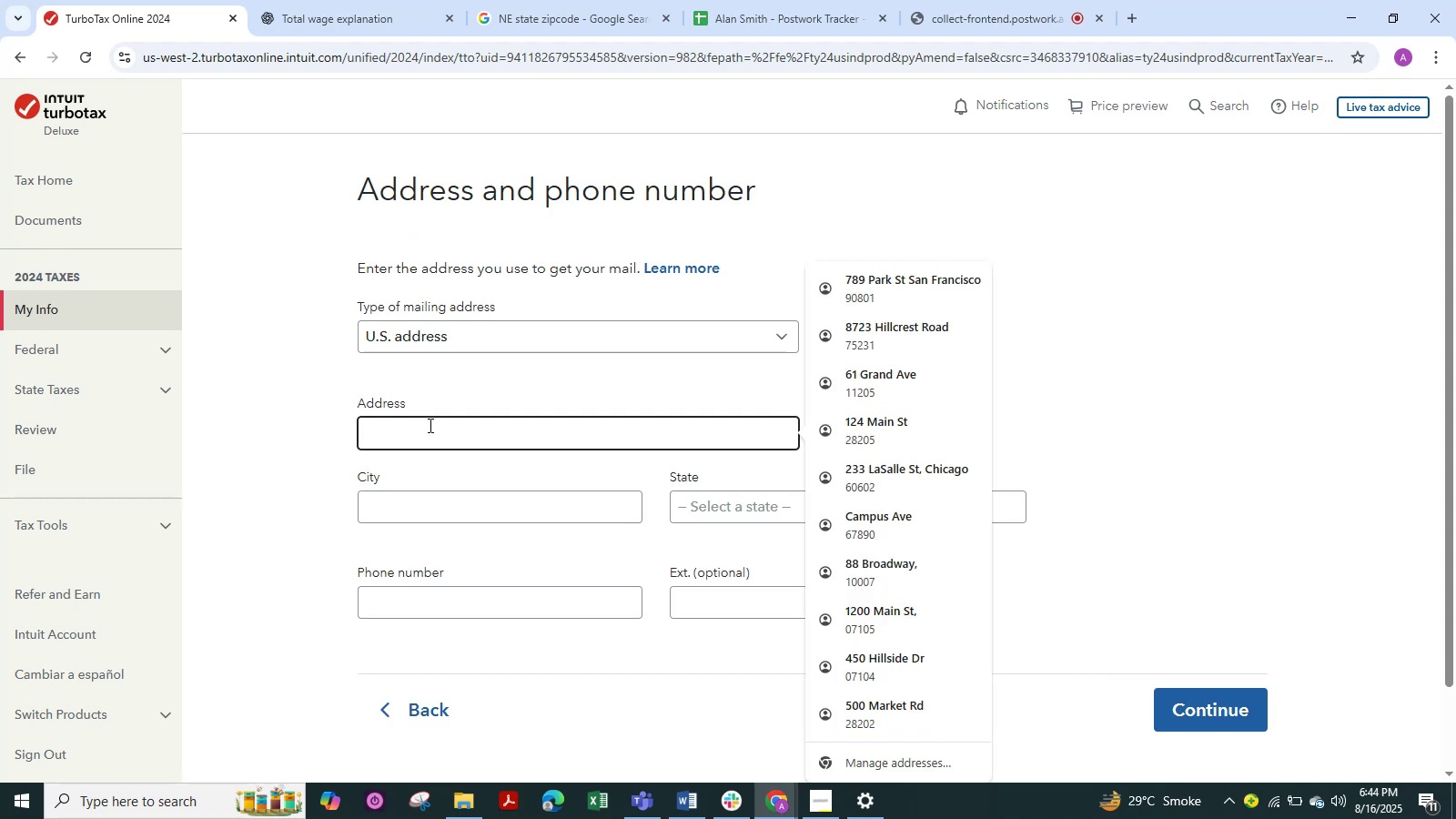 
key(Alt+Tab)
 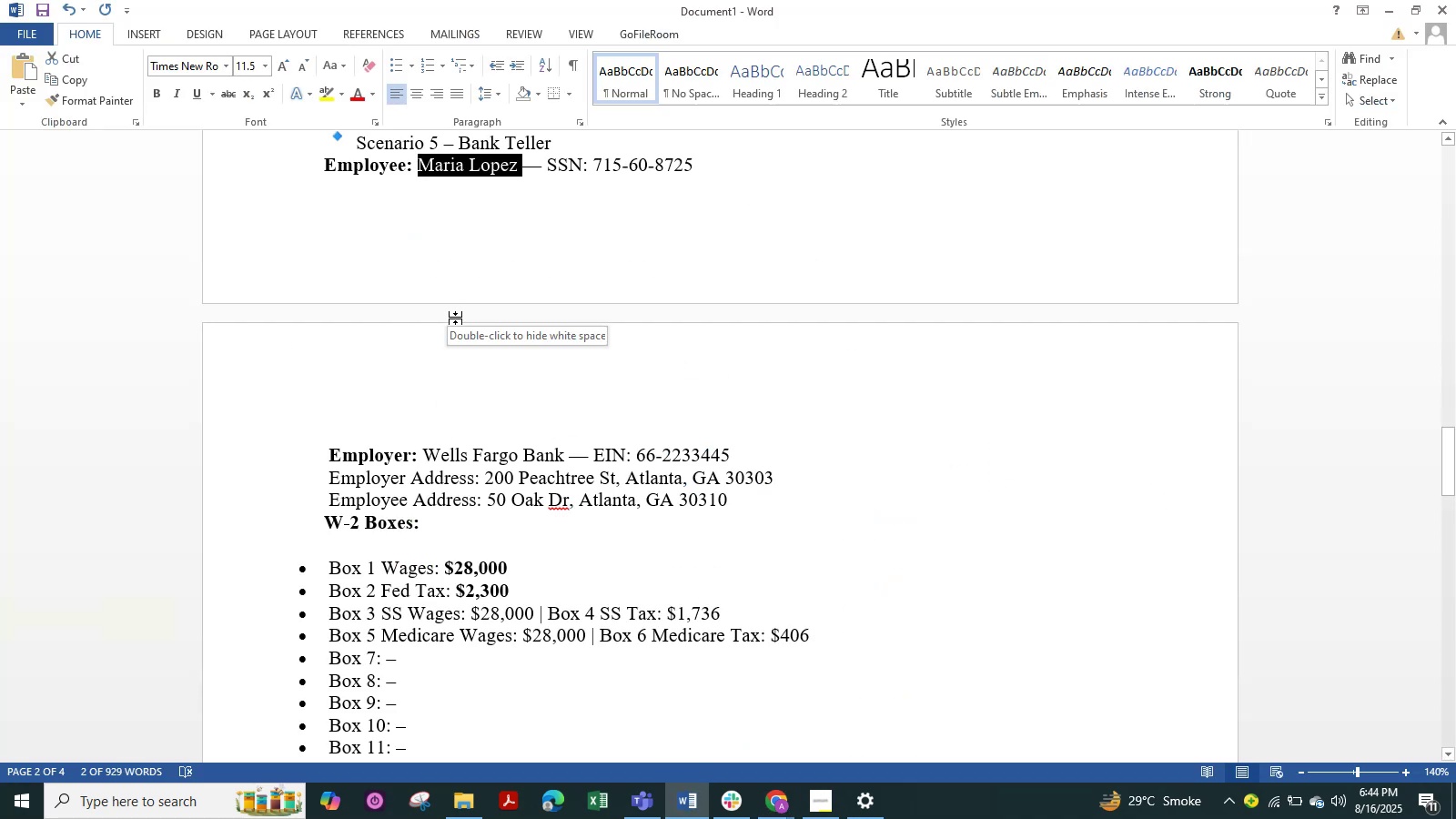 
wait(9.37)
 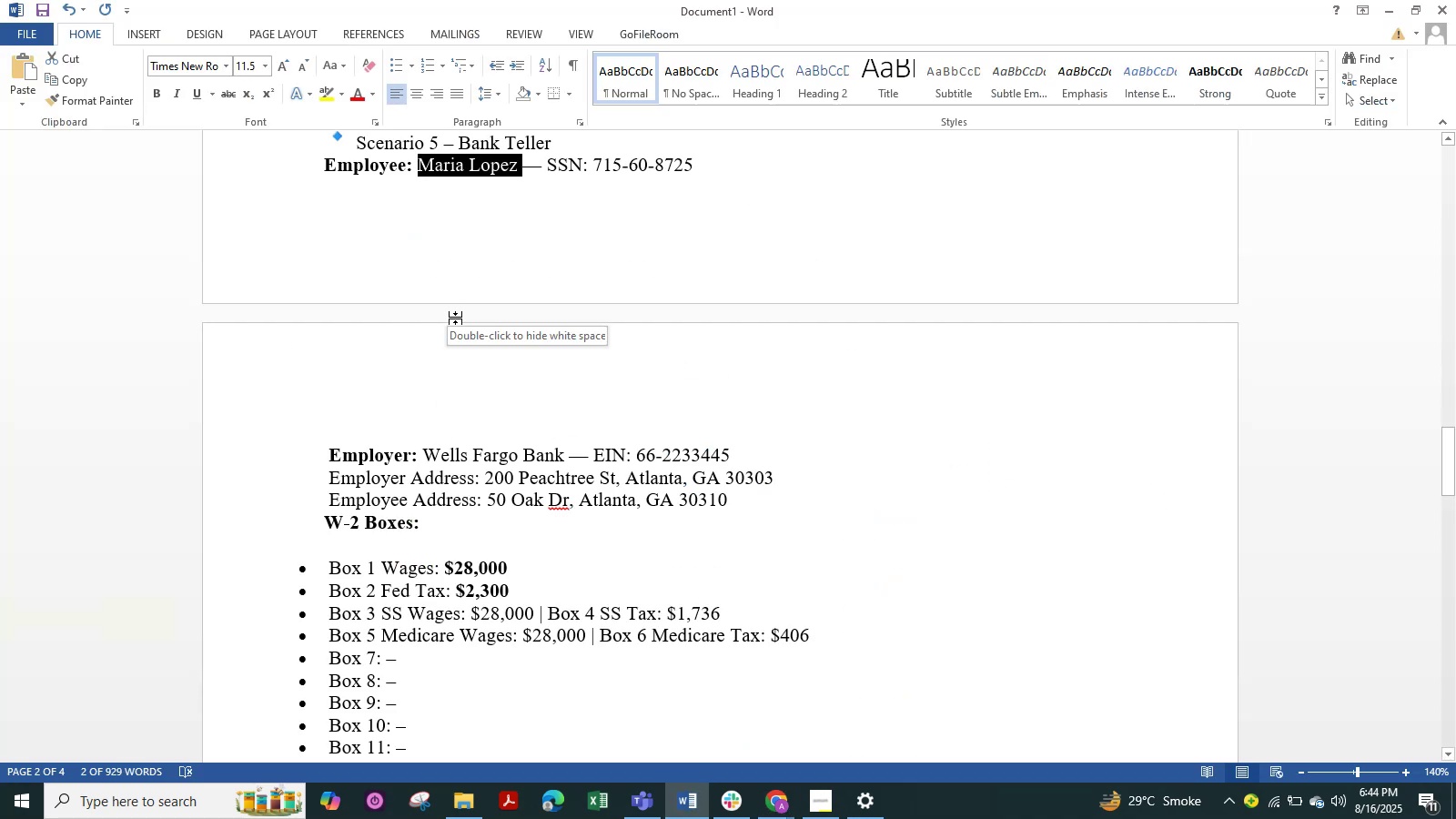 
left_click_drag(start_coordinate=[713, 500], to_coordinate=[490, 510])
 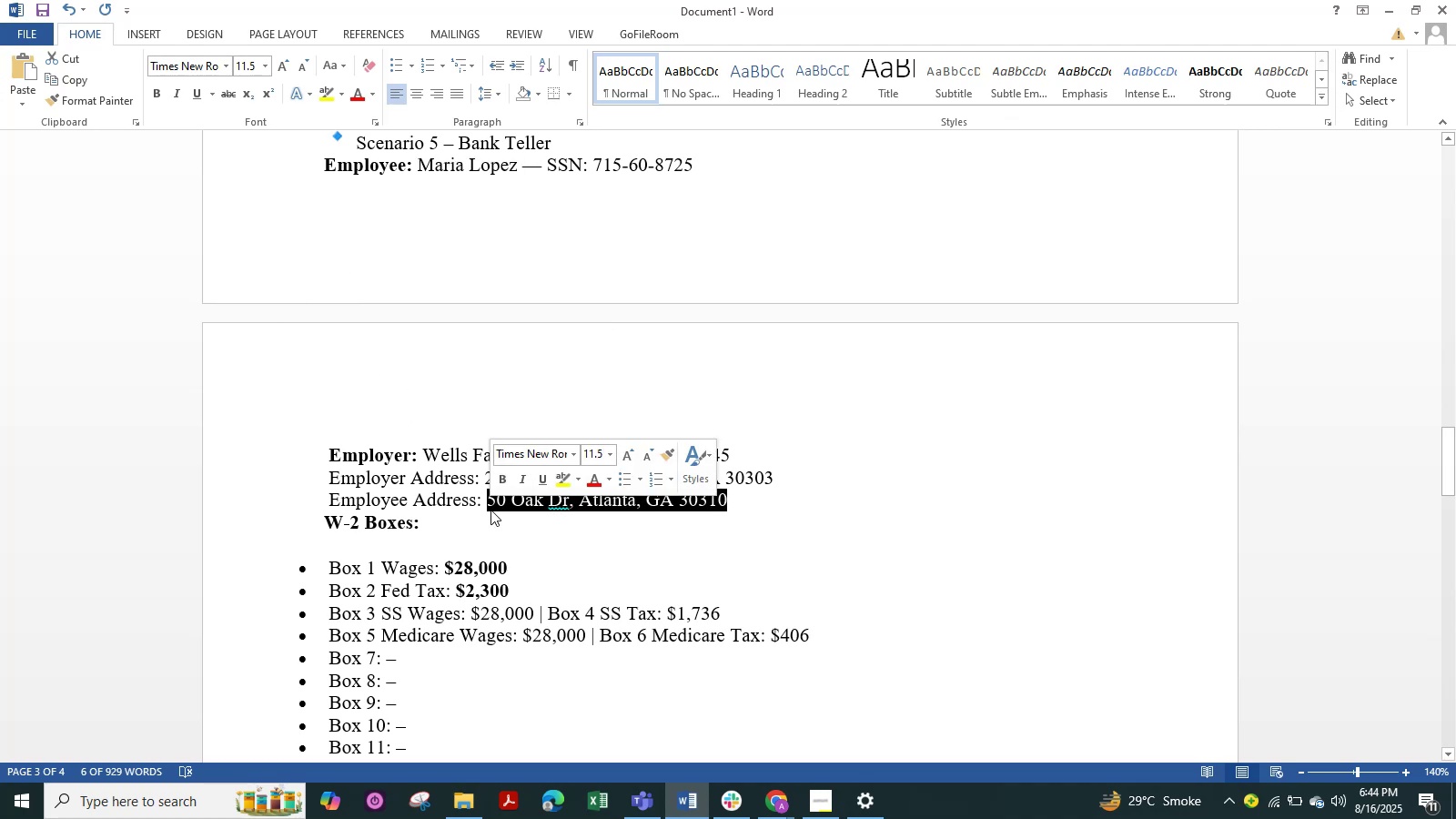 
key(Control+C)
 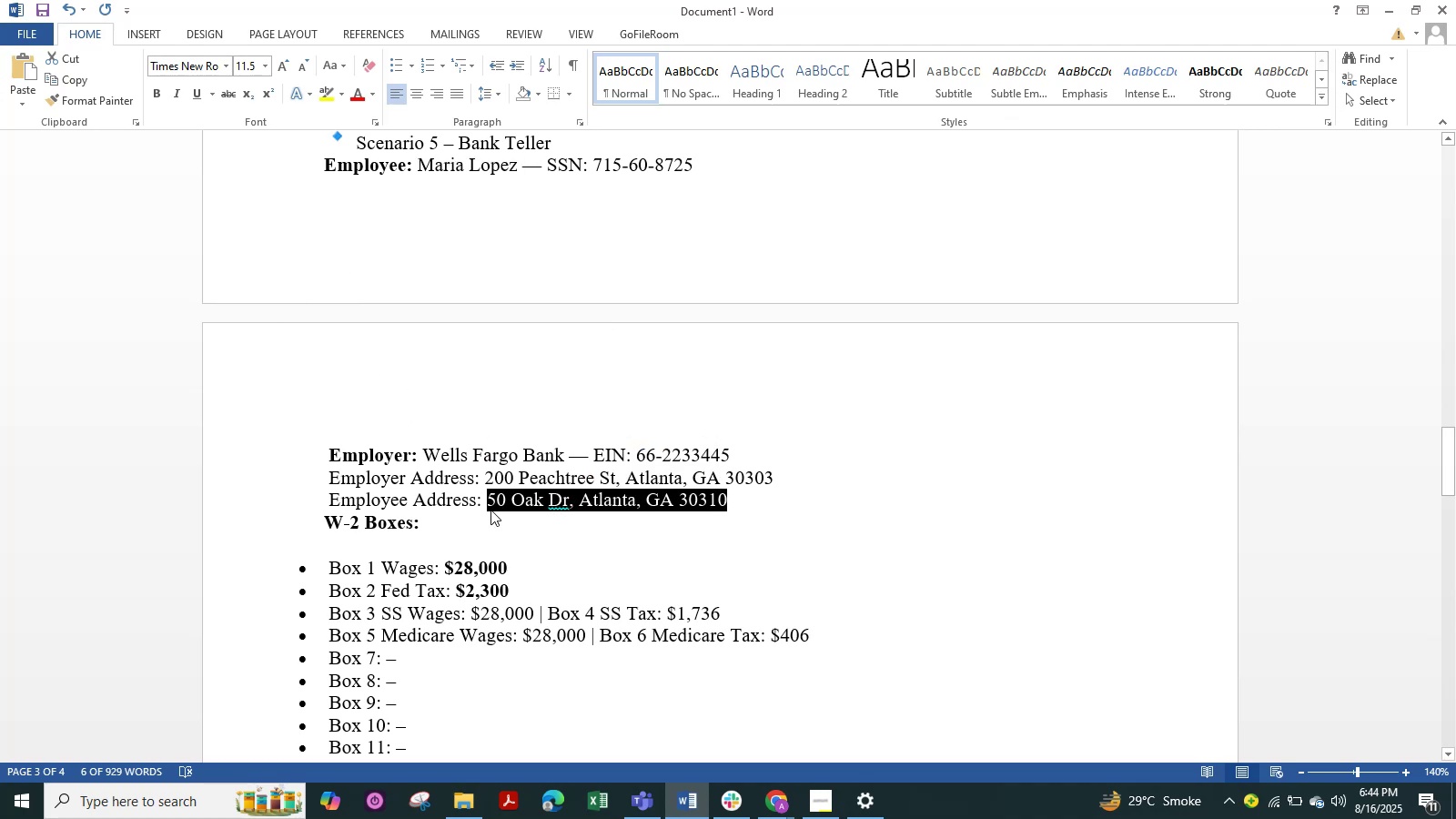 
key(Alt+Tab)
 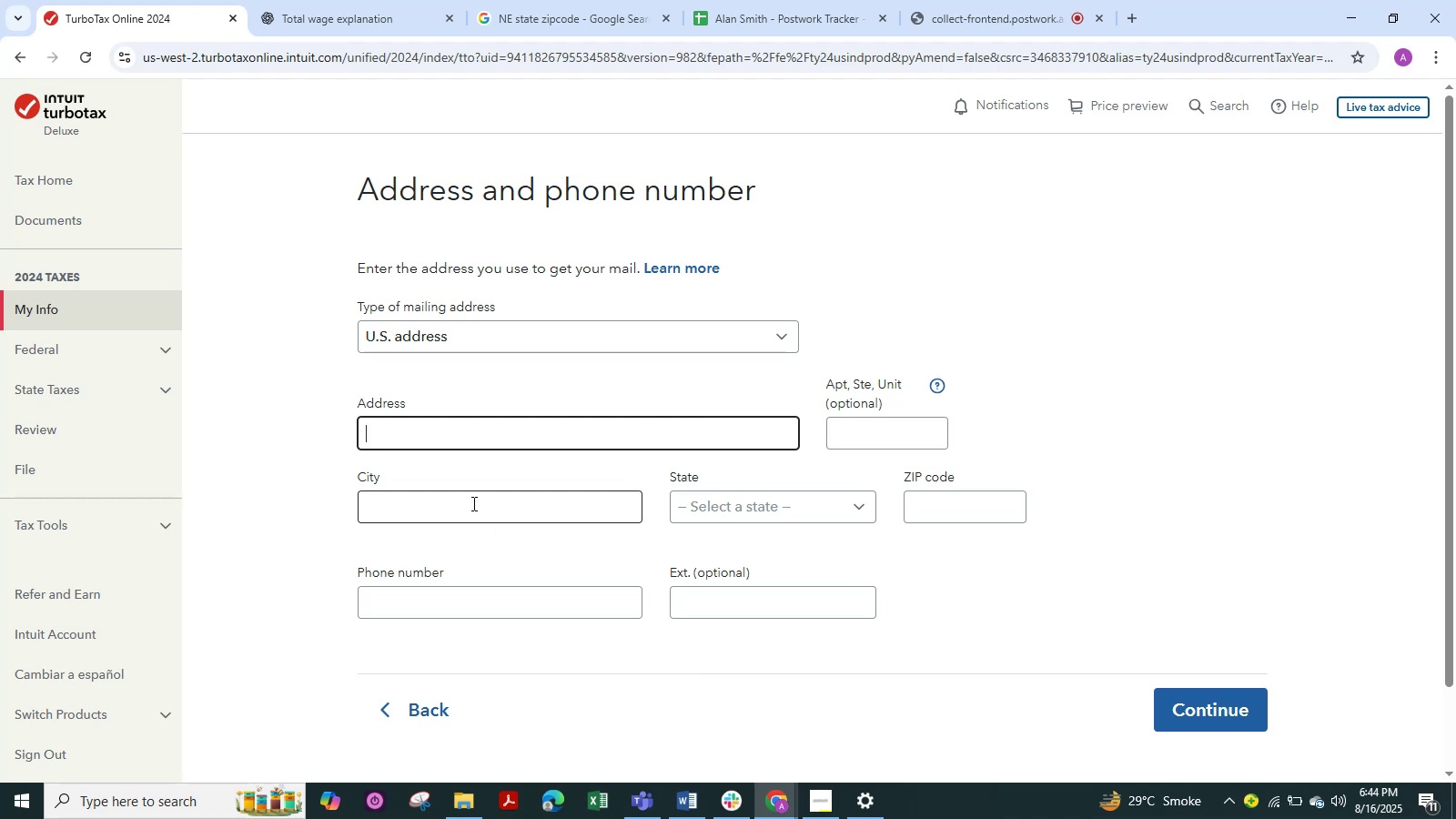 
key(Control+V)
 